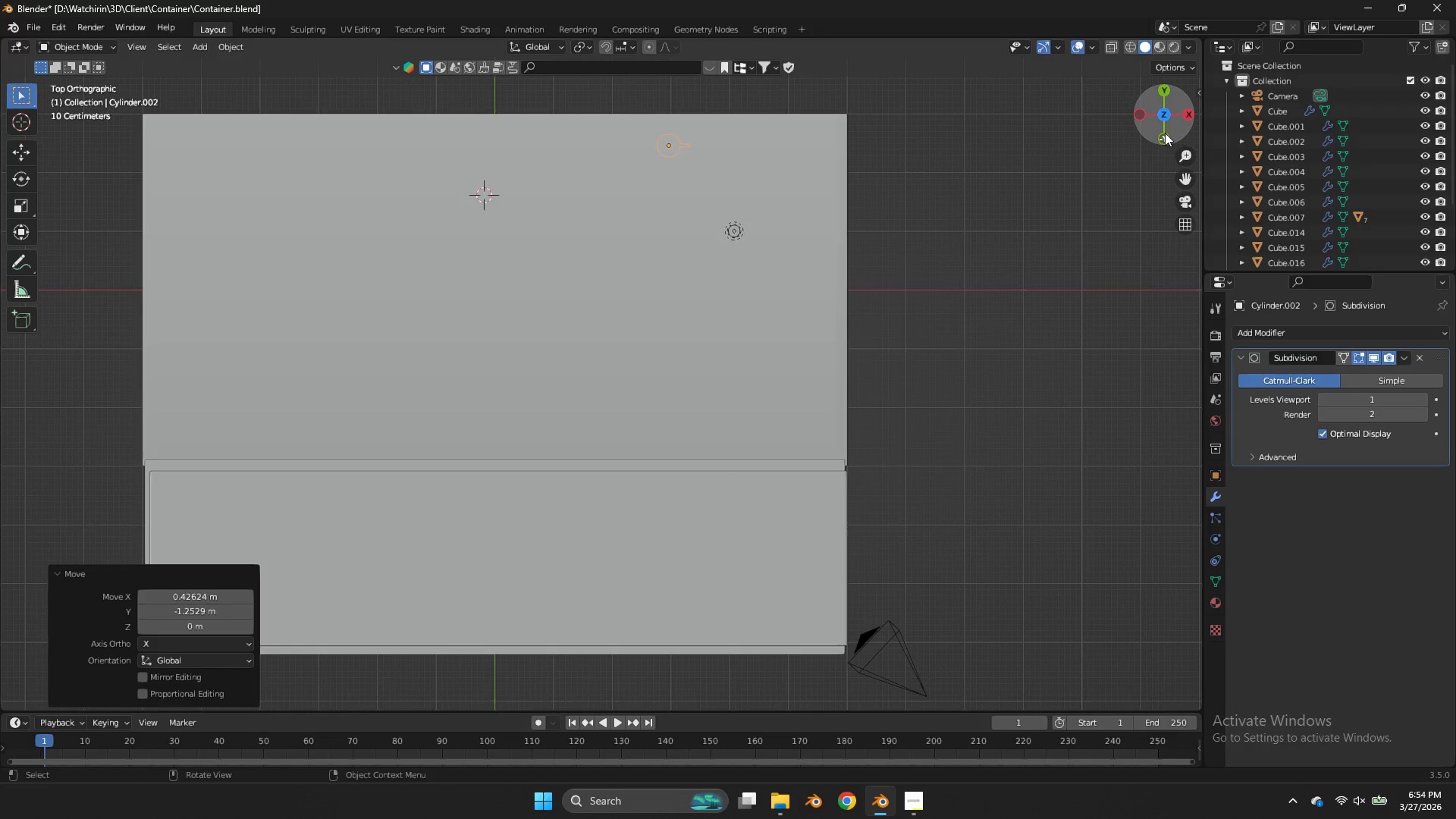 
left_click([1165, 133])
 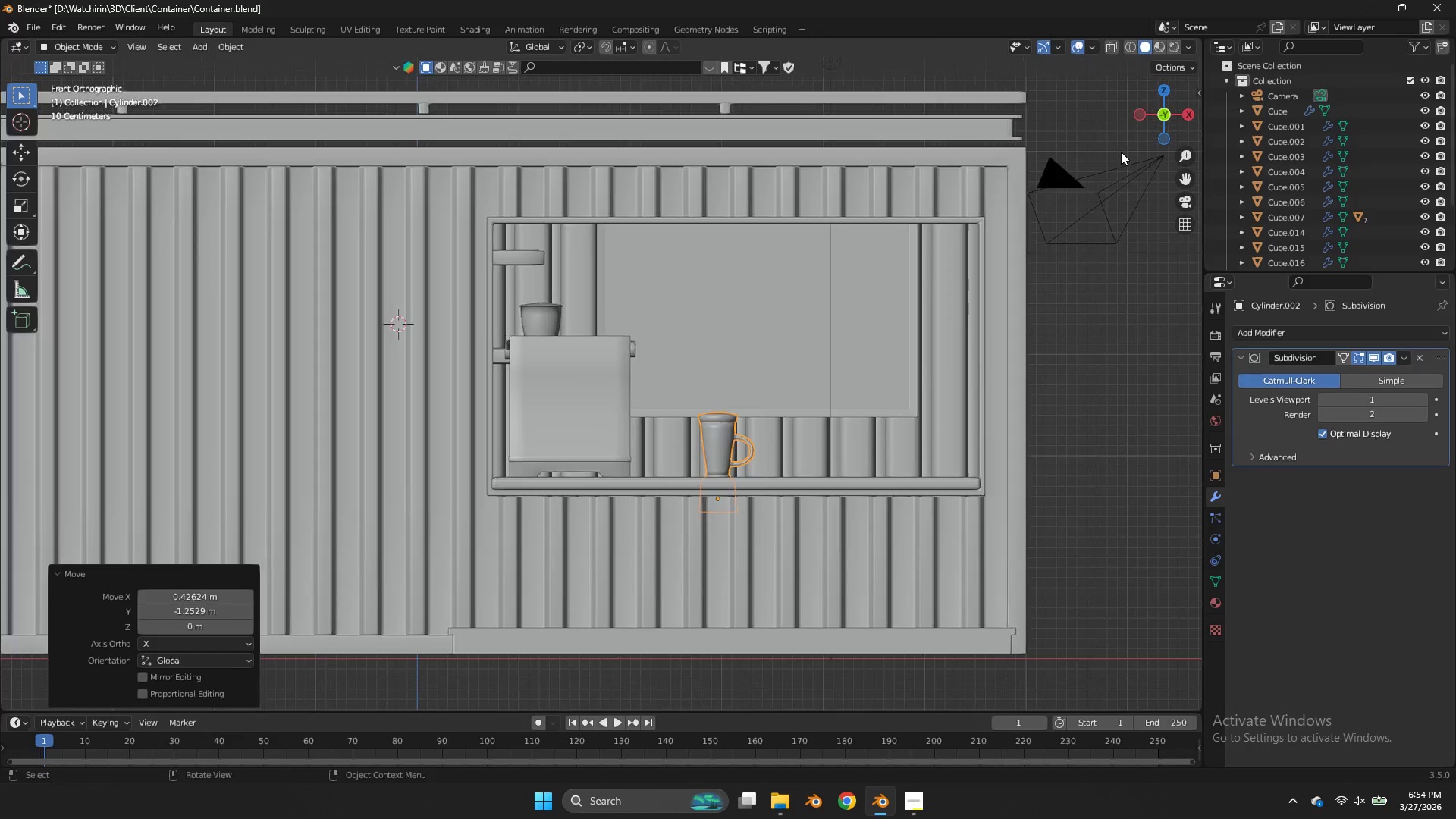 
scroll: coordinate [1121, 152], scroll_direction: up, amount: 3.0
 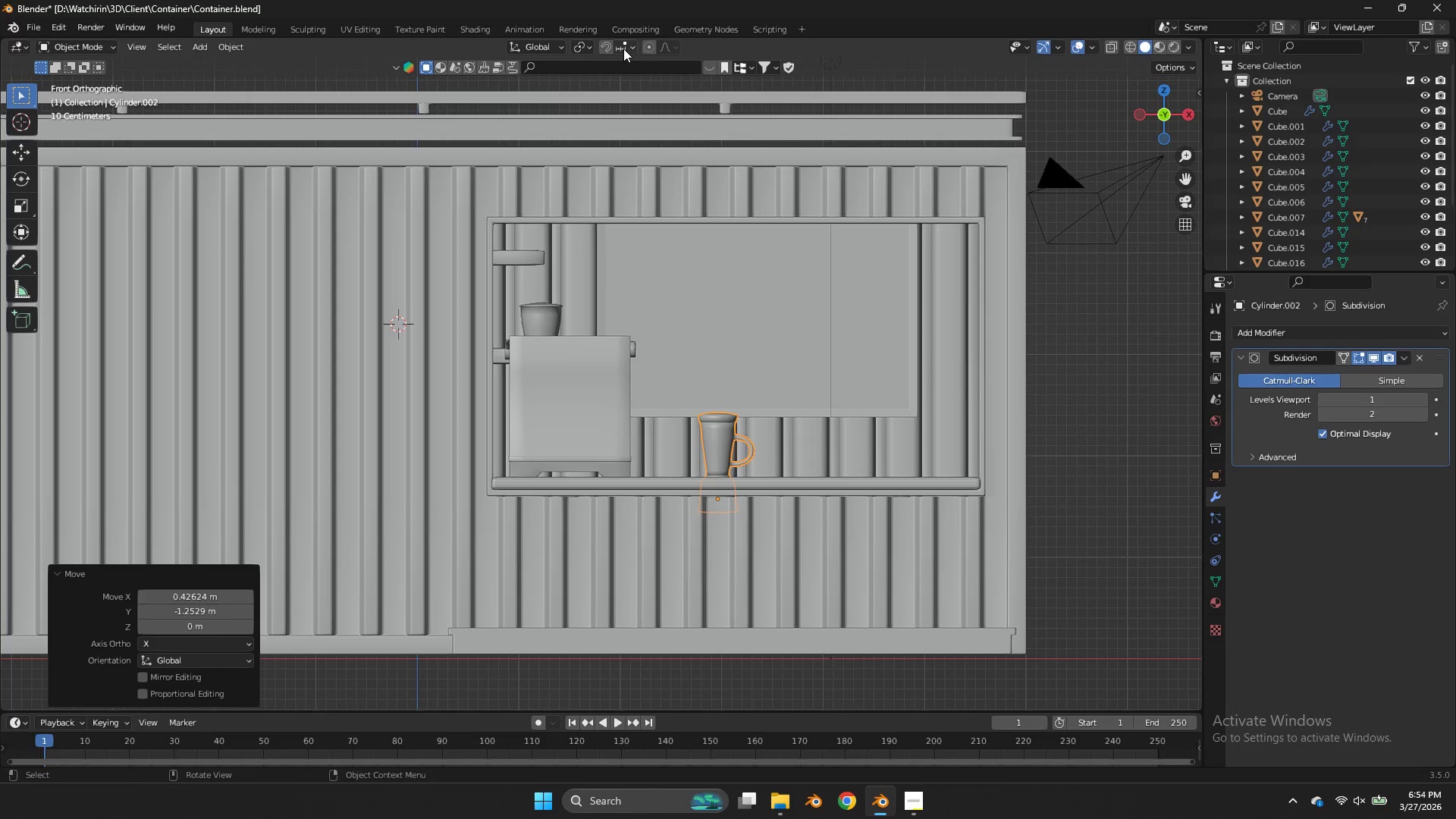 
left_click([612, 45])
 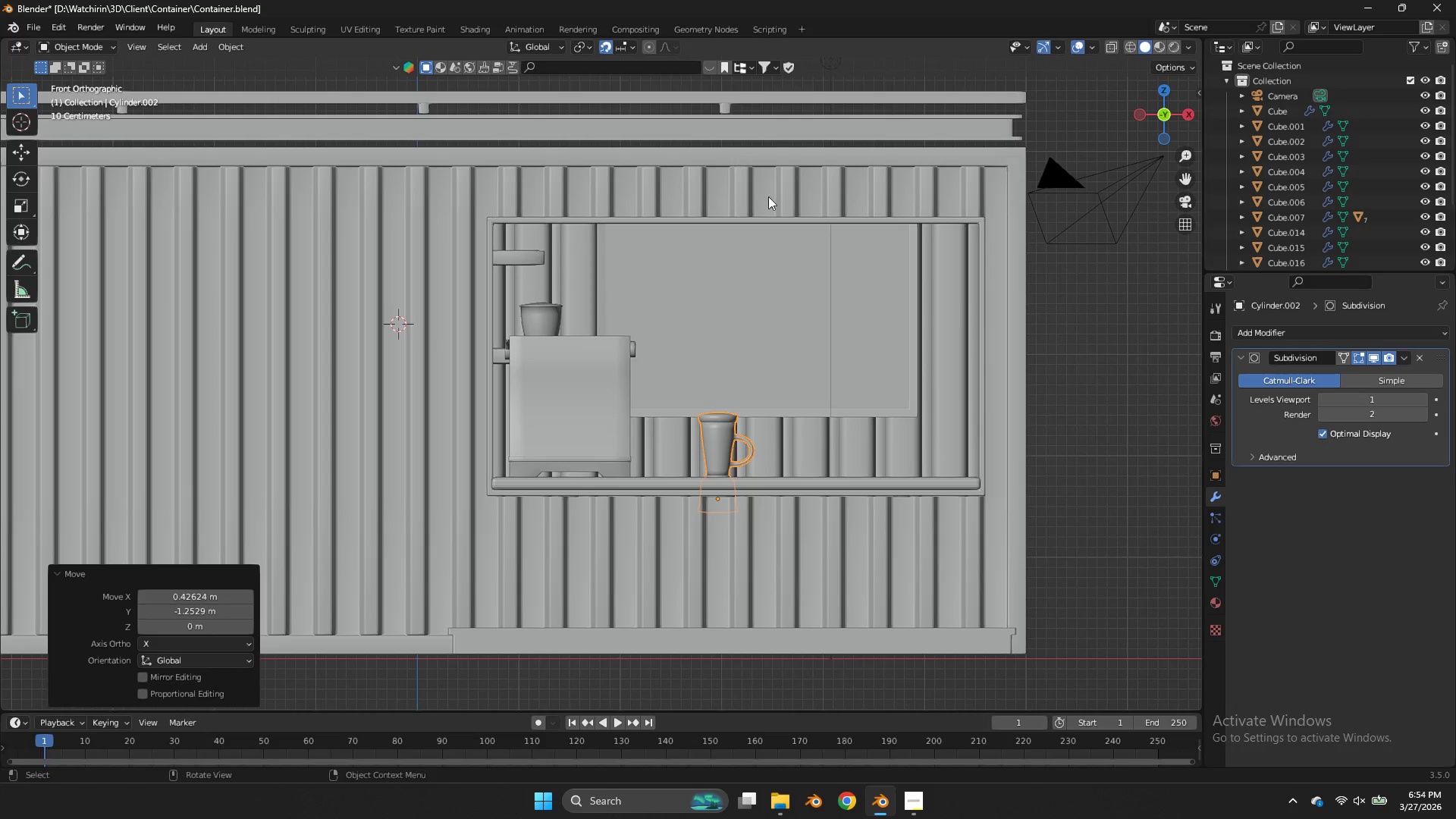 
type(zg)
 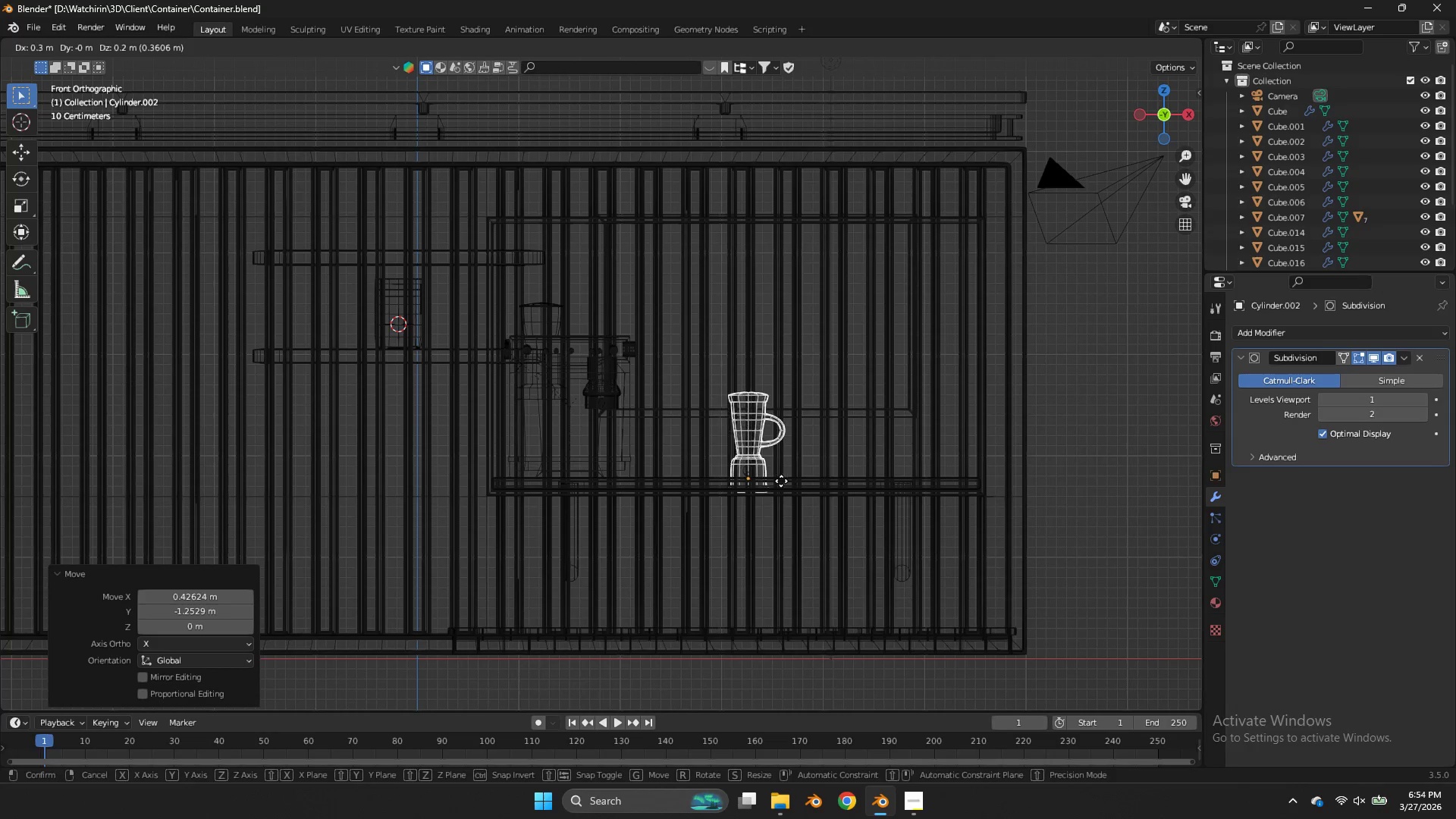 
left_click([781, 482])
 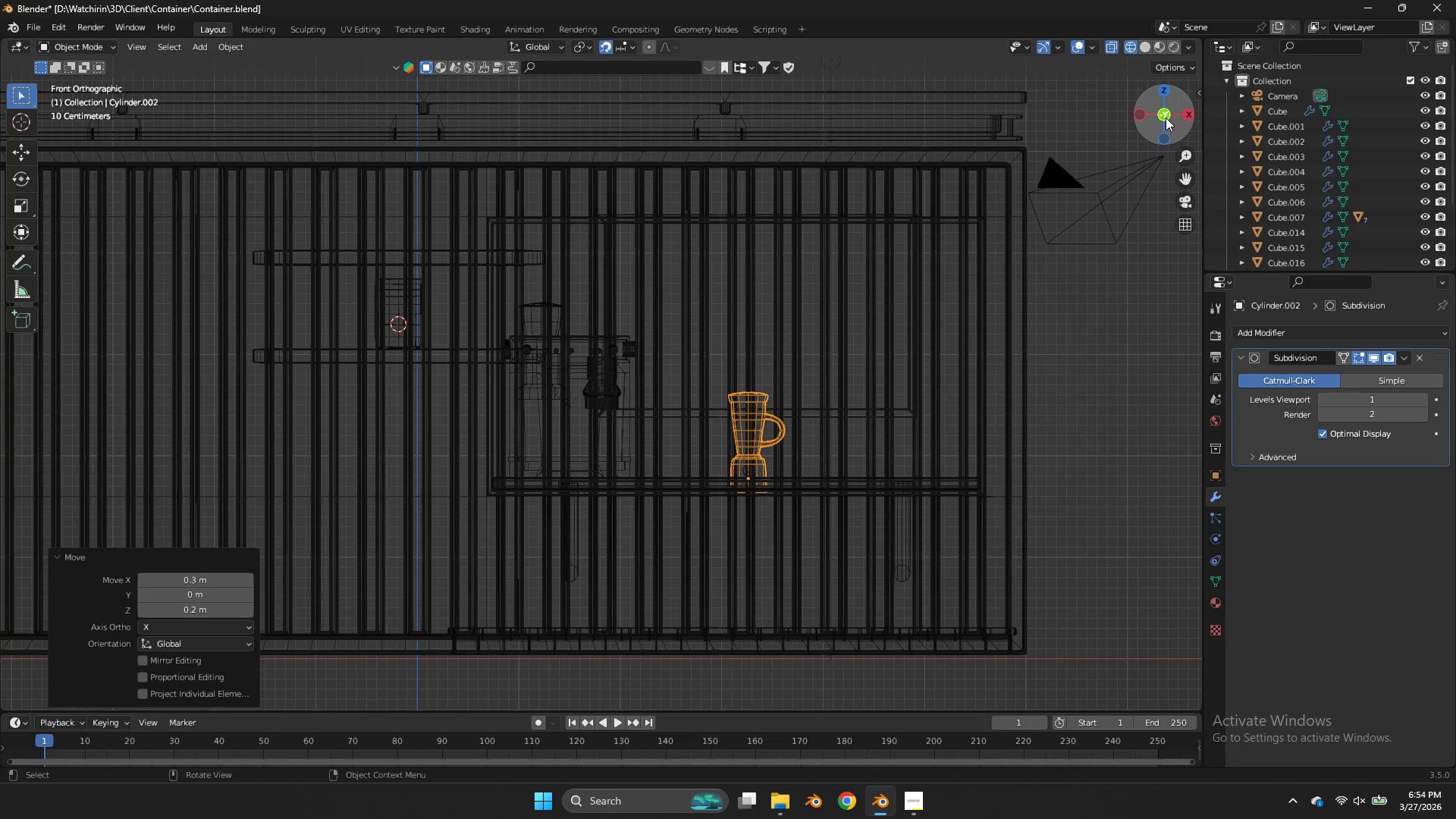 
left_click_drag(start_coordinate=[1165, 118], to_coordinate=[1138, 138])
 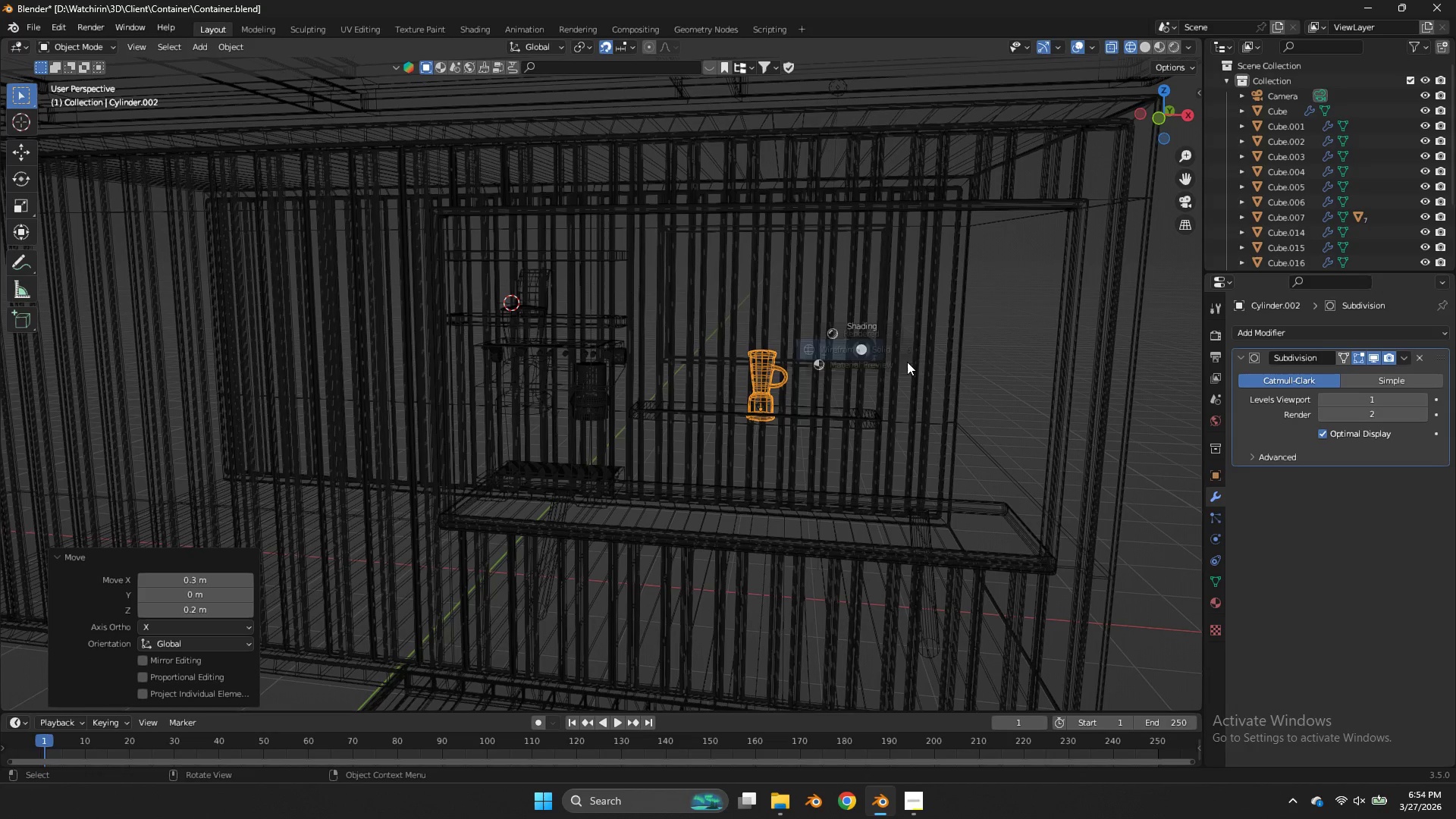 
type(zg)
 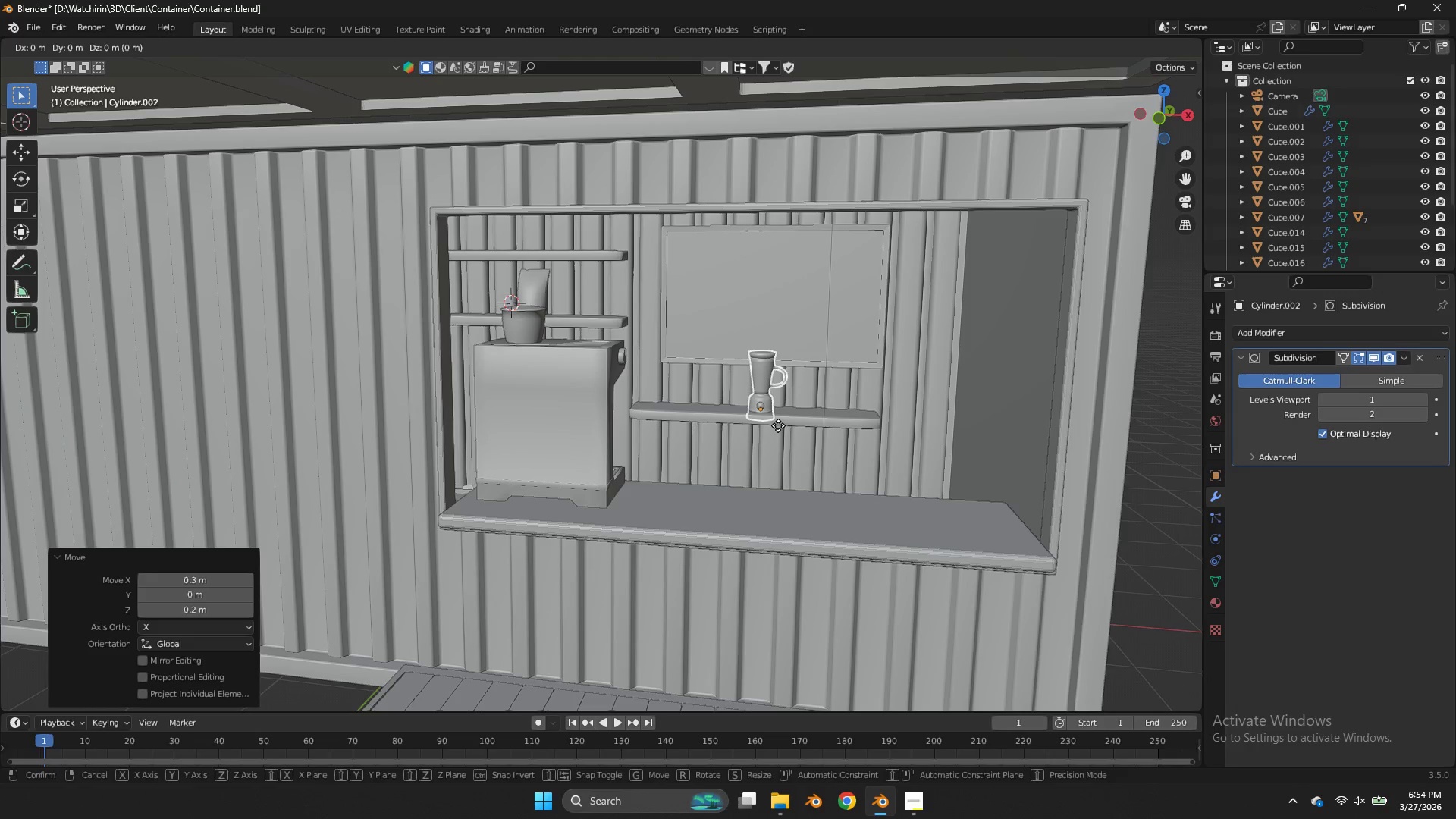 
hold_key(key=ShiftLeft, duration=3.27)
left_click([812, 665])
 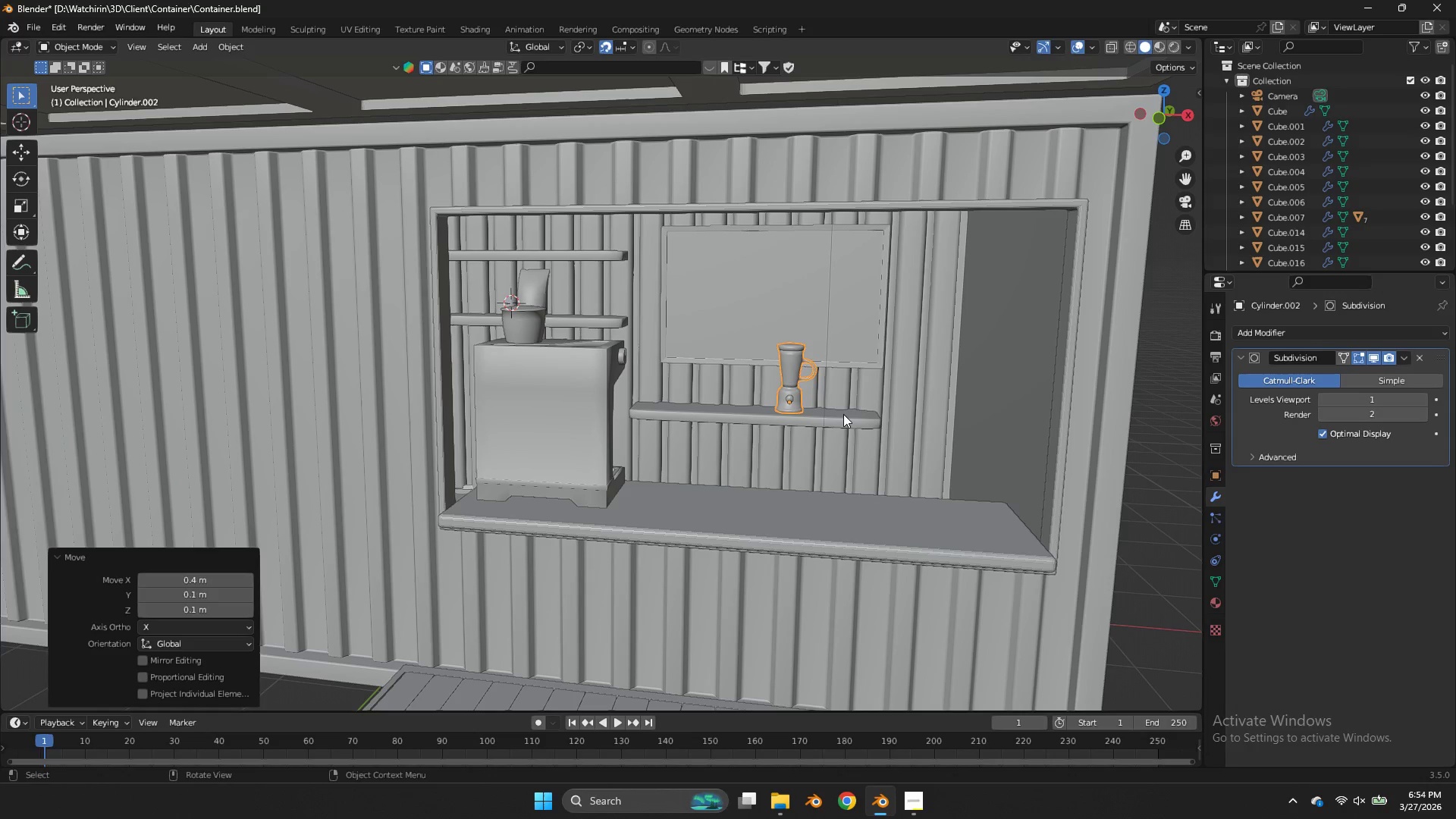 
key(Tab)
 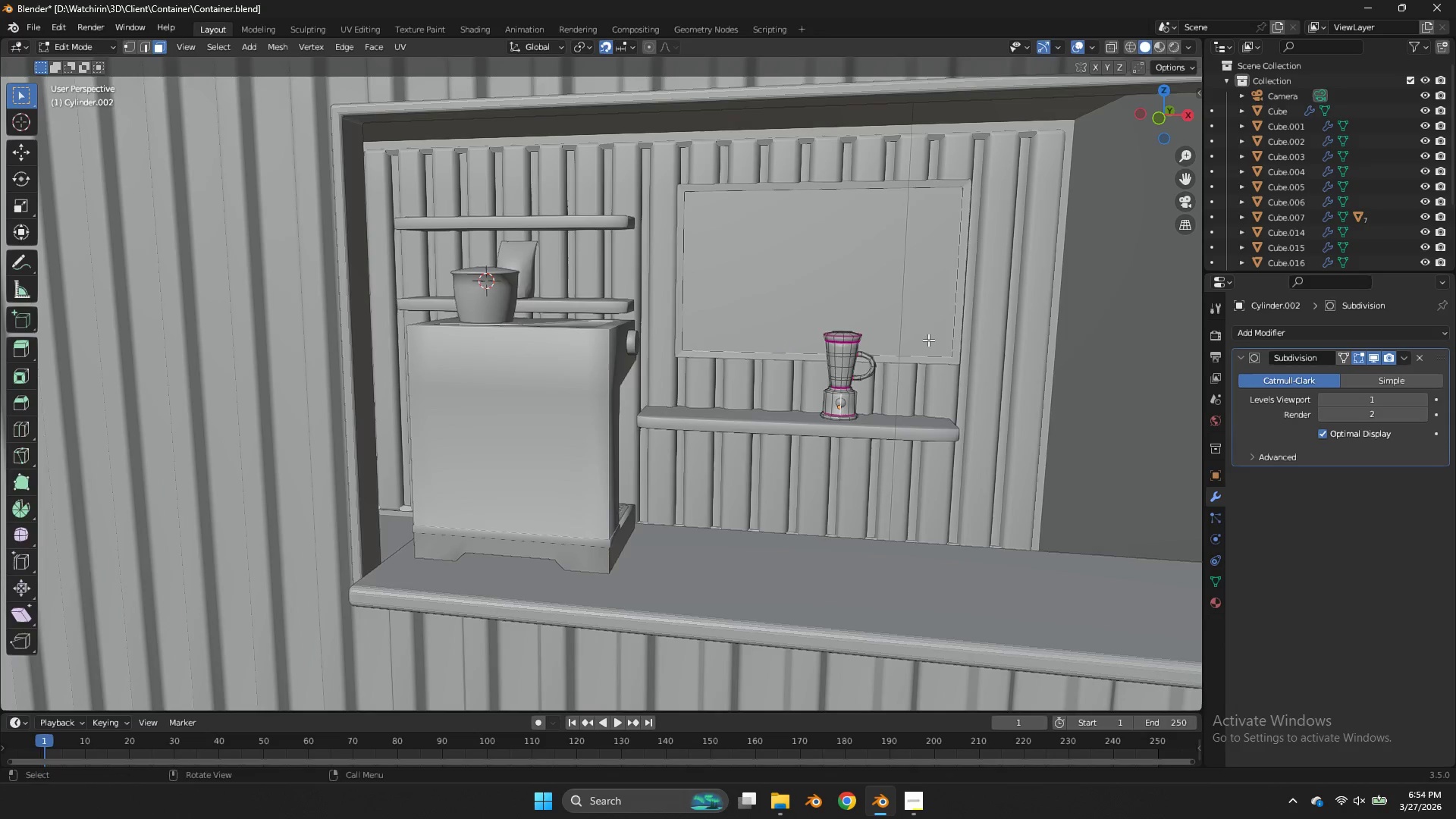 
key(Tab)
 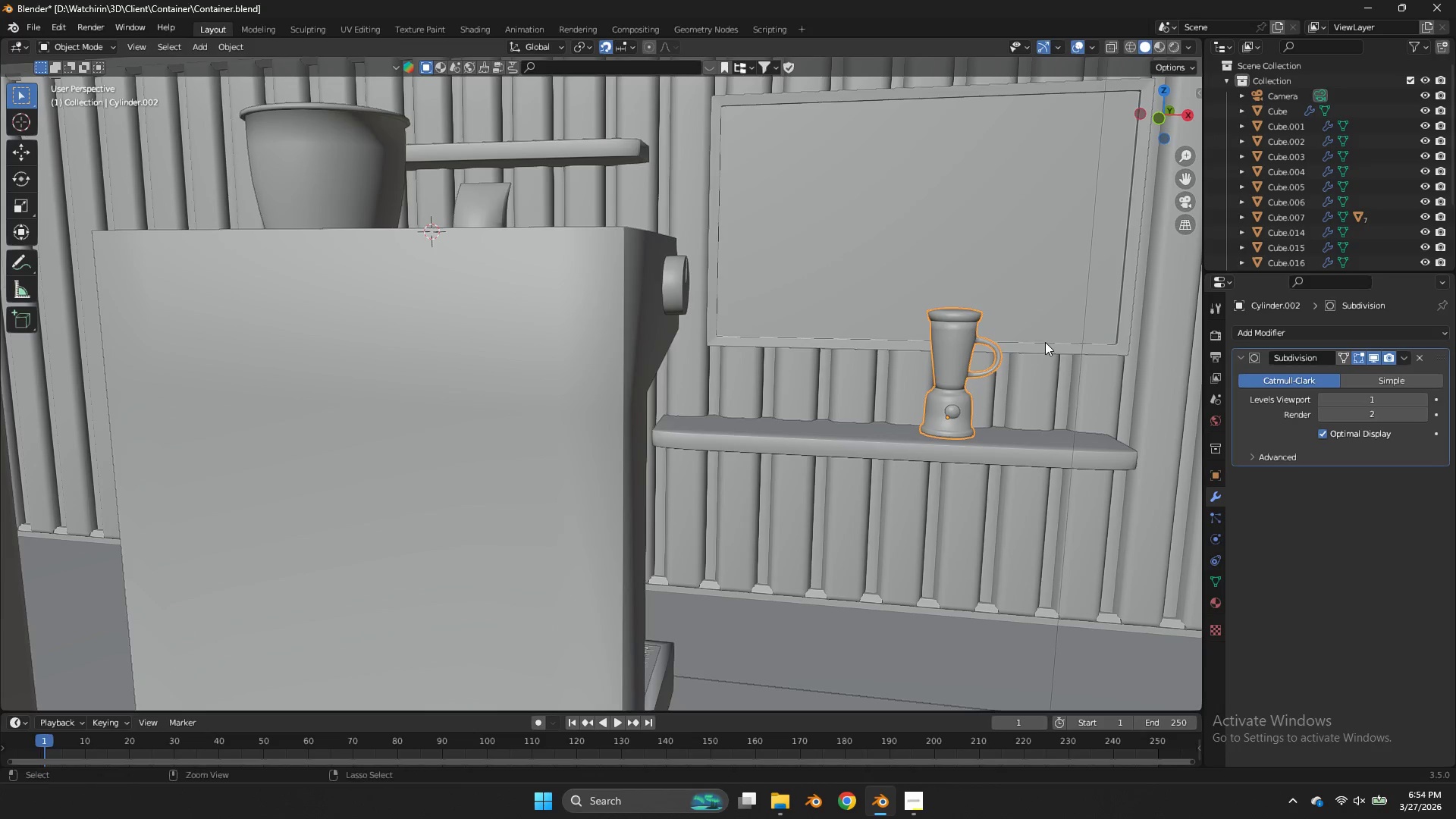 
key(Control+S)
 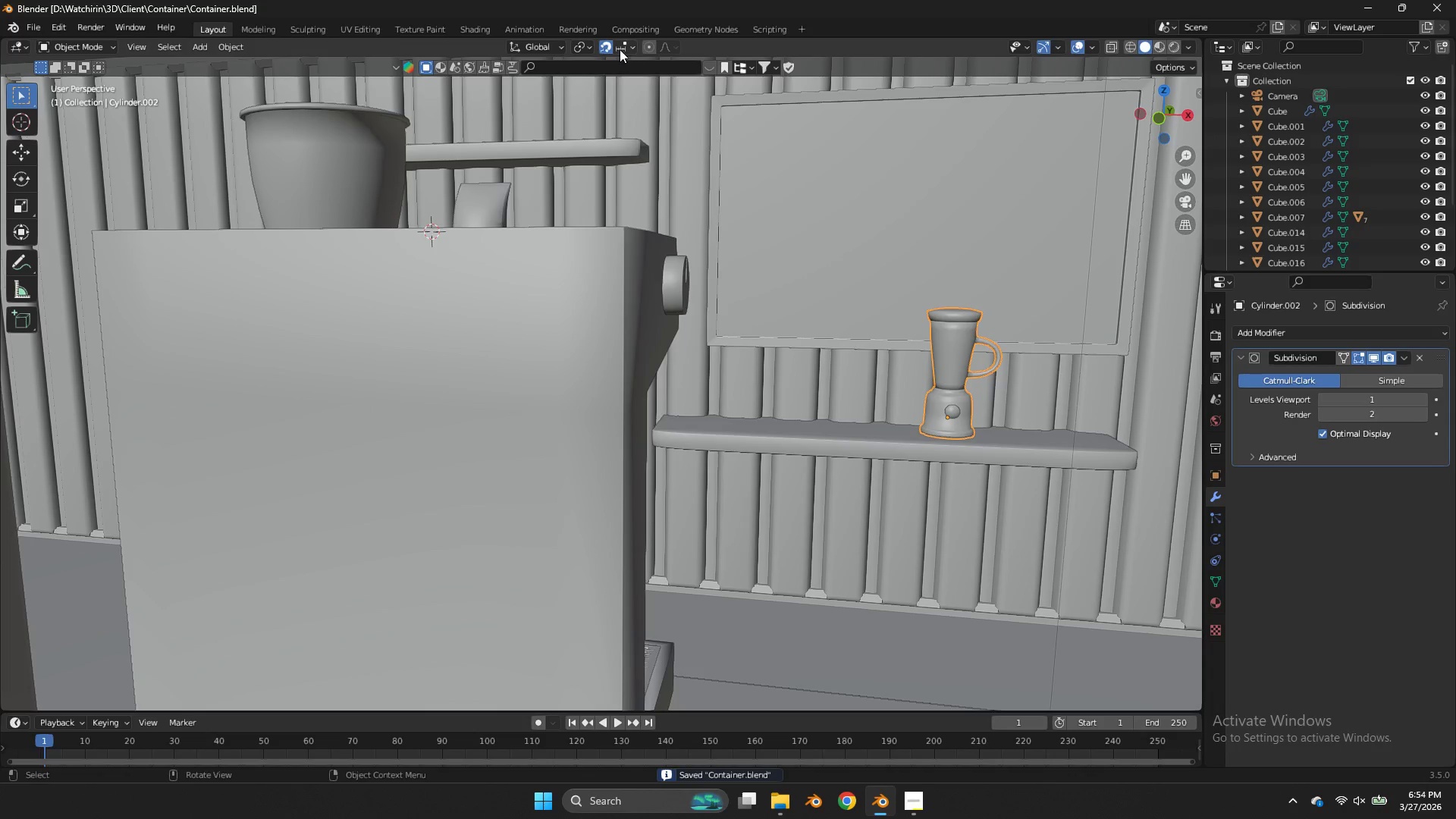 
scroll: coordinate [1043, 343], scroll_direction: up, amount: 6.0
 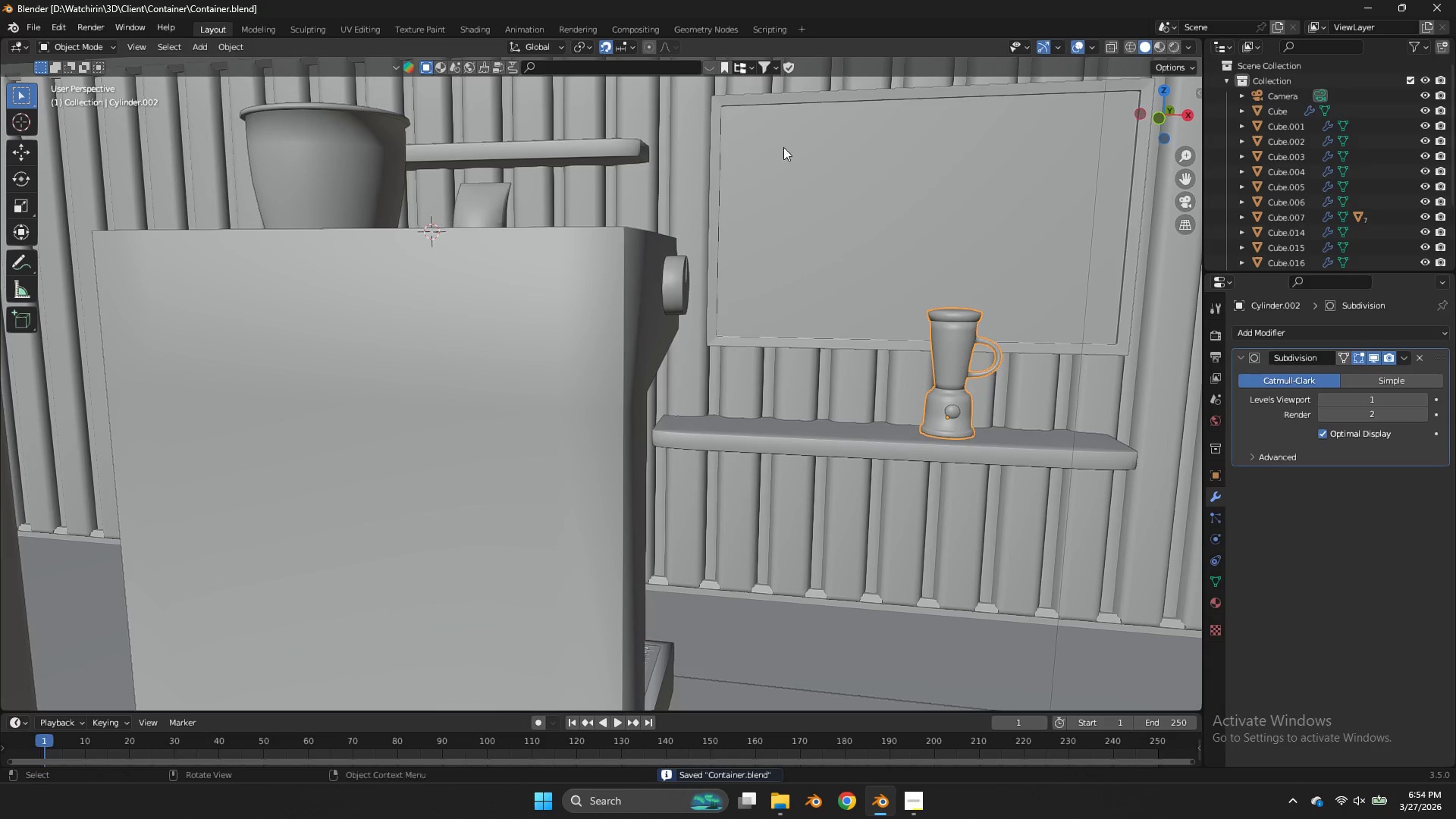 
left_click([600, 47])
 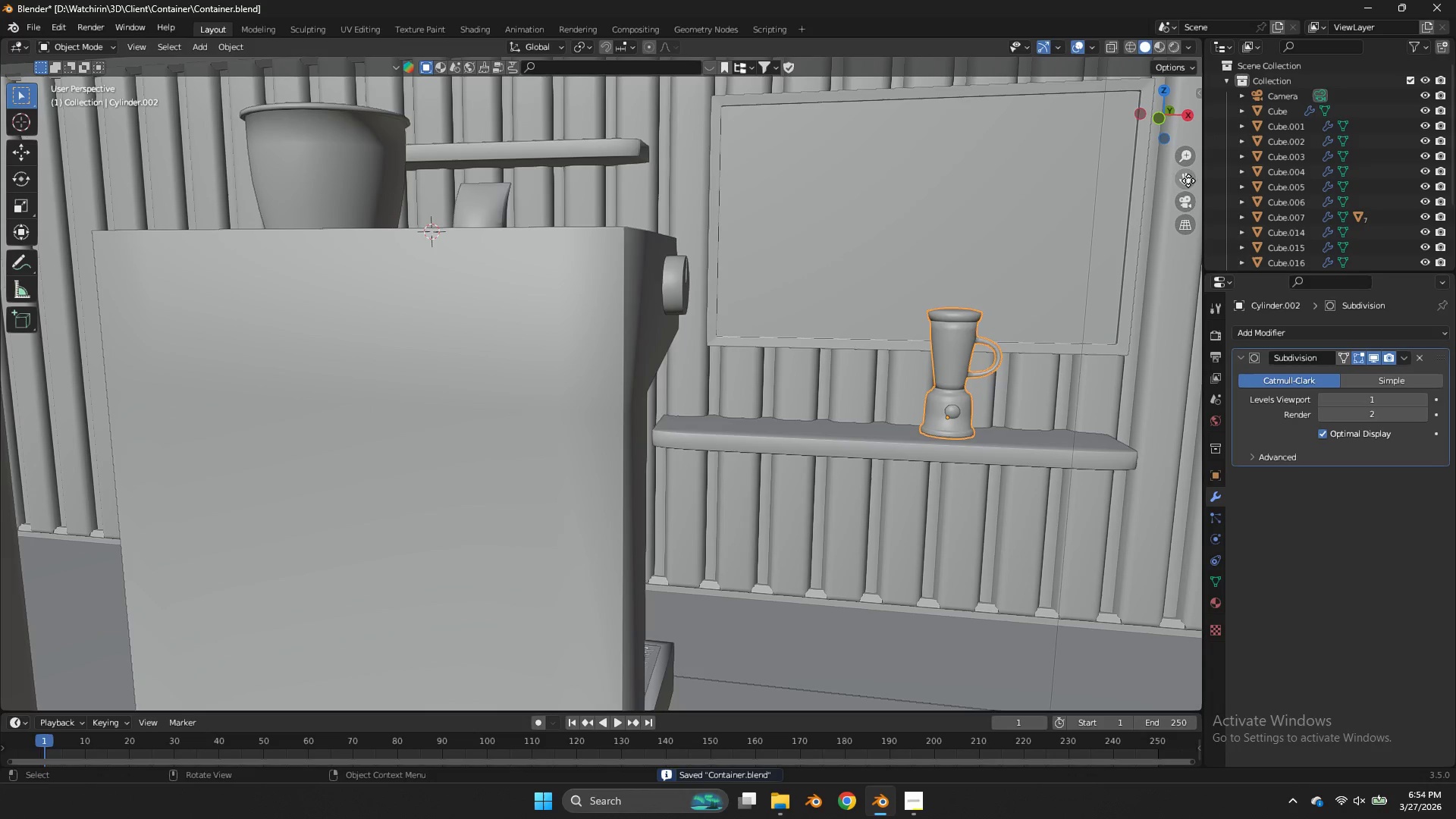 
left_click_drag(start_coordinate=[1175, 177], to_coordinate=[625, 194])
 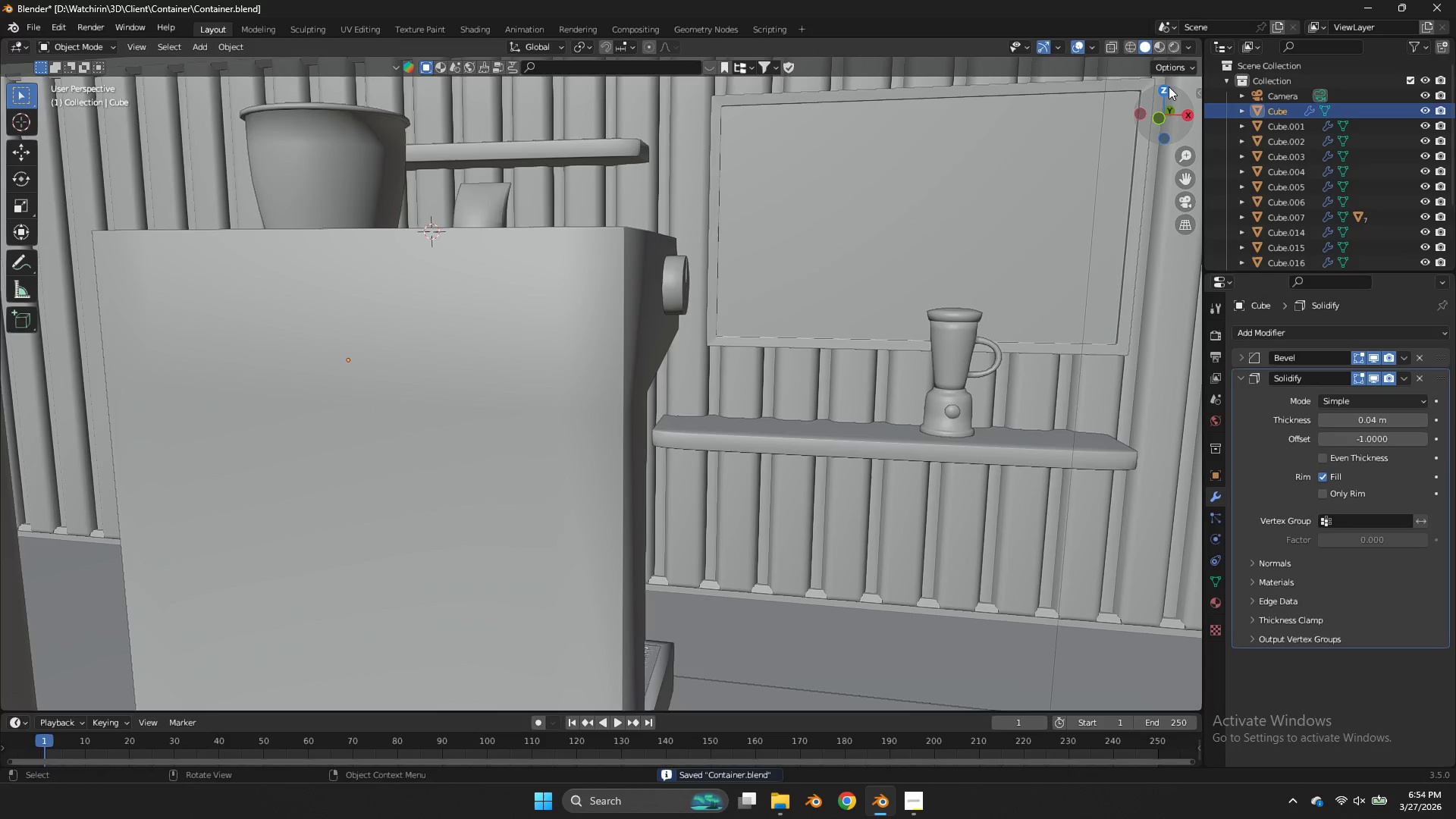 
double_click([1168, 89])
 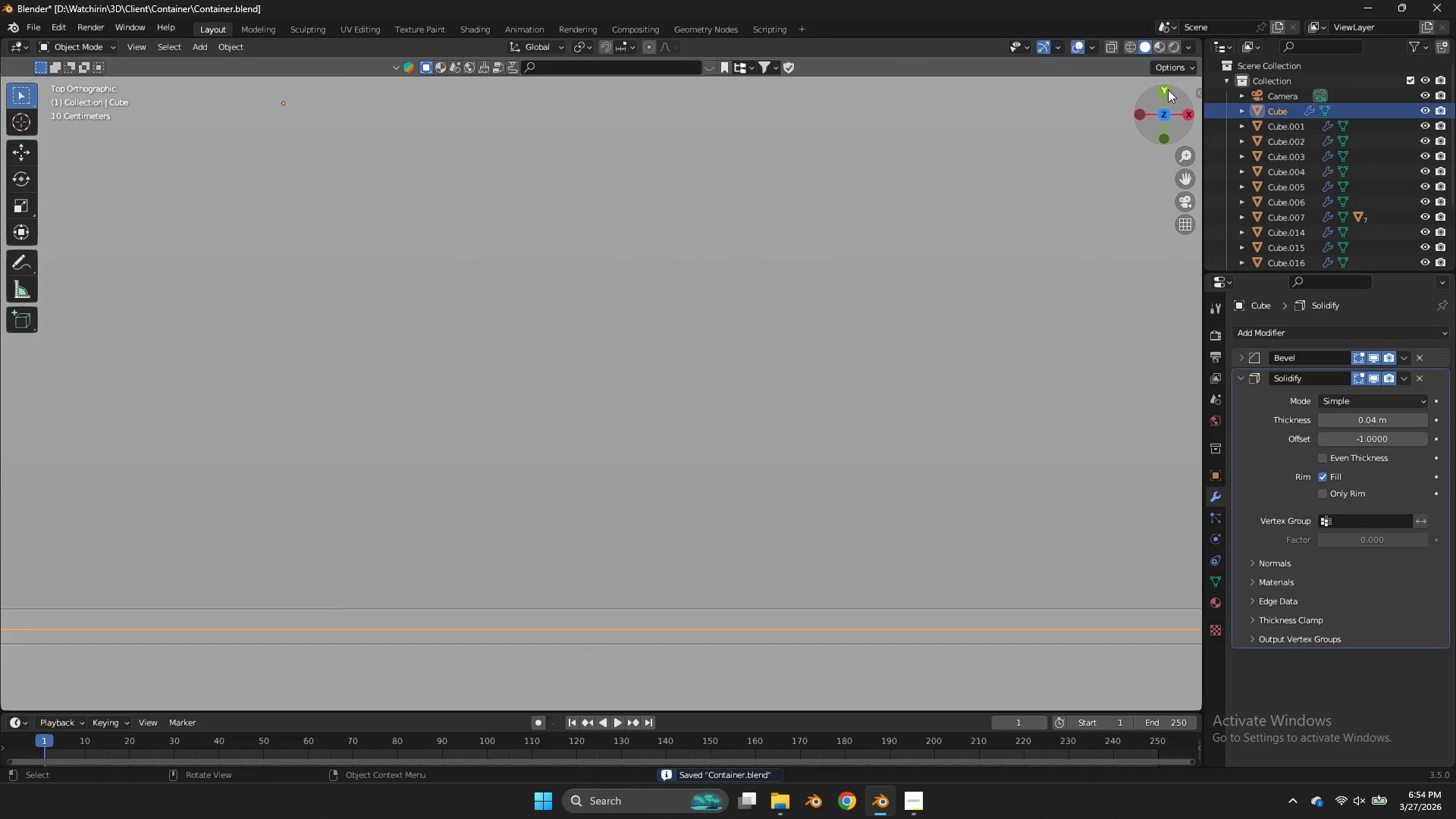 
scroll: coordinate [1147, 116], scroll_direction: down, amount: 10.0
 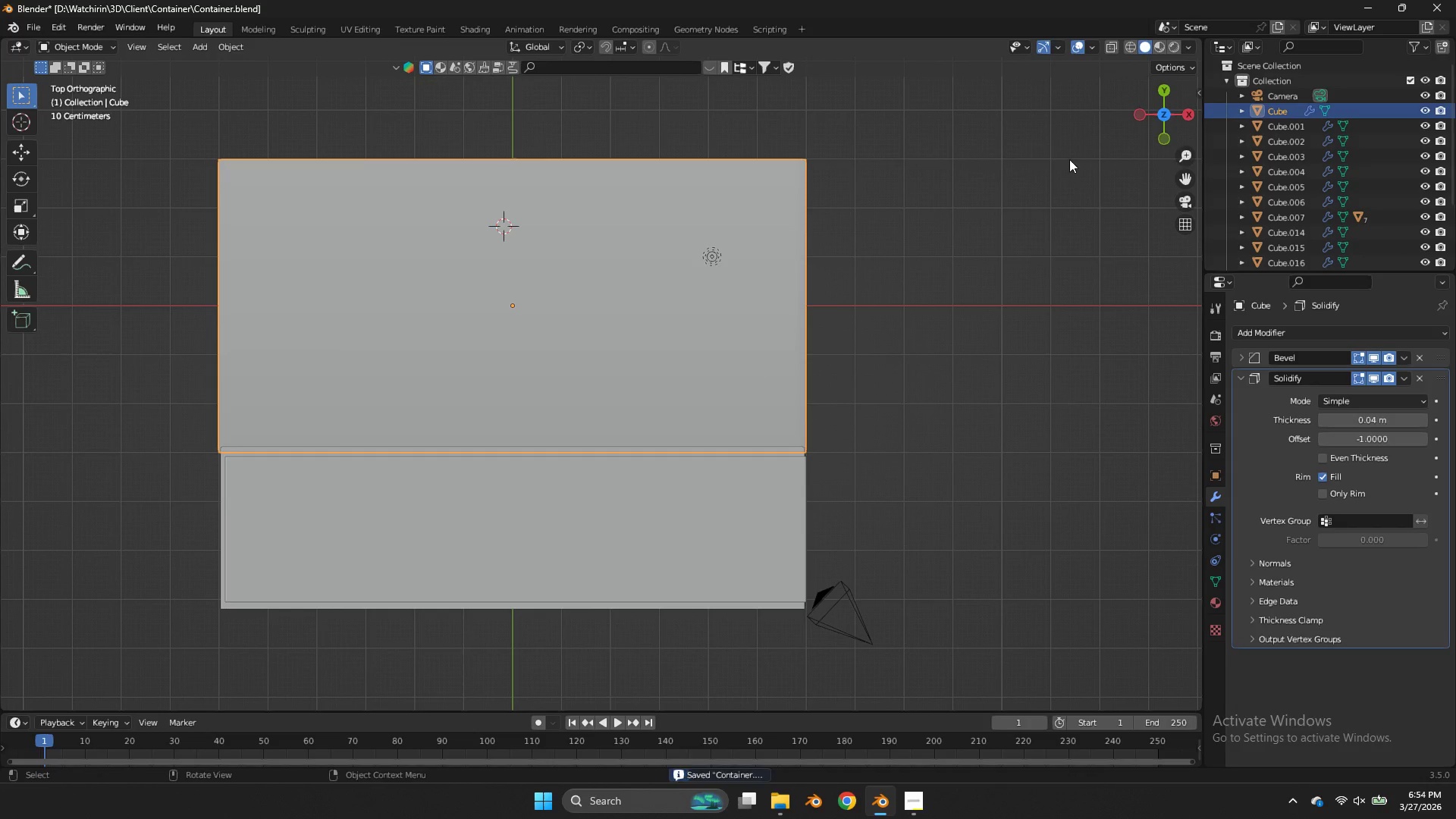 
key(Z)
 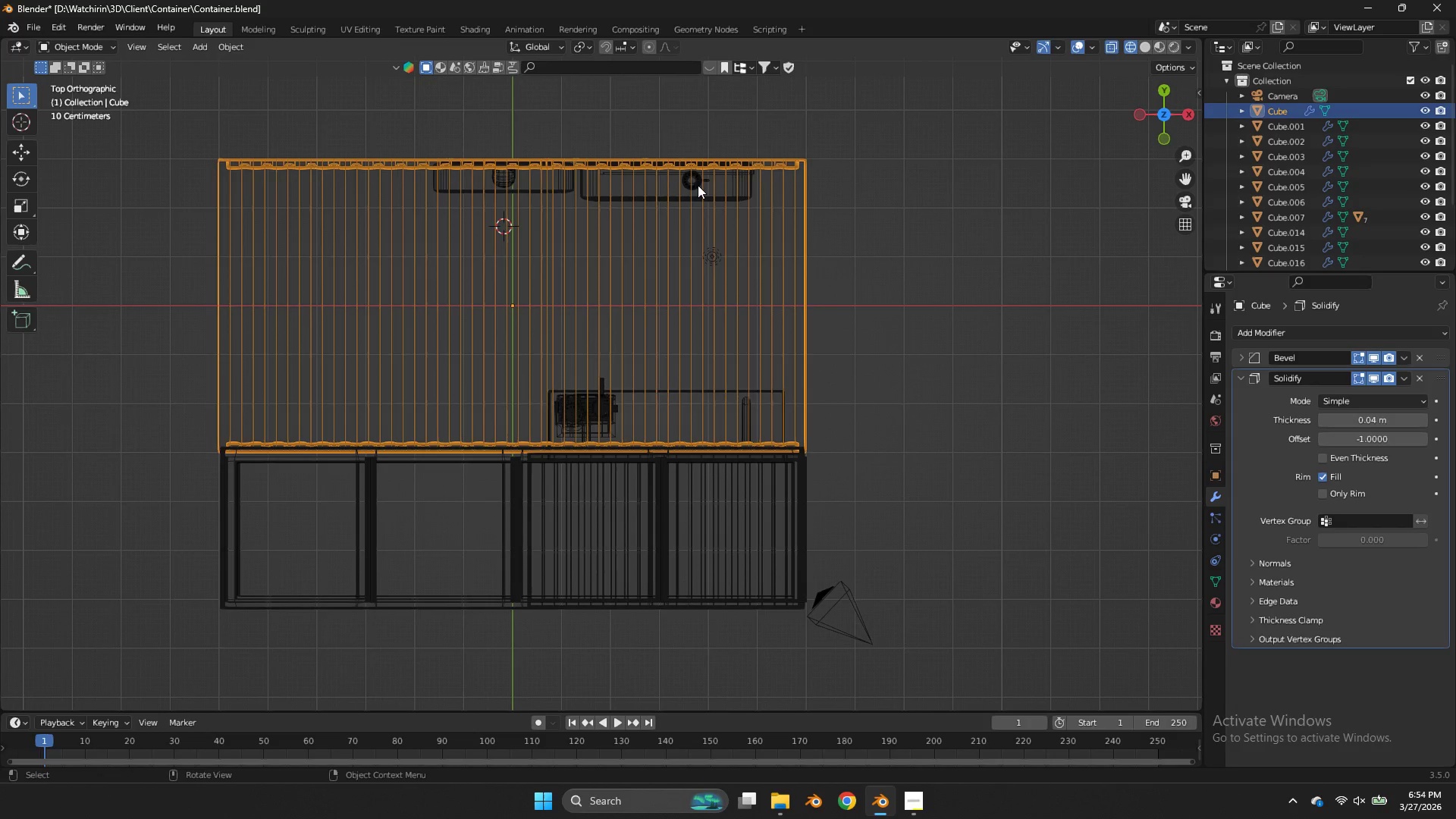 
left_click([701, 185])
 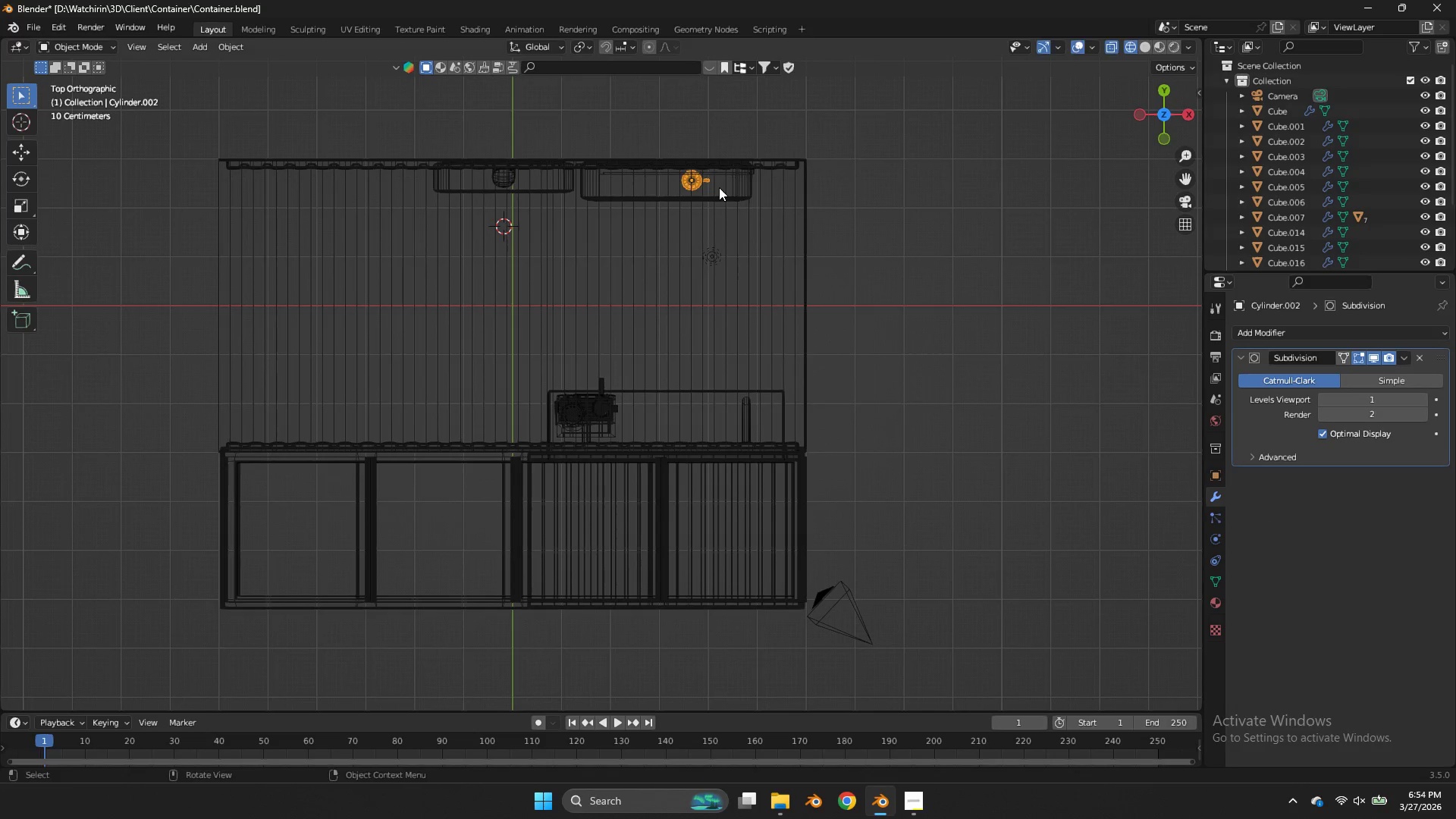 
key(G)
 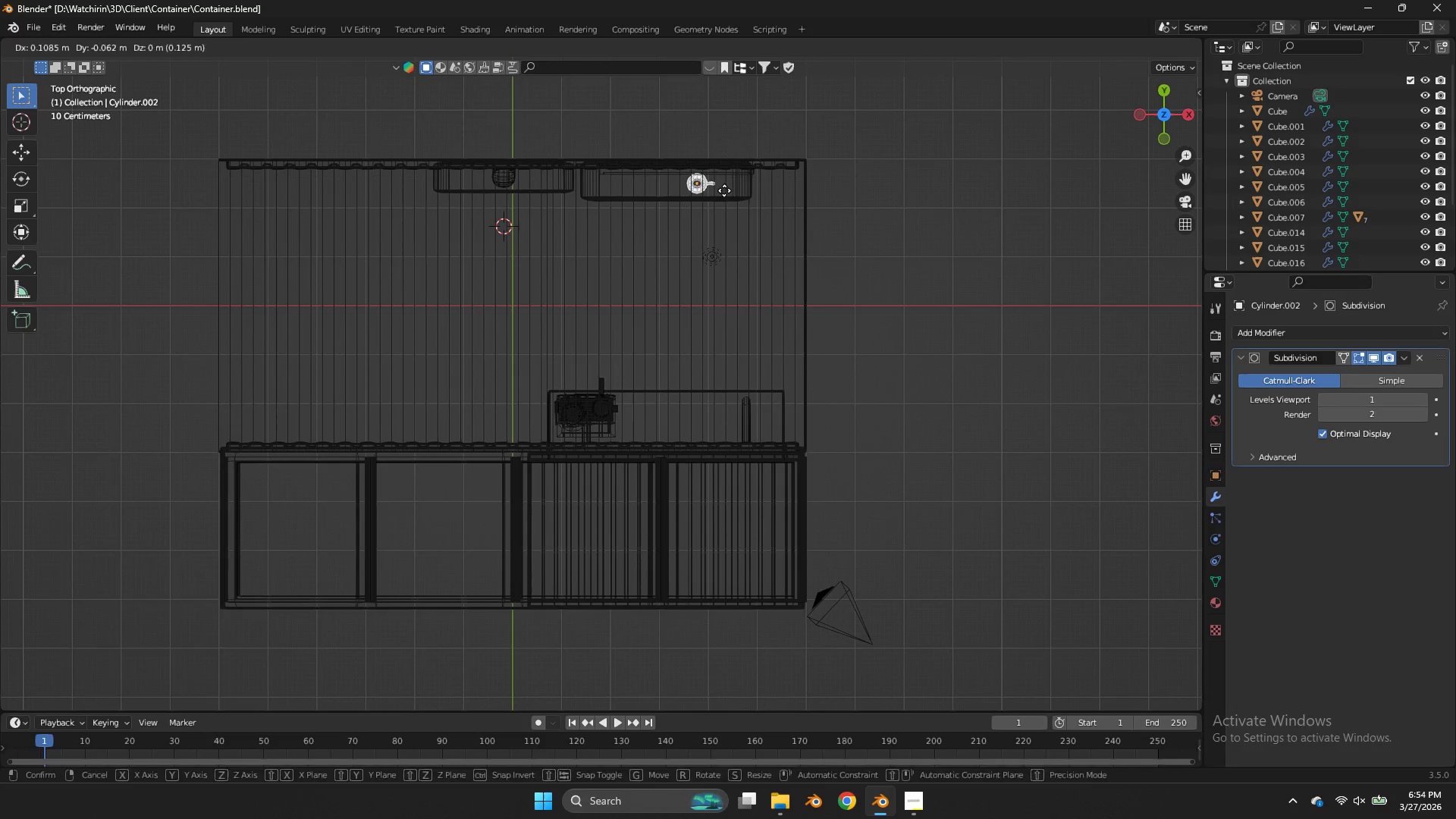 
left_click([724, 190])
 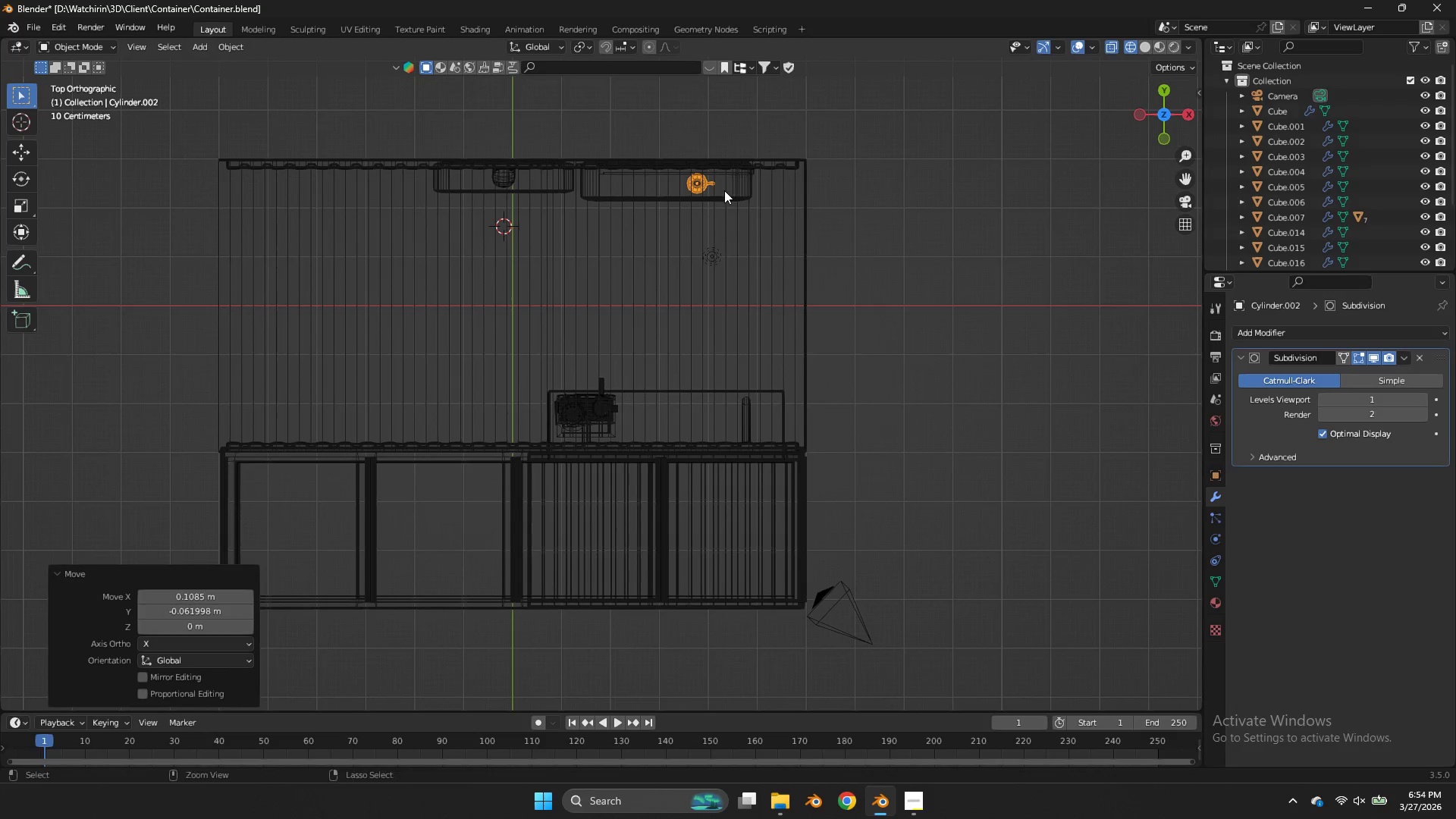 
key(Control+S)
 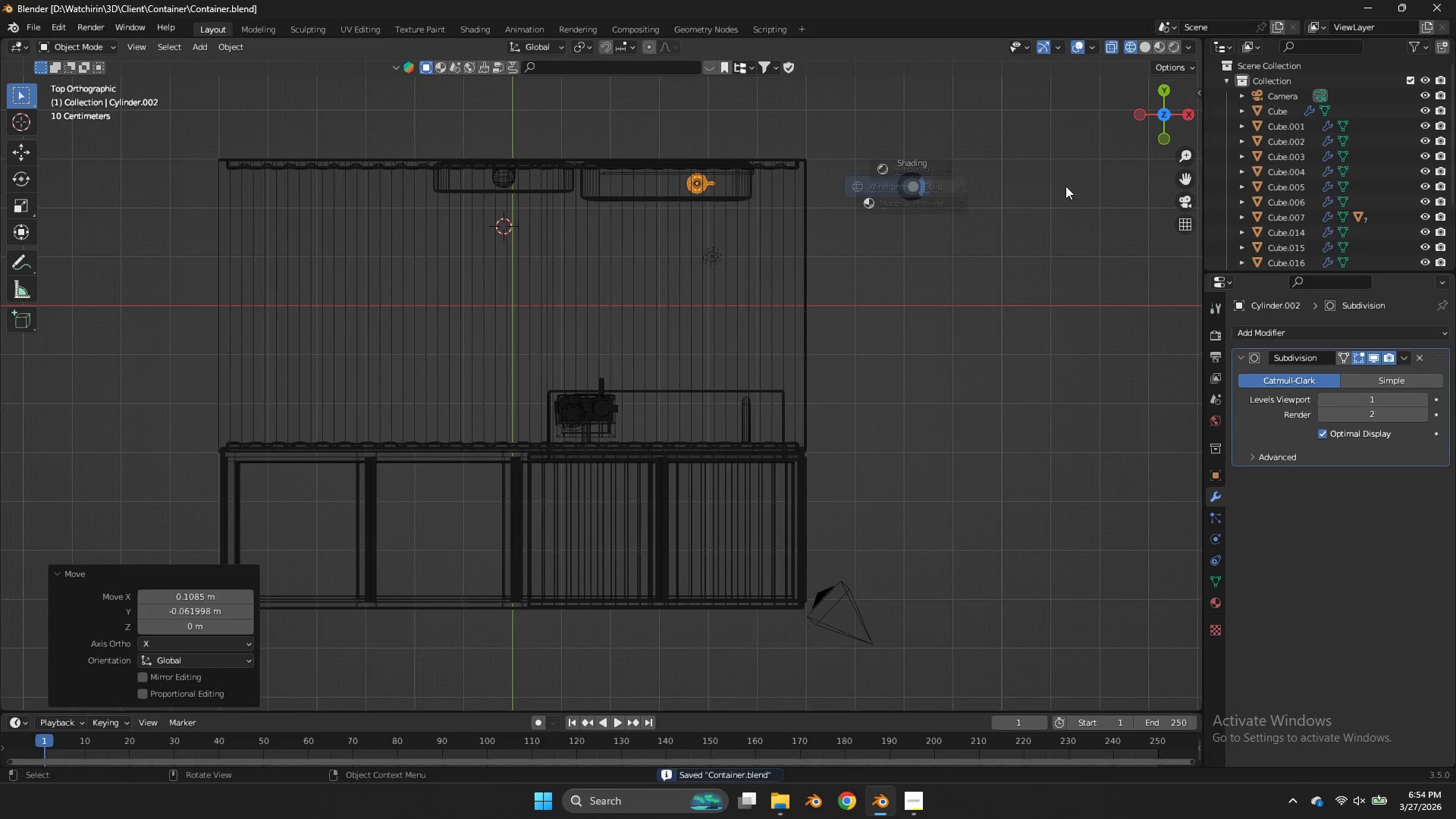 
key(Z)
 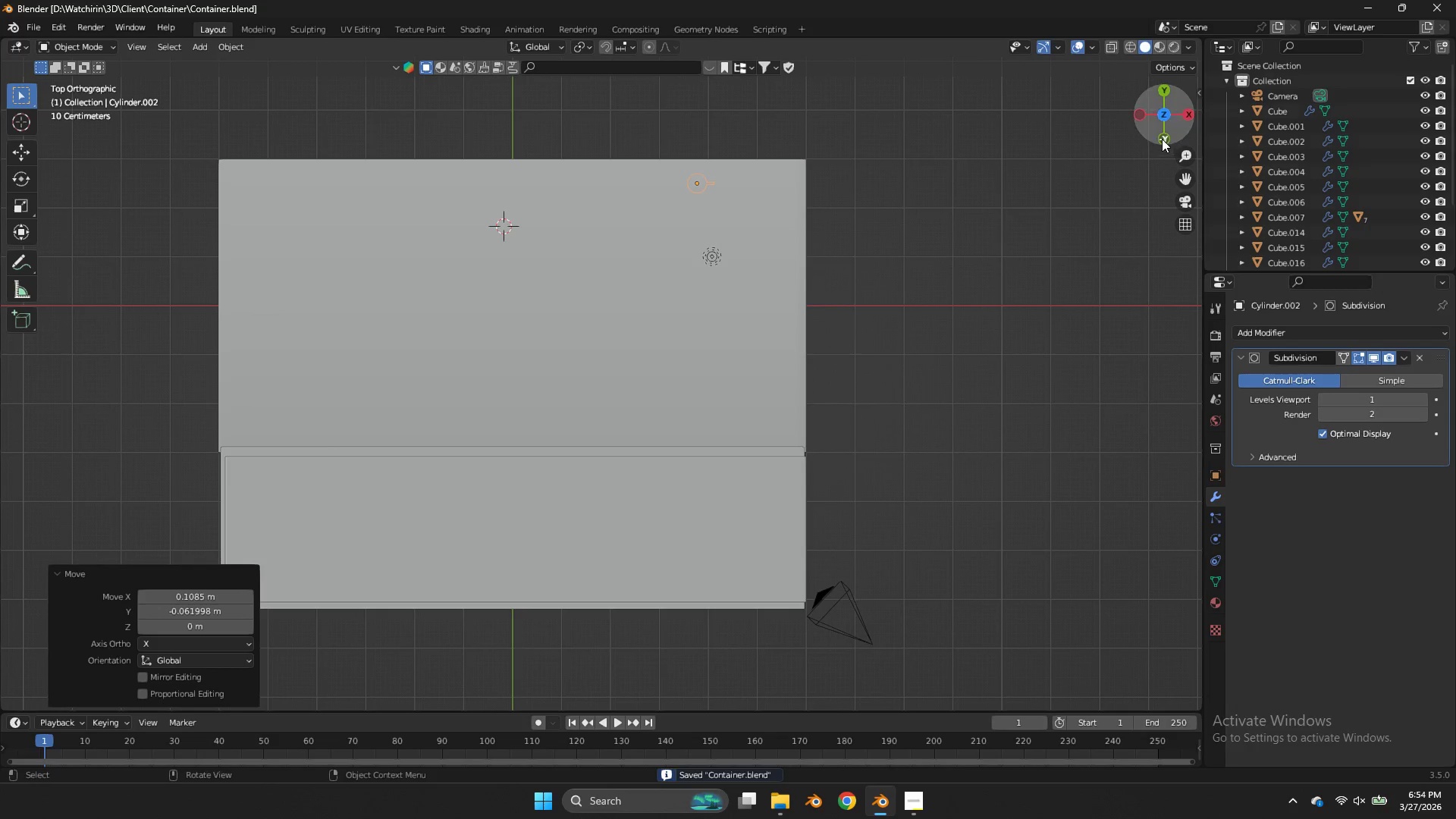 
left_click([1162, 139])
 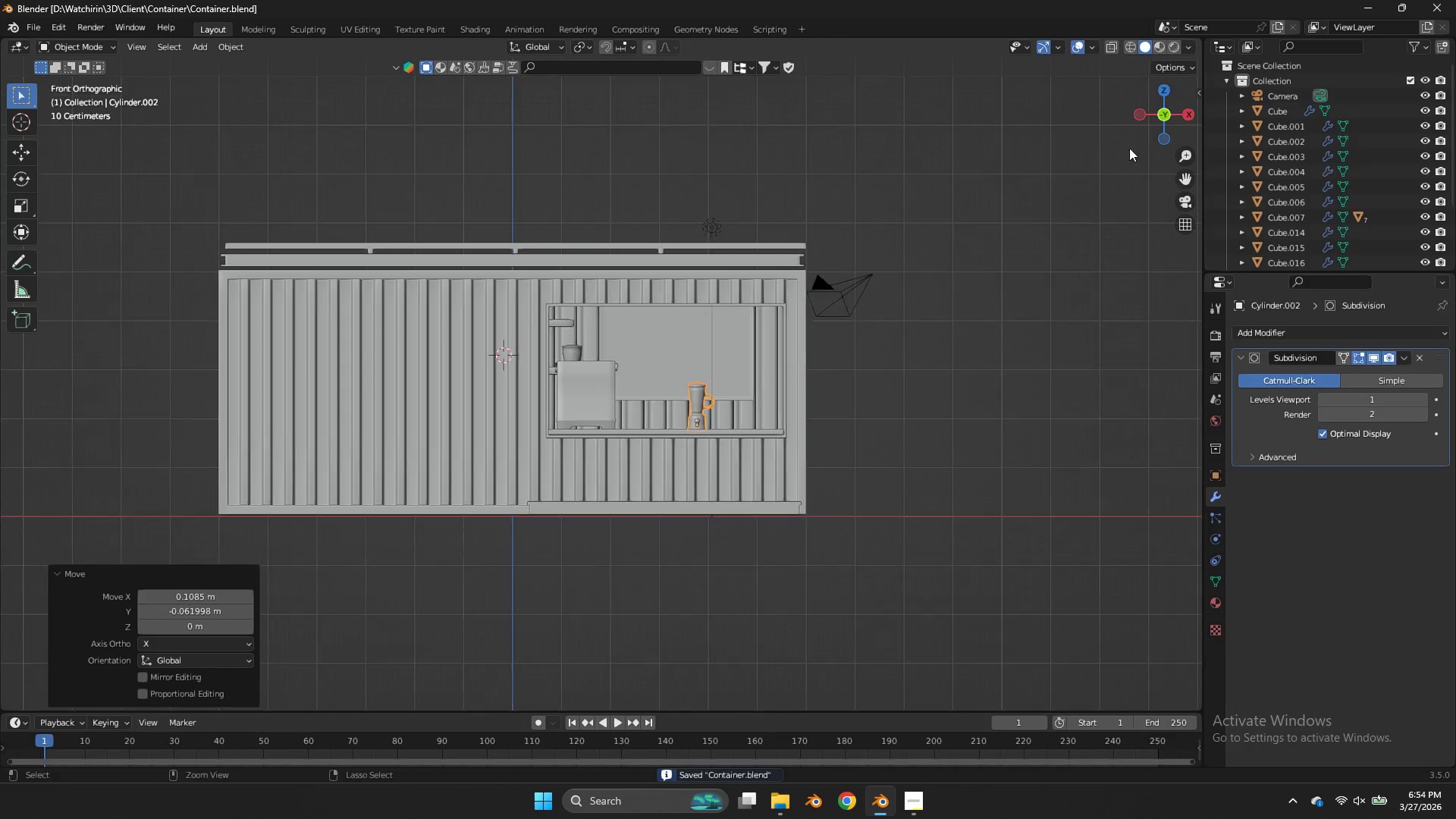 
key(Control+ControlLeft)
 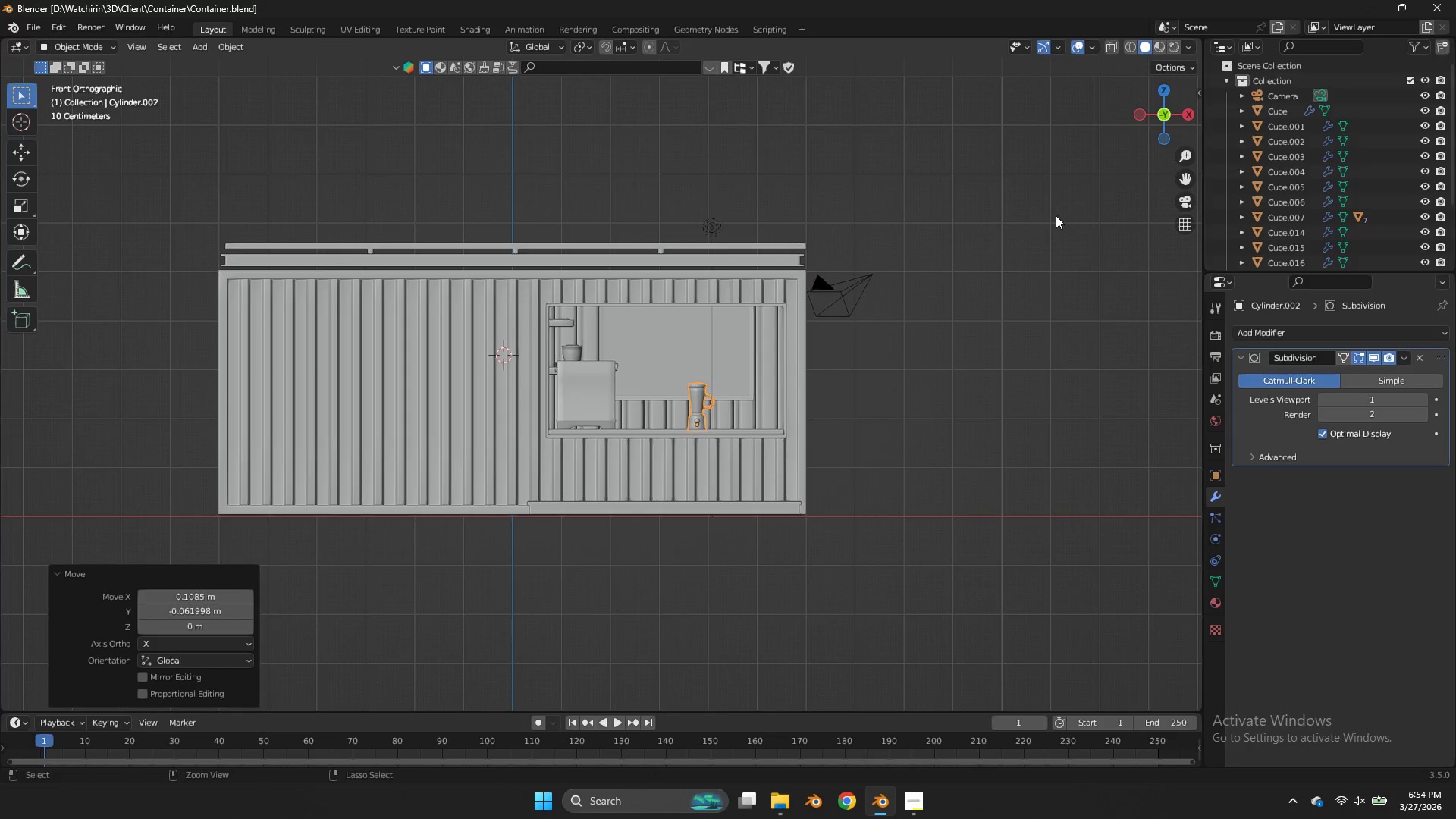 
key(Control+S)
 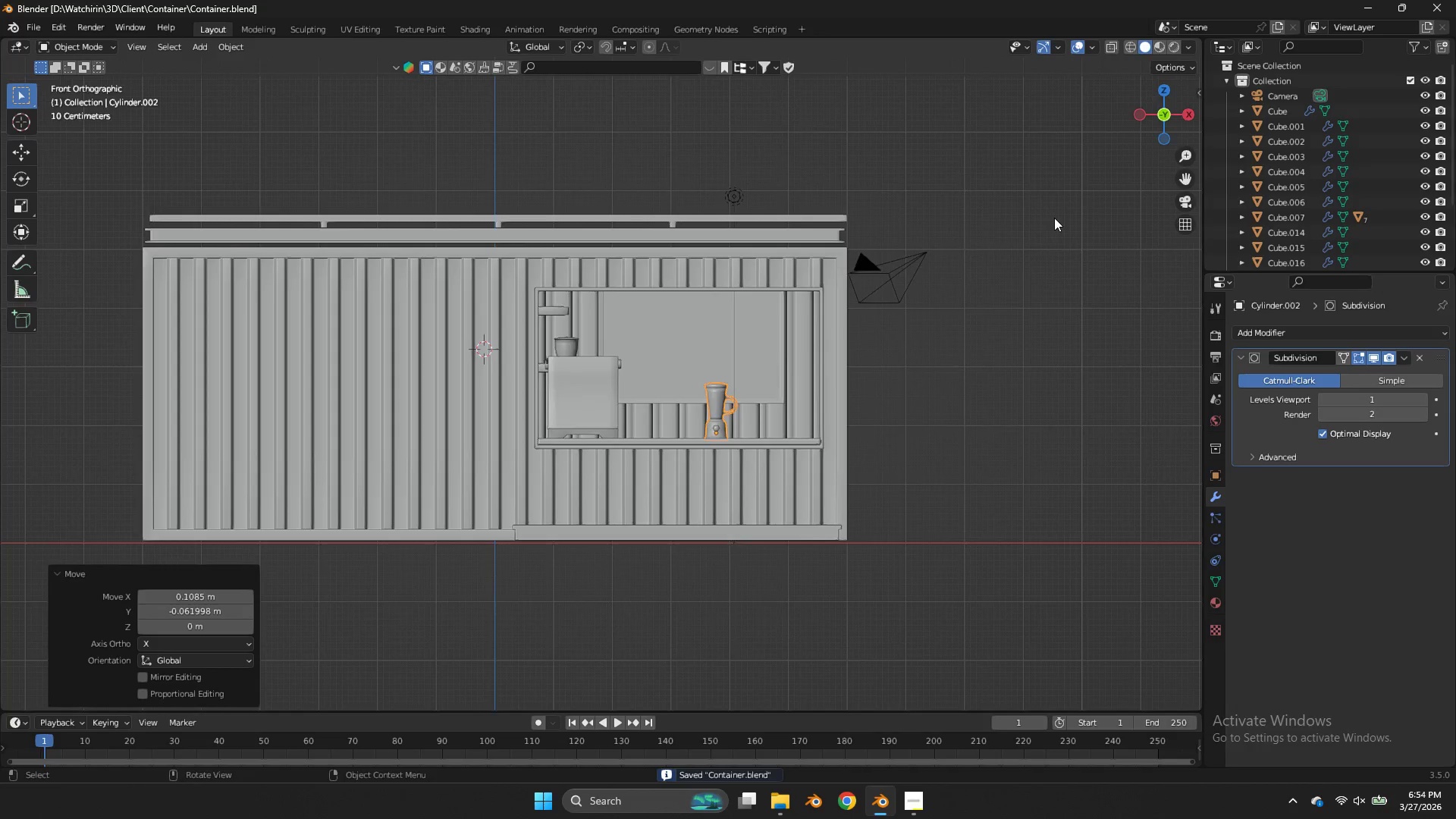 
key(Z)
 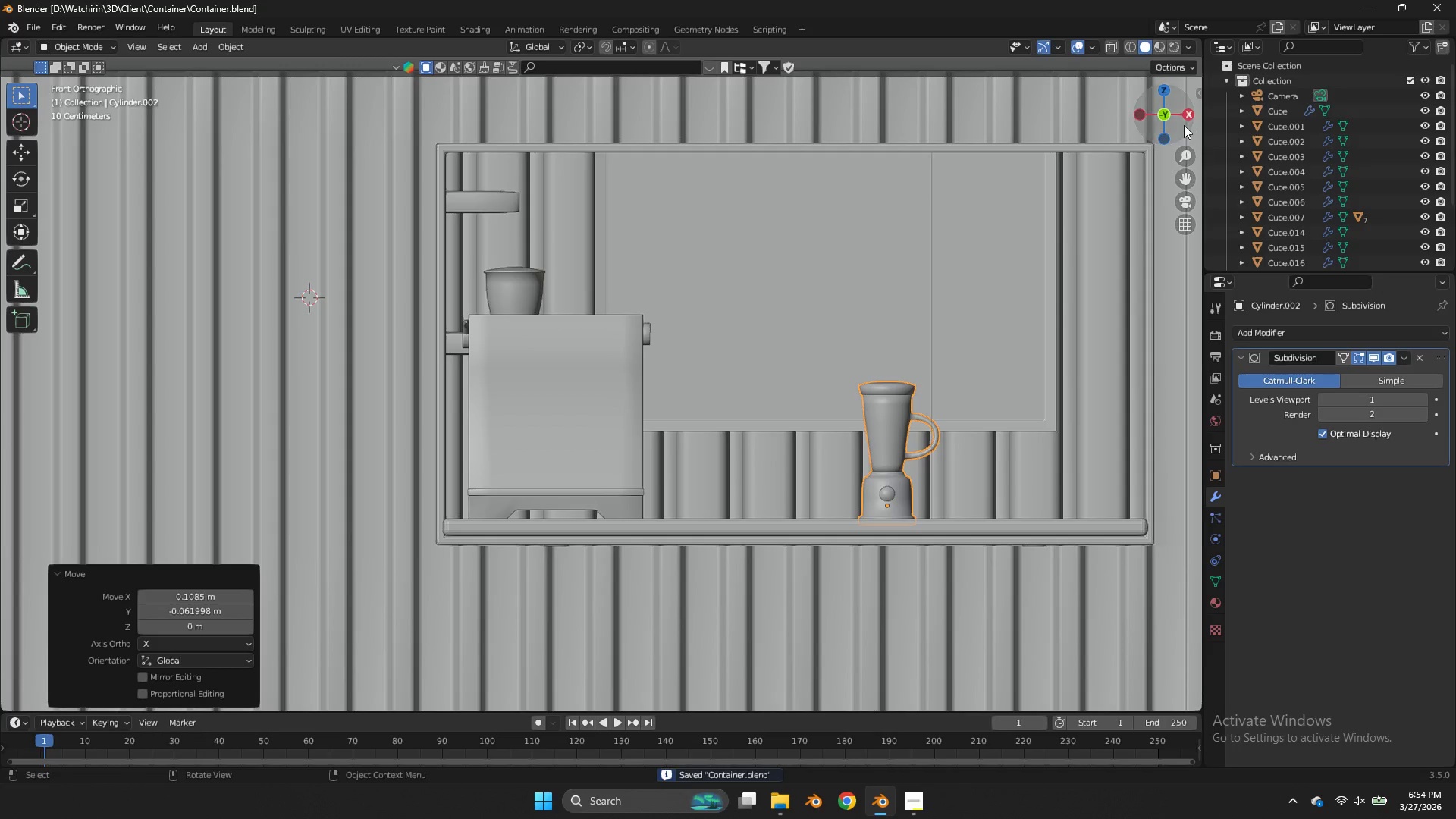 
scroll: coordinate [1054, 218], scroll_direction: up, amount: 6.0
 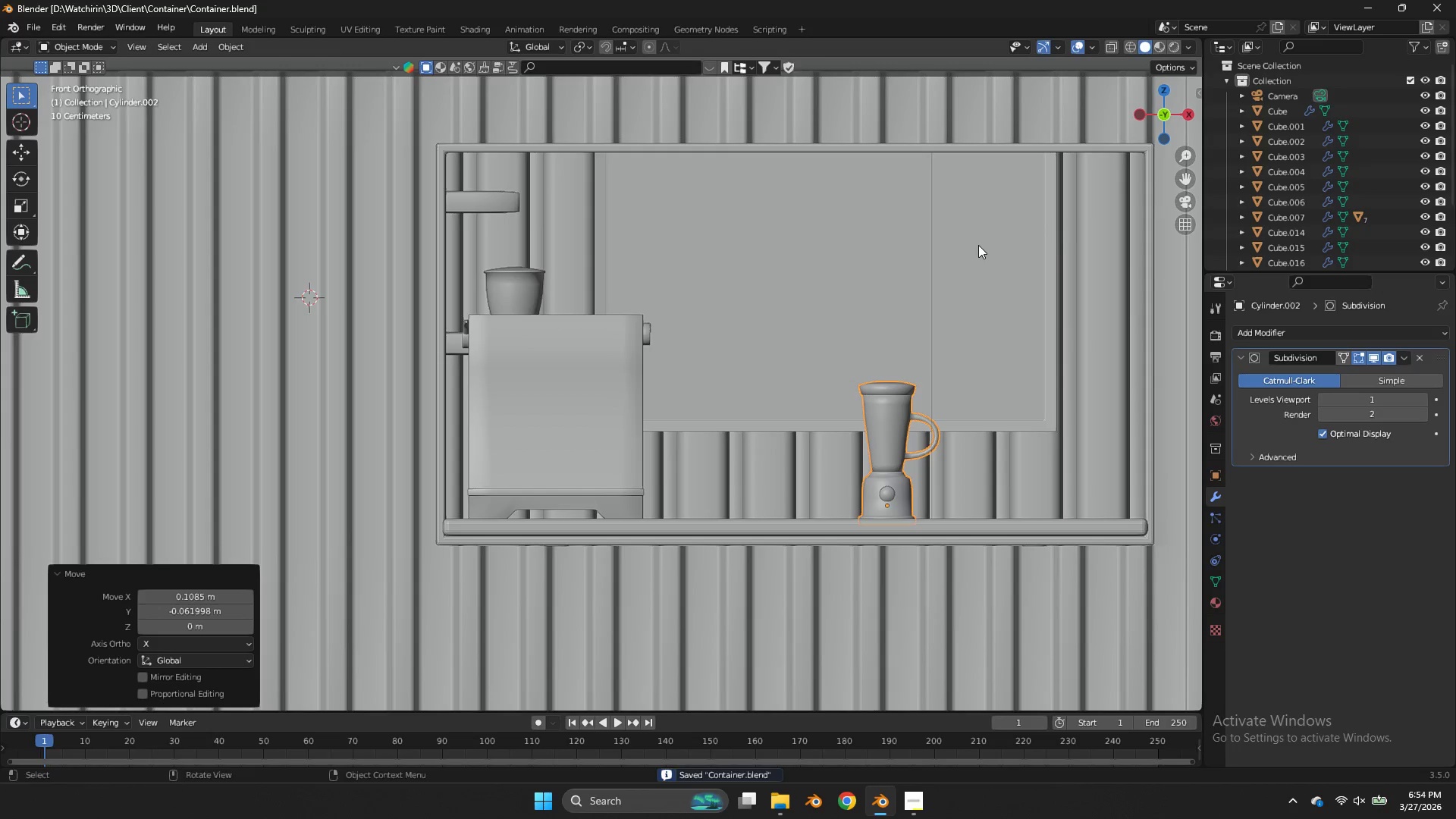 
left_click_drag(start_coordinate=[1185, 125], to_coordinate=[1131, 140])
 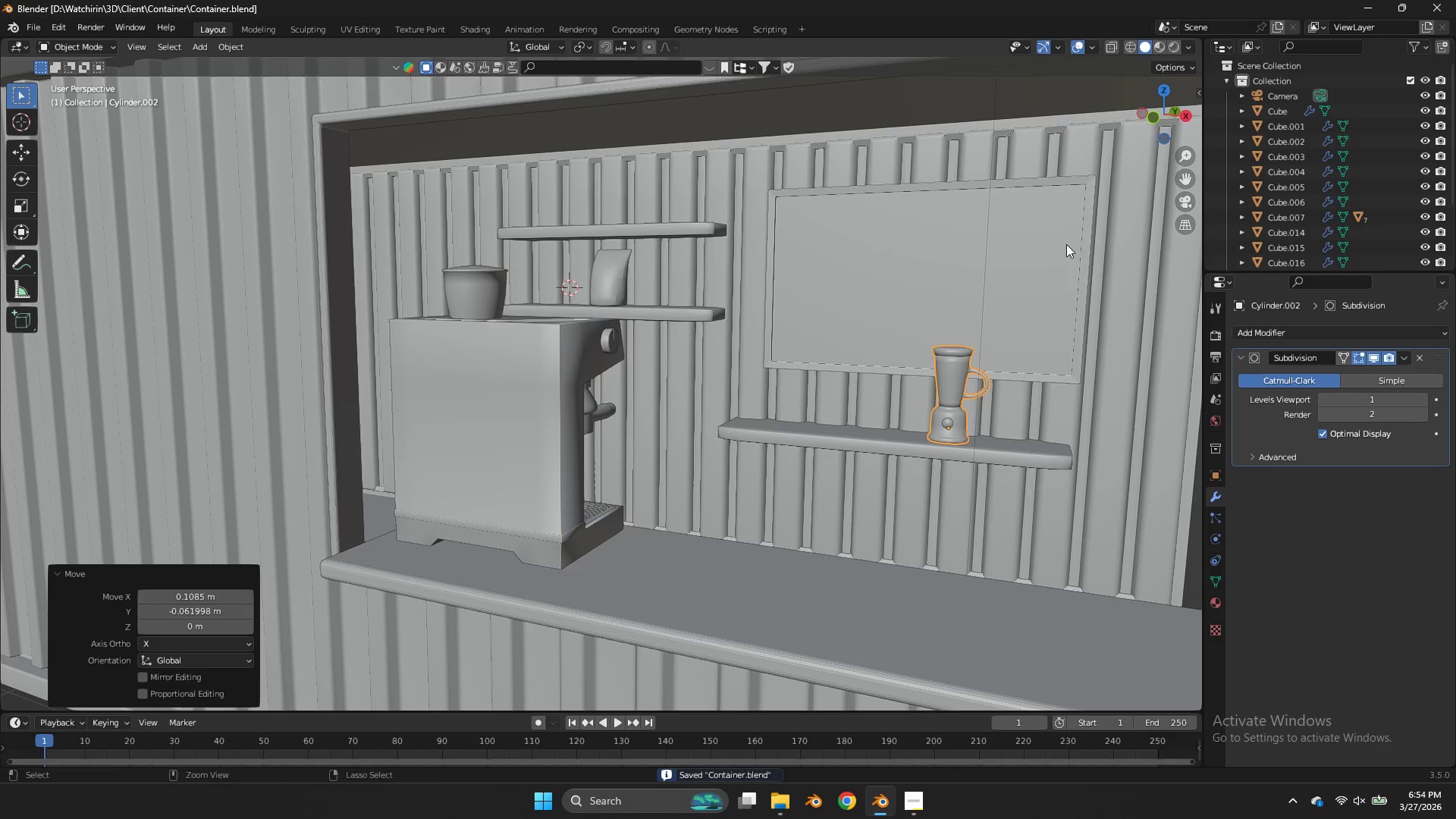 
key(Control+ControlLeft)
 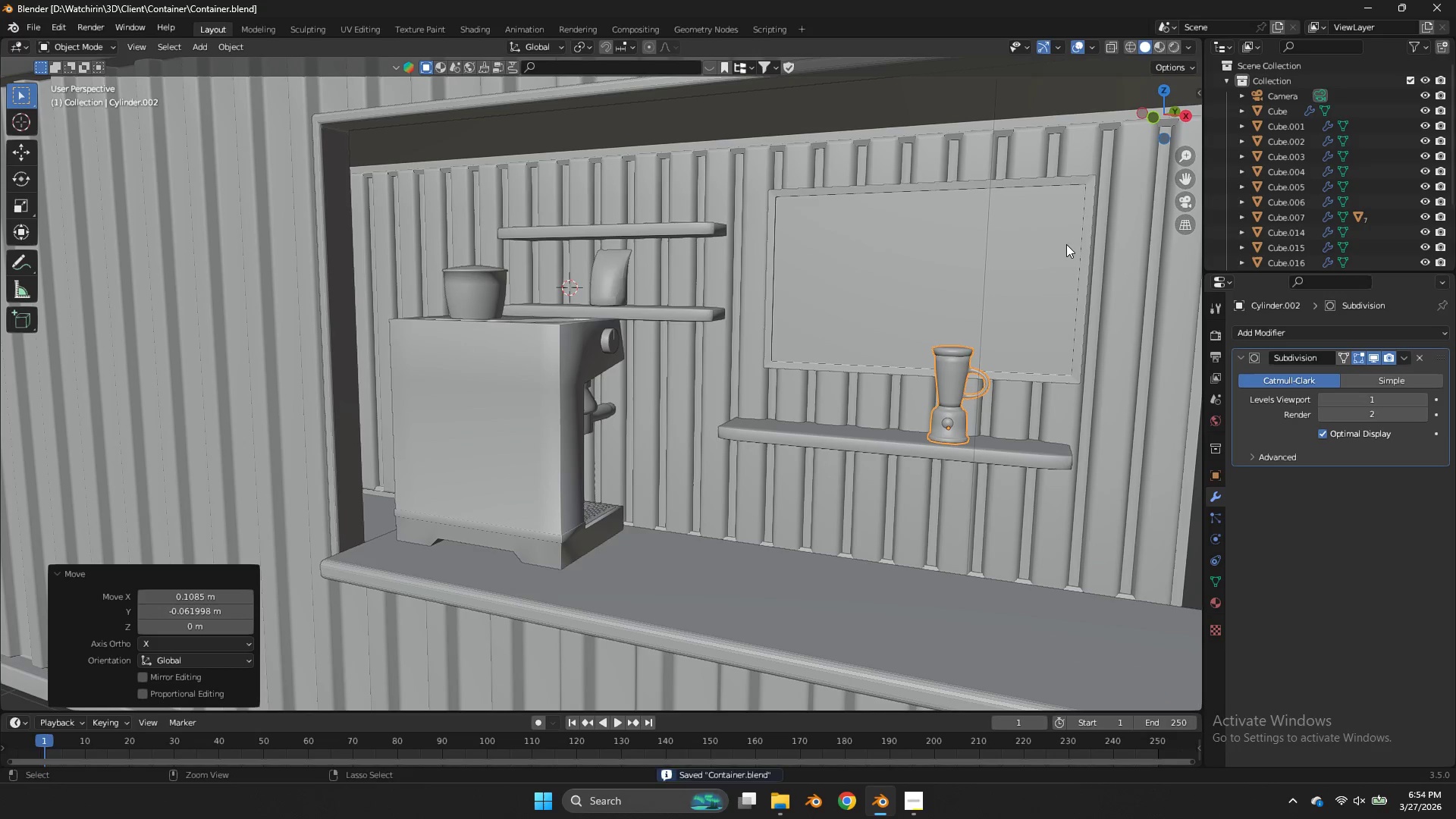 
key(Control+S)
 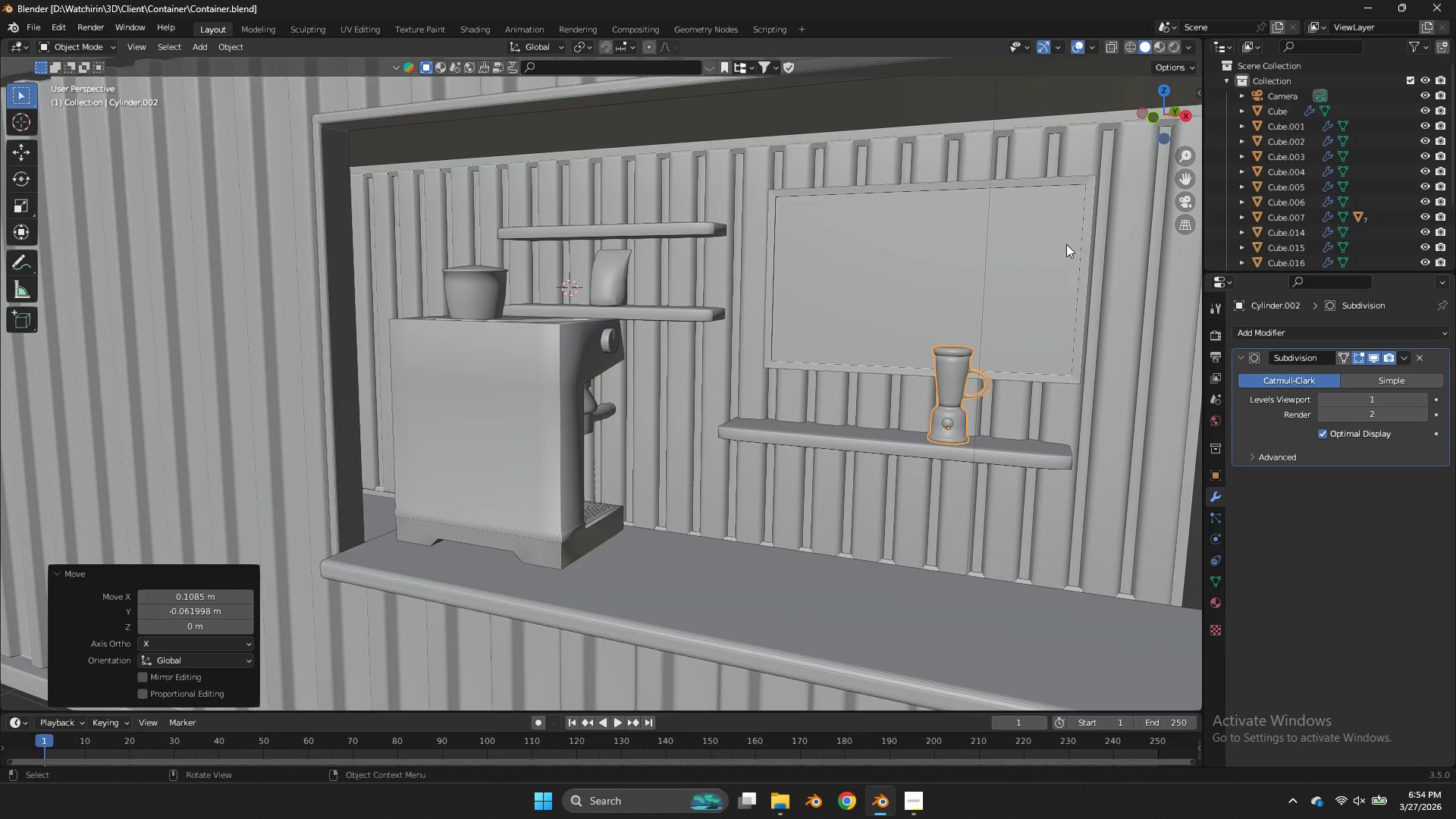 
wait(13.97)
 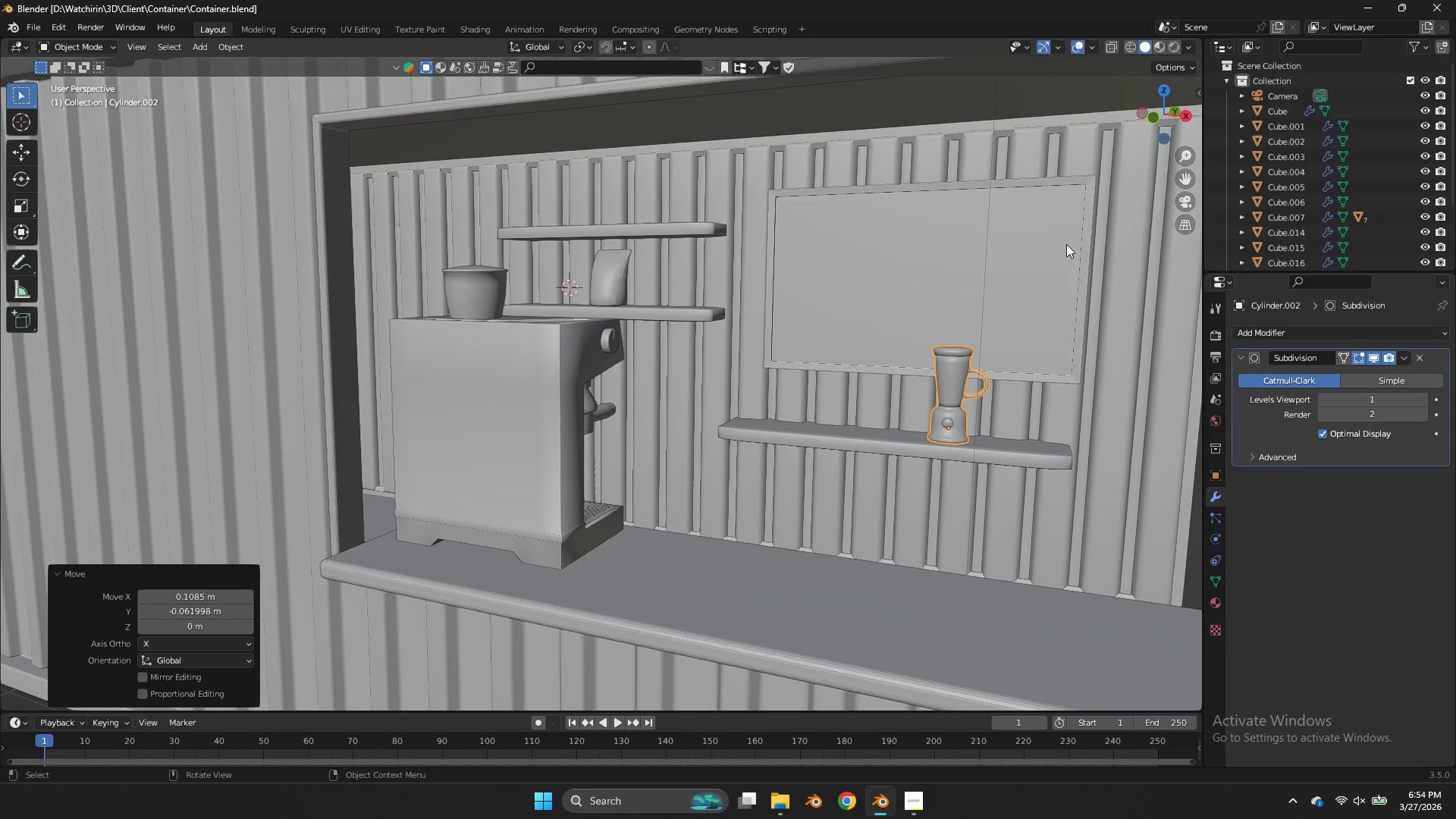 
key(Control+ControlLeft)
 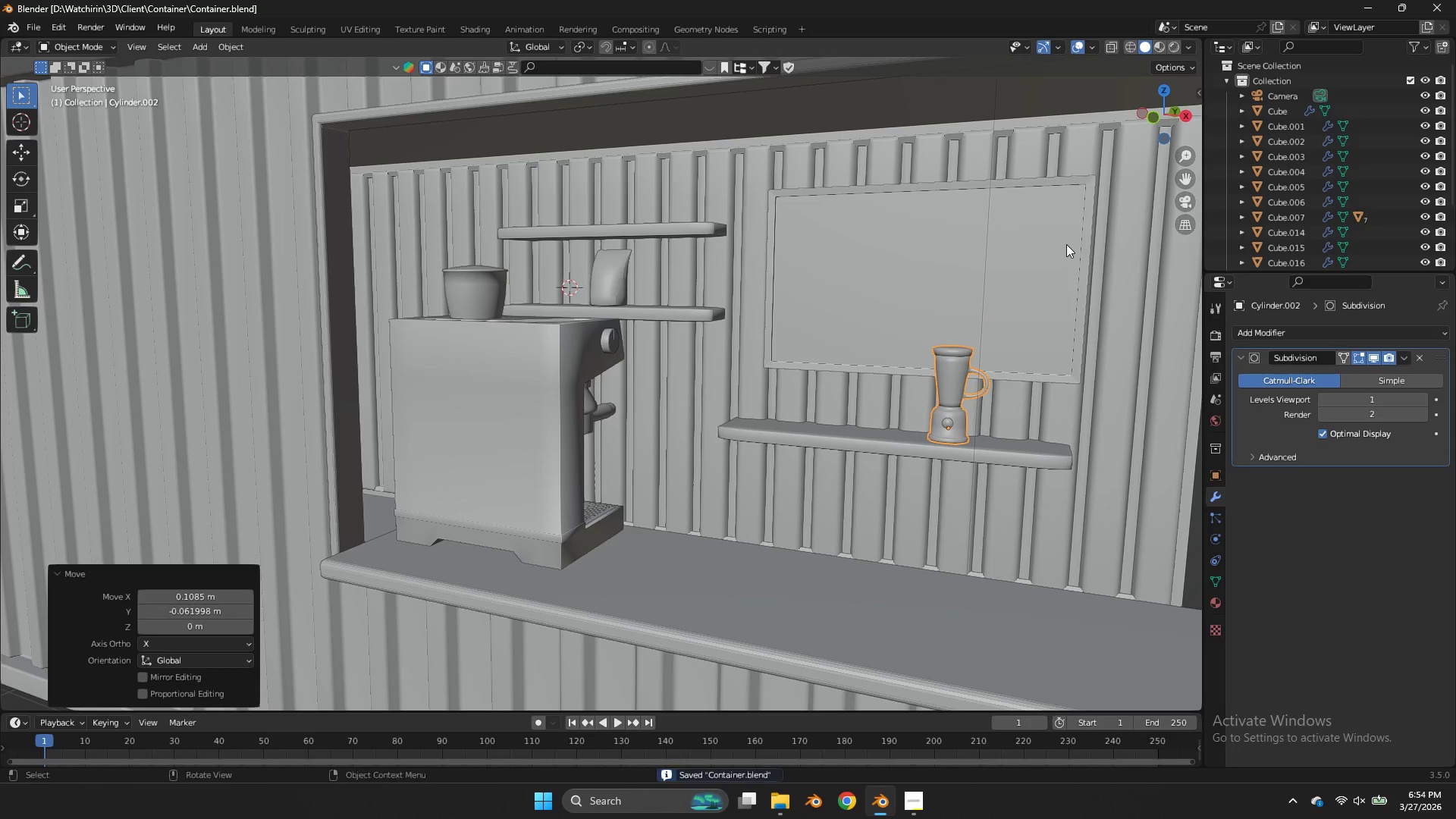 
key(Control+S)
 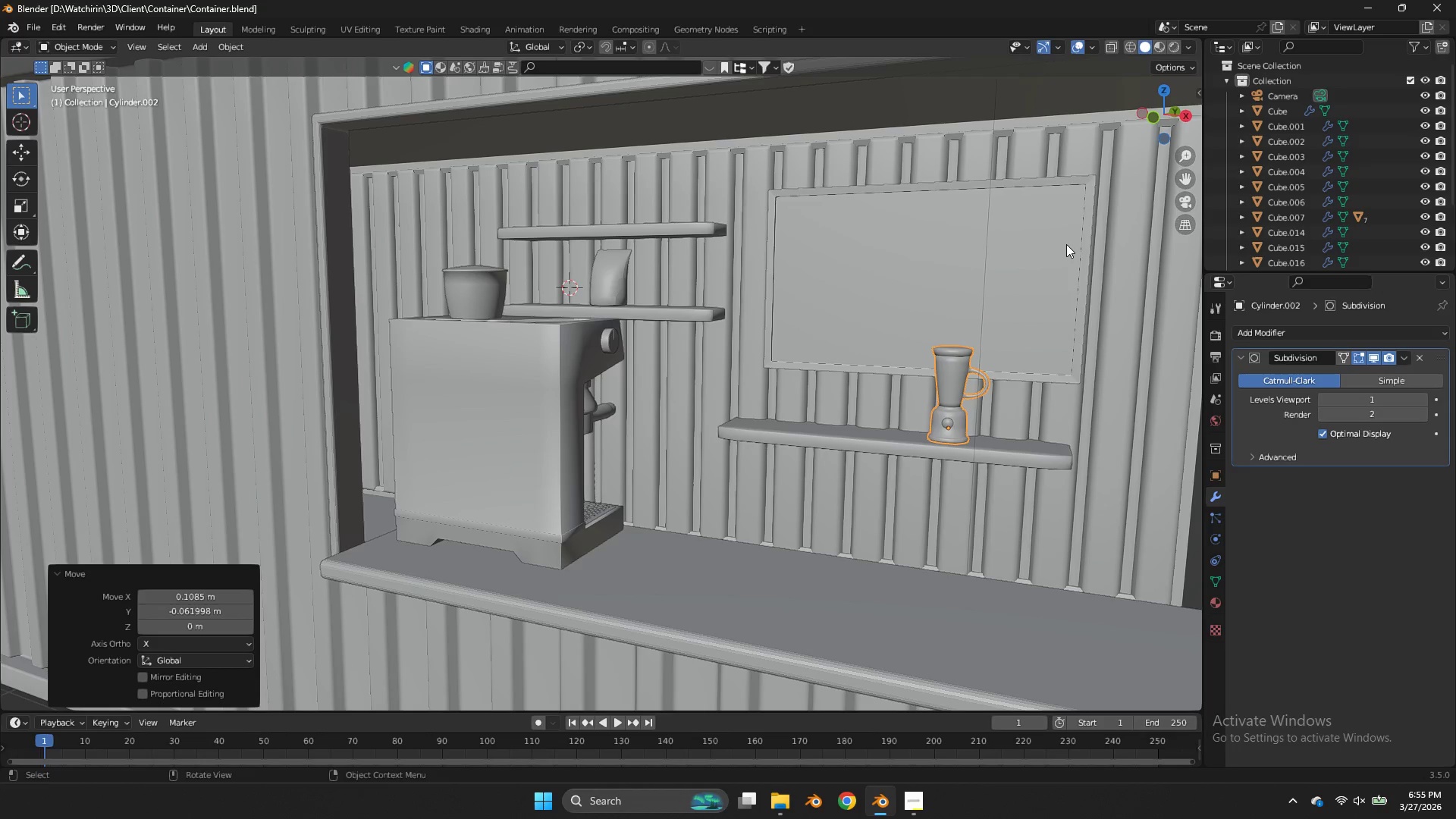 
wait(25.67)
 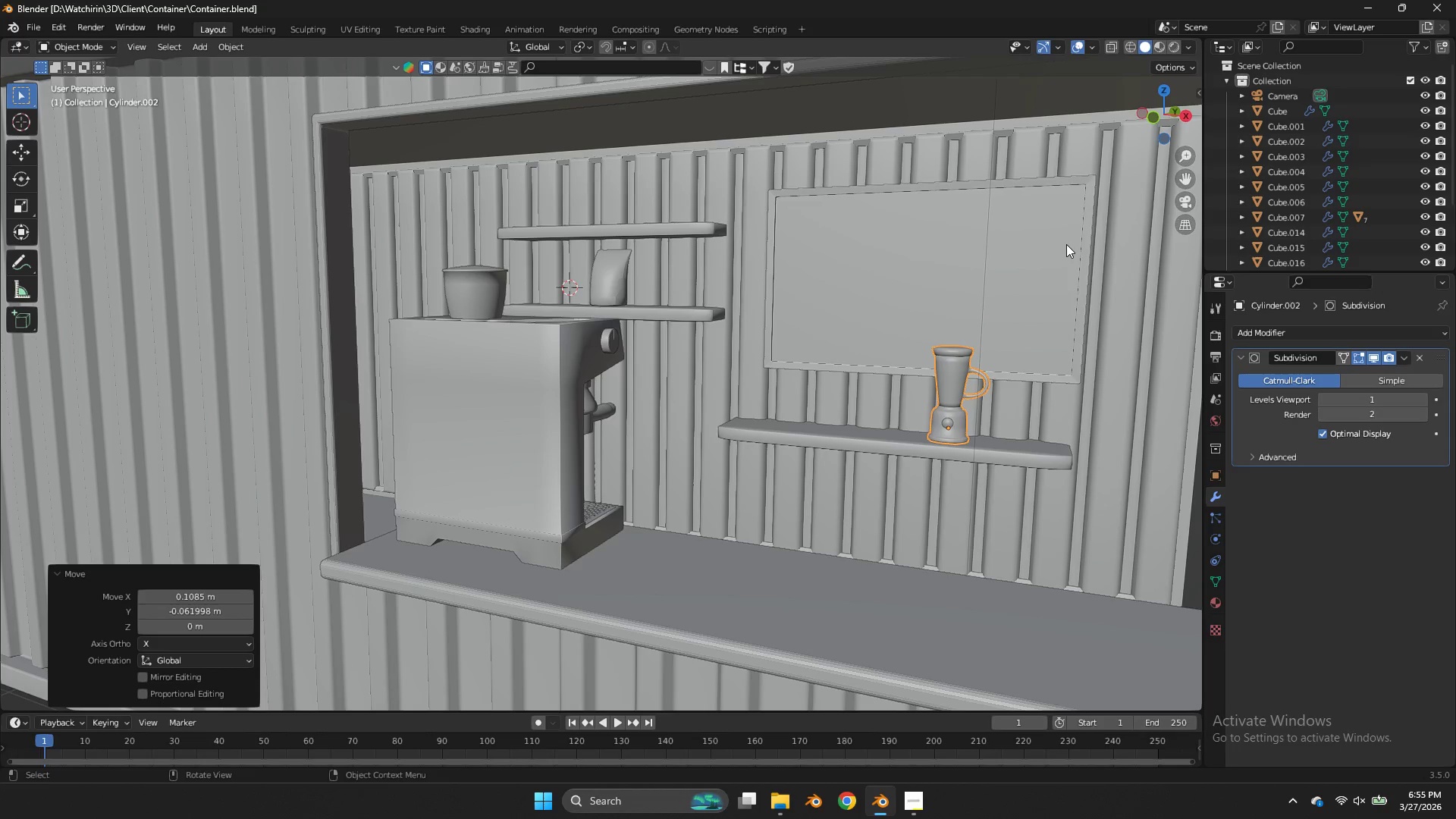 
scroll: coordinate [896, 284], scroll_direction: down, amount: 7.0
 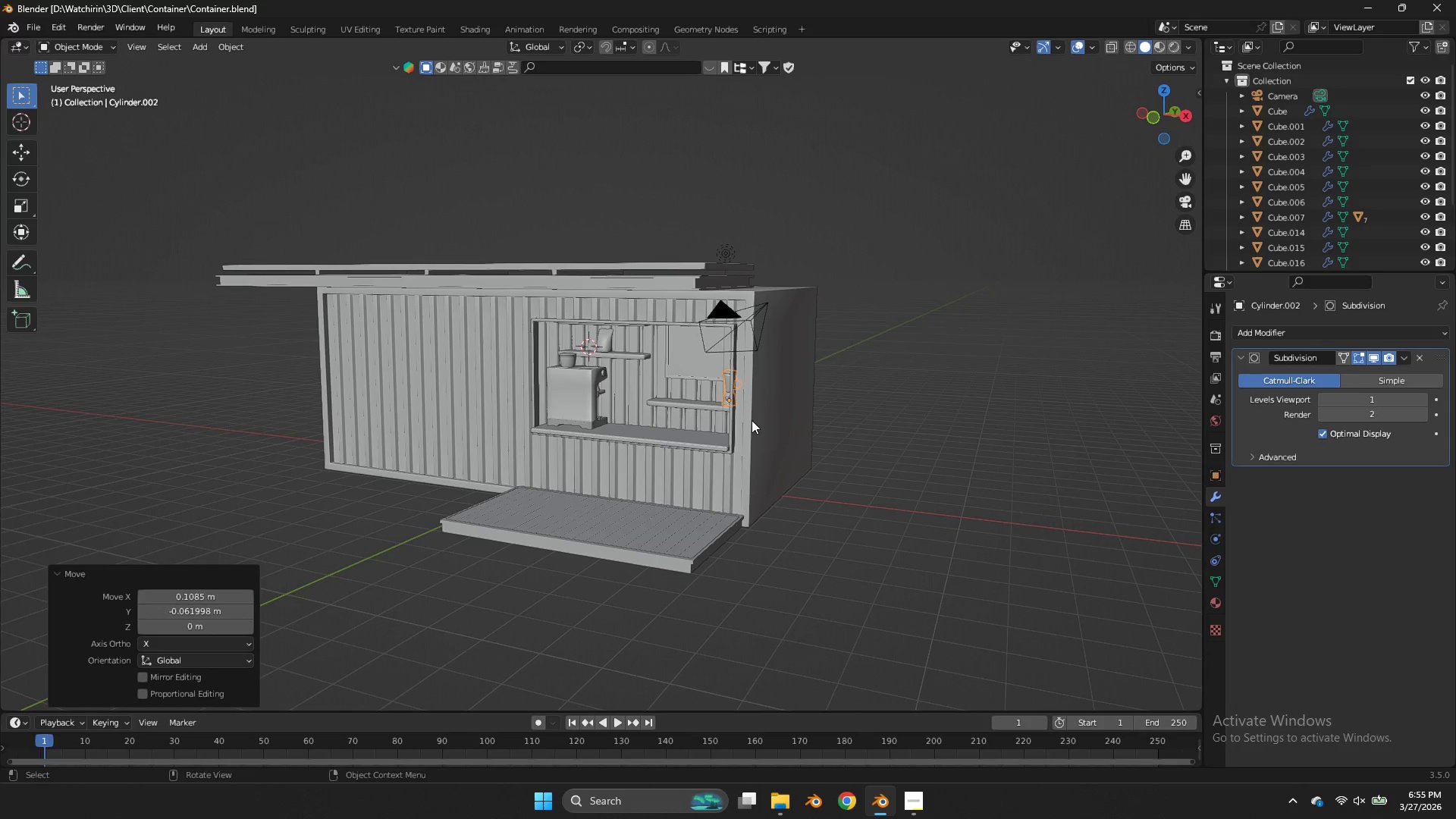 
key(Control+ControlLeft)
 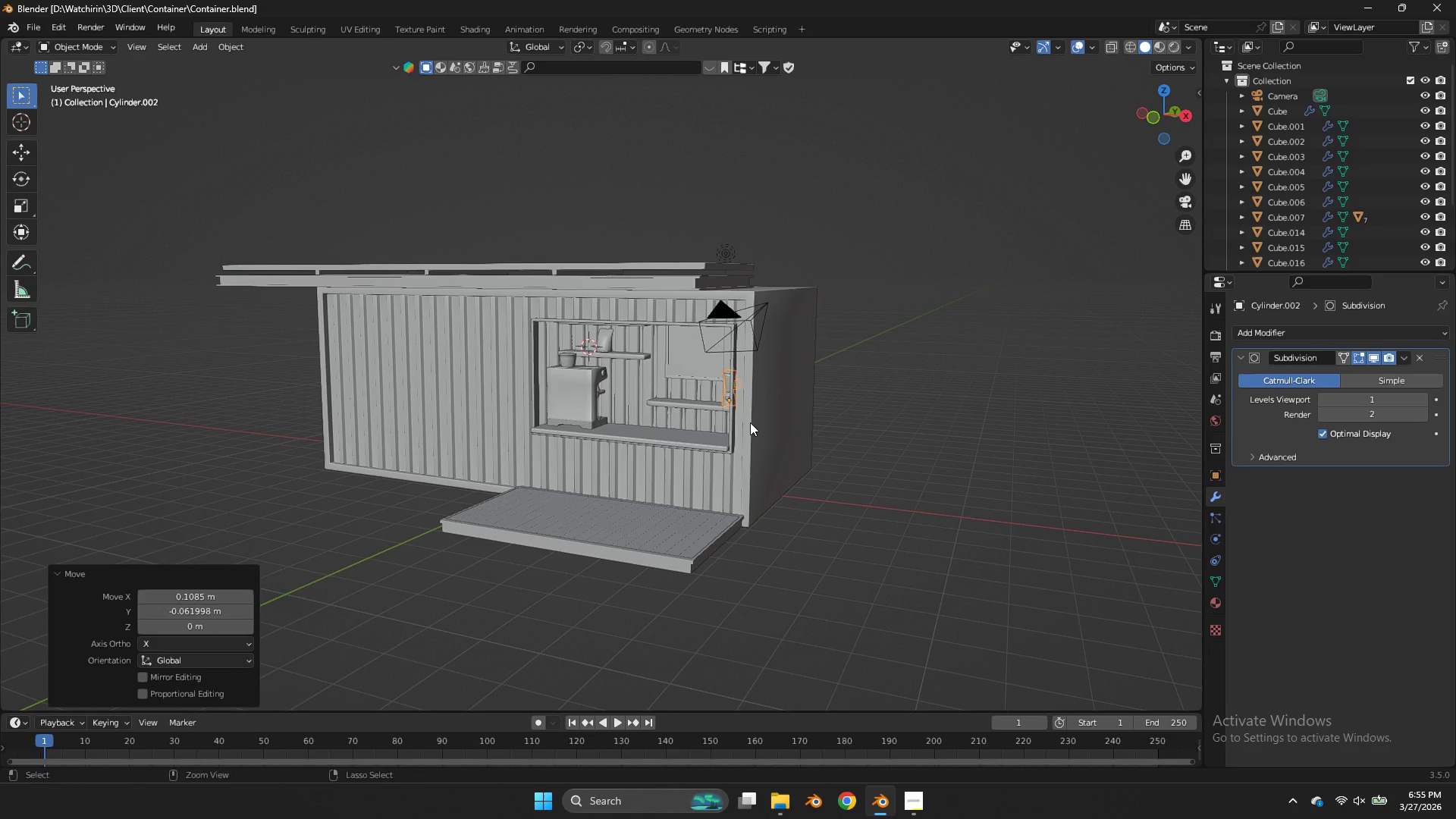 
key(Control+S)
 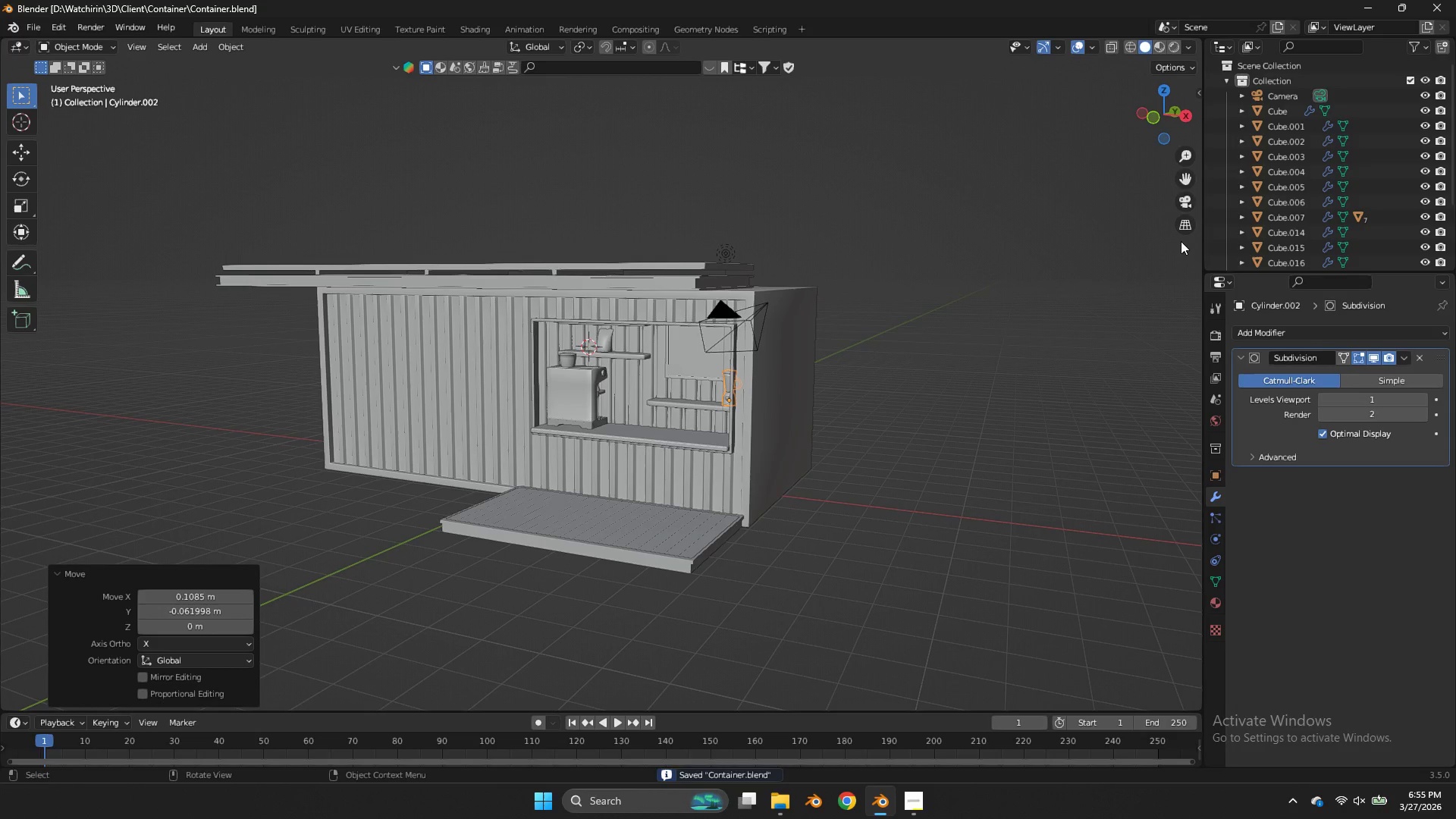 
left_click_drag(start_coordinate=[1190, 174], to_coordinate=[193, 114])
 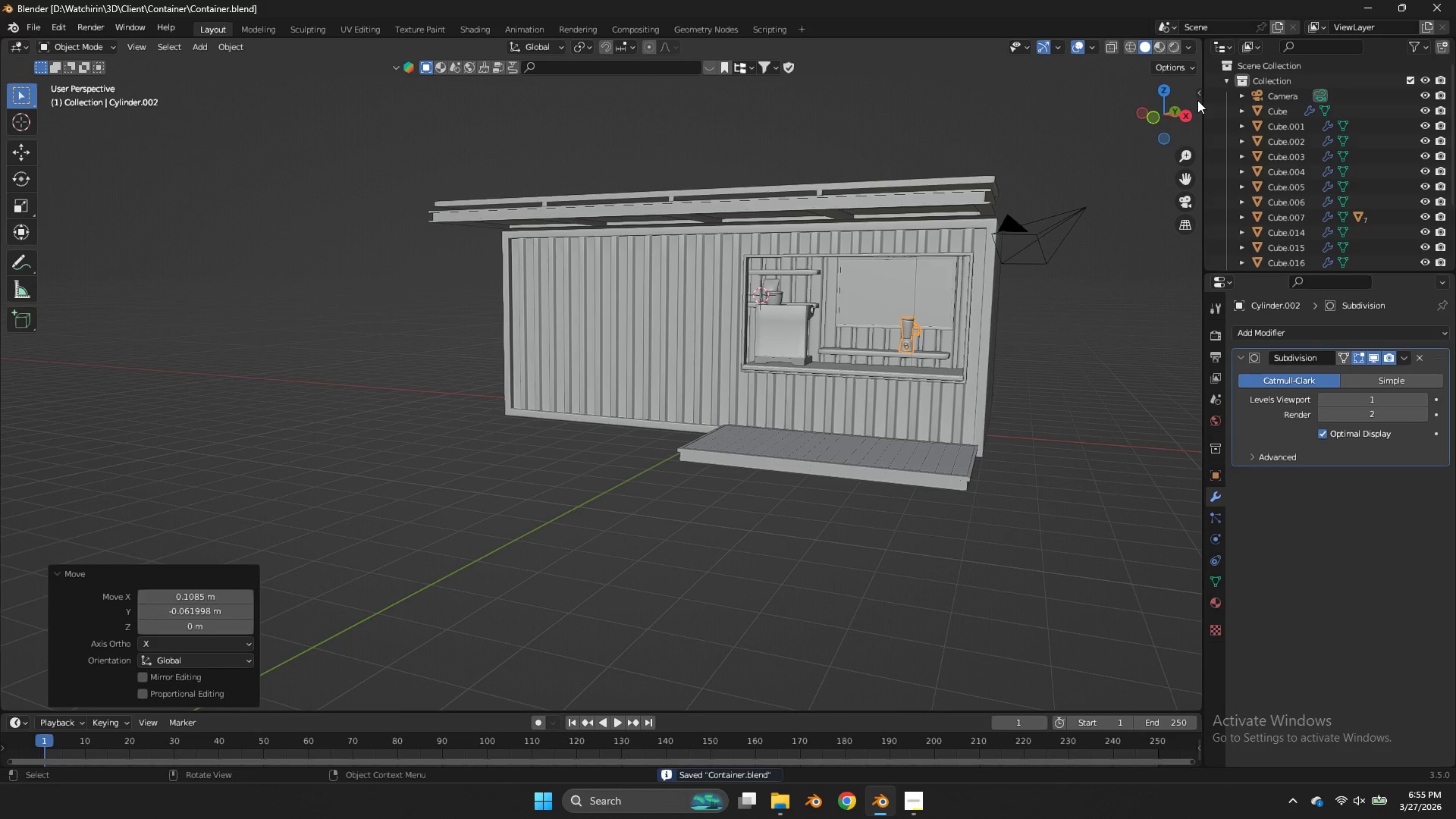 
left_click_drag(start_coordinate=[1185, 102], to_coordinate=[1129, 122])
 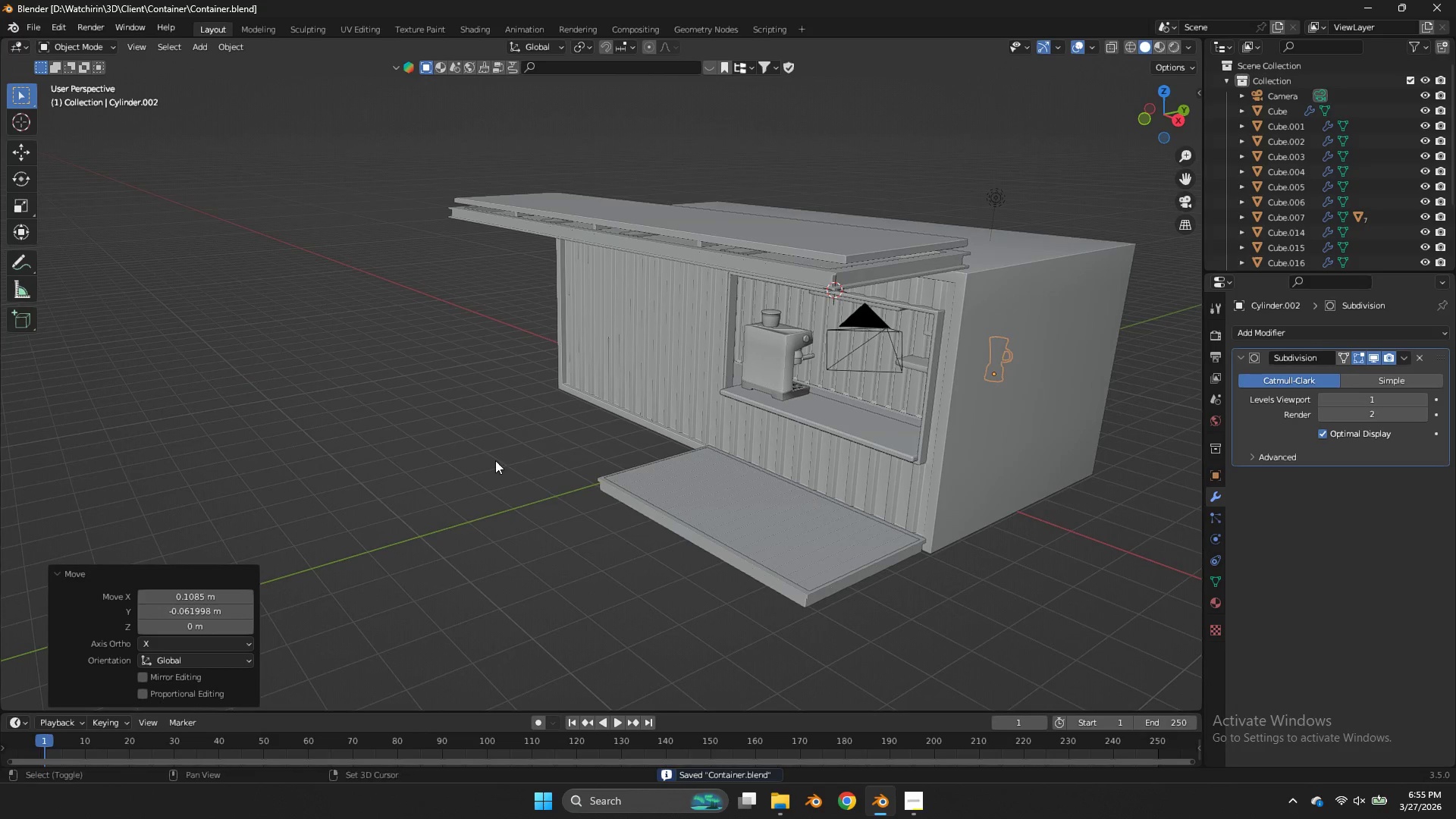 
key(Shift+ShiftLeft)
 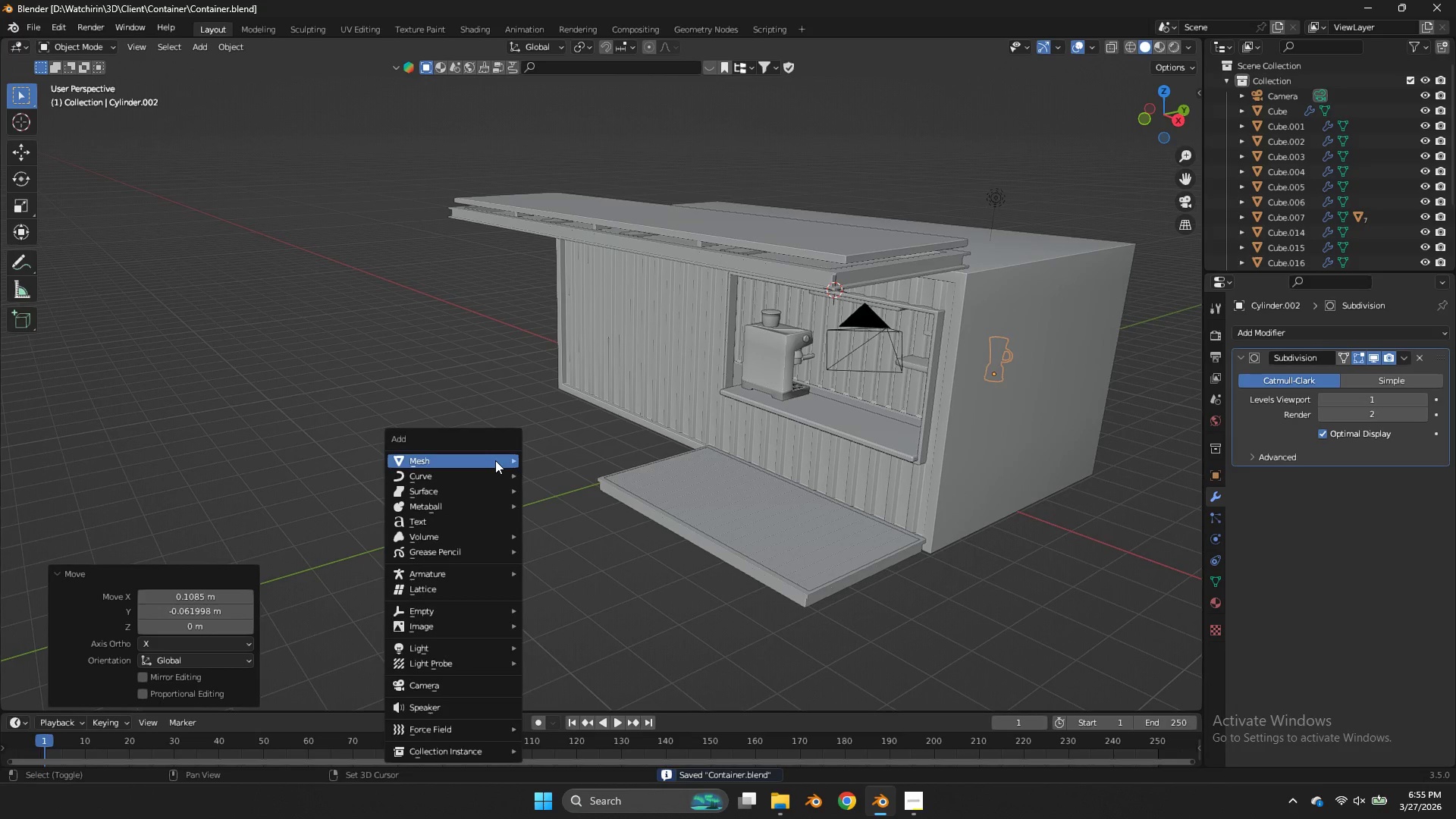 
key(Shift+A)
 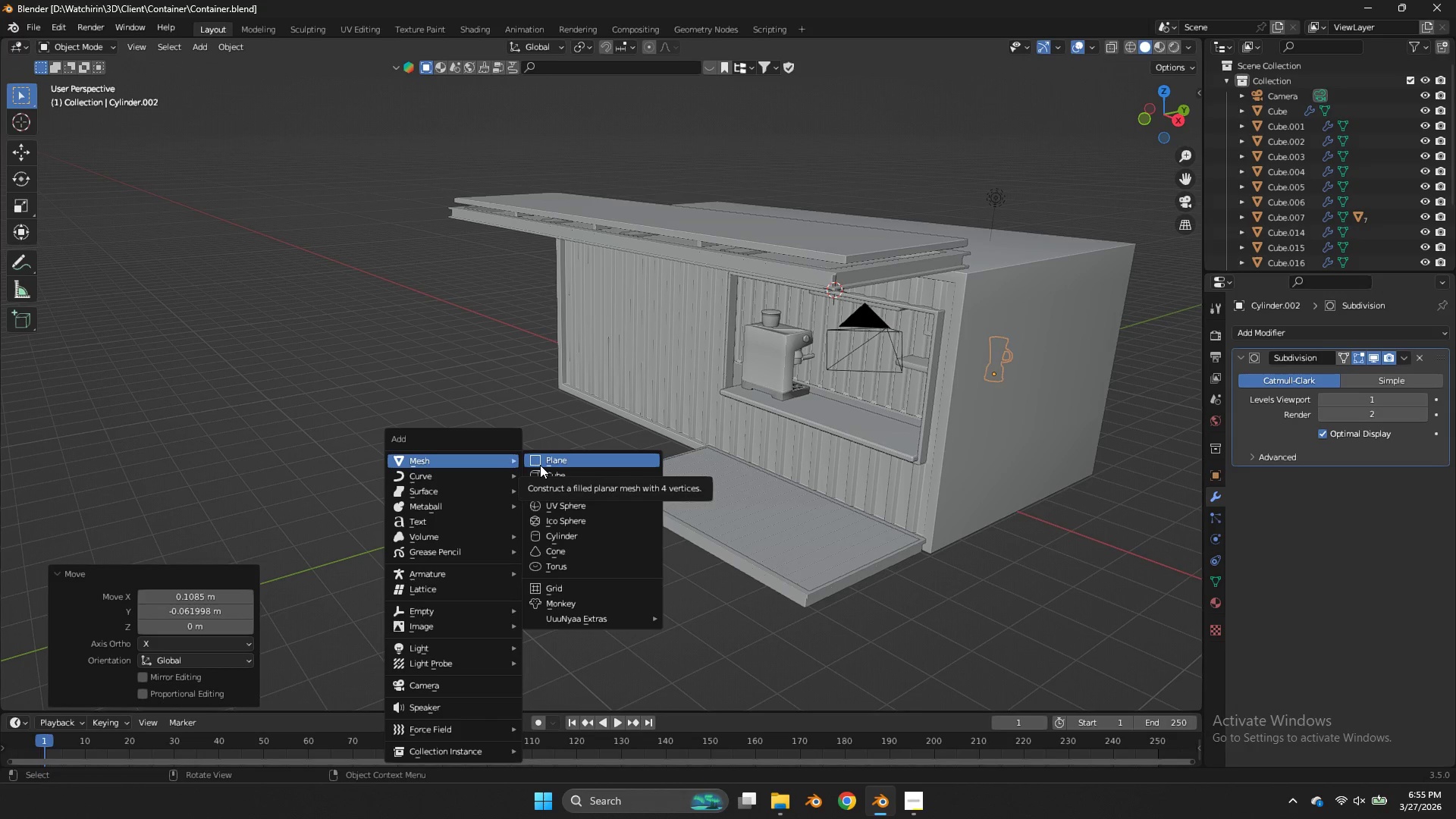 
wait(14.95)
 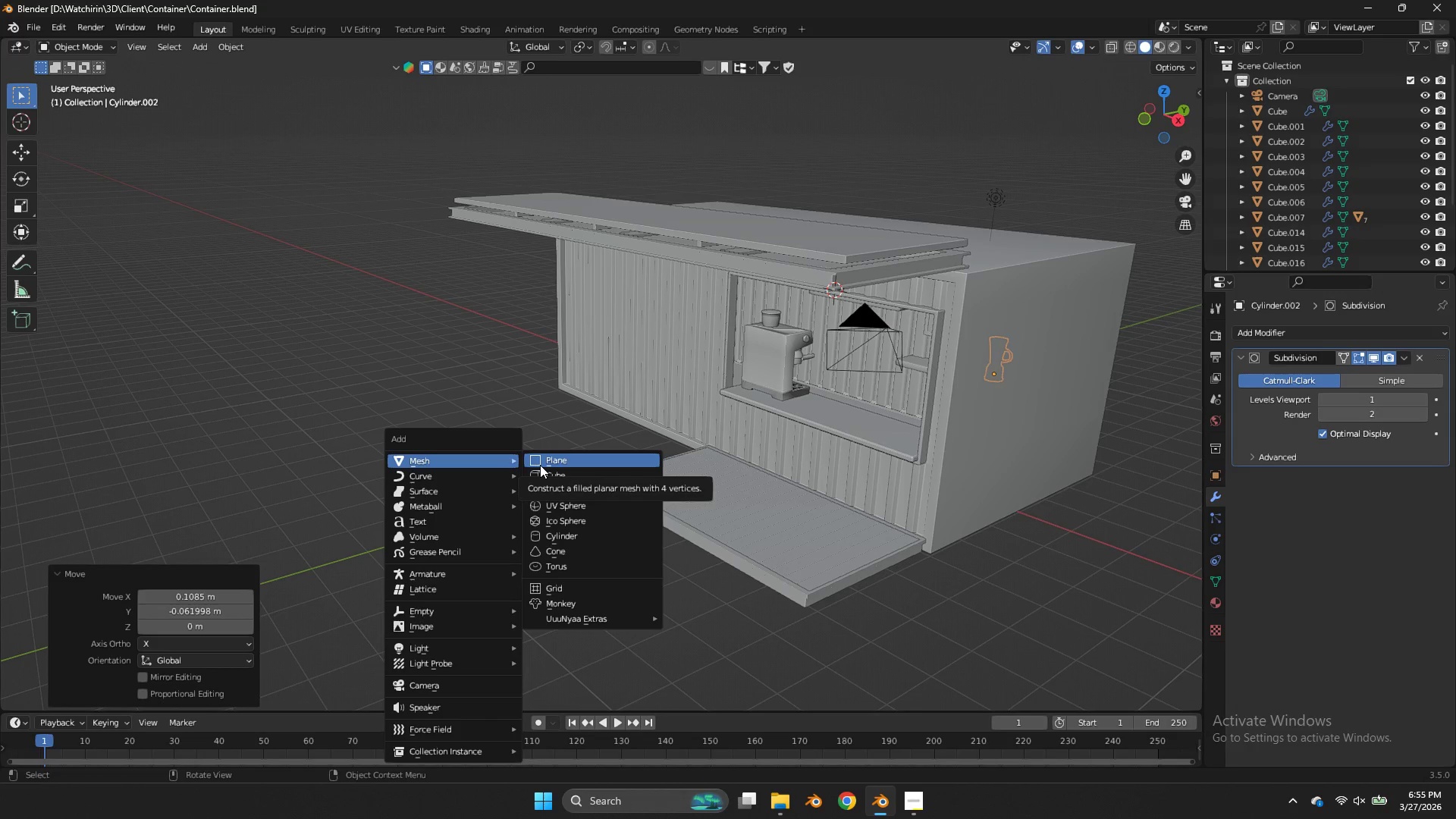 
key(Shift+ShiftLeft)
 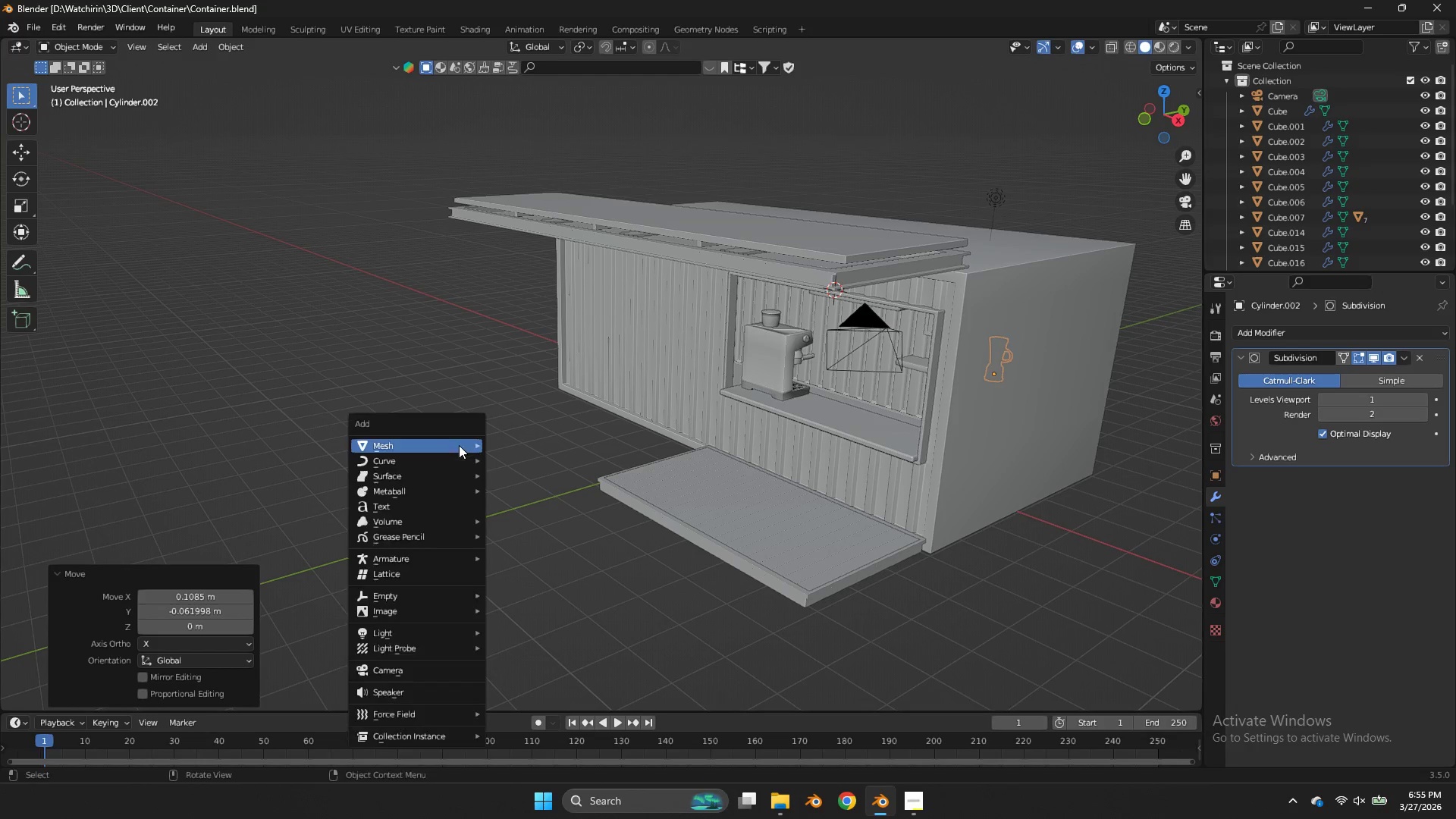 
key(Shift+A)
 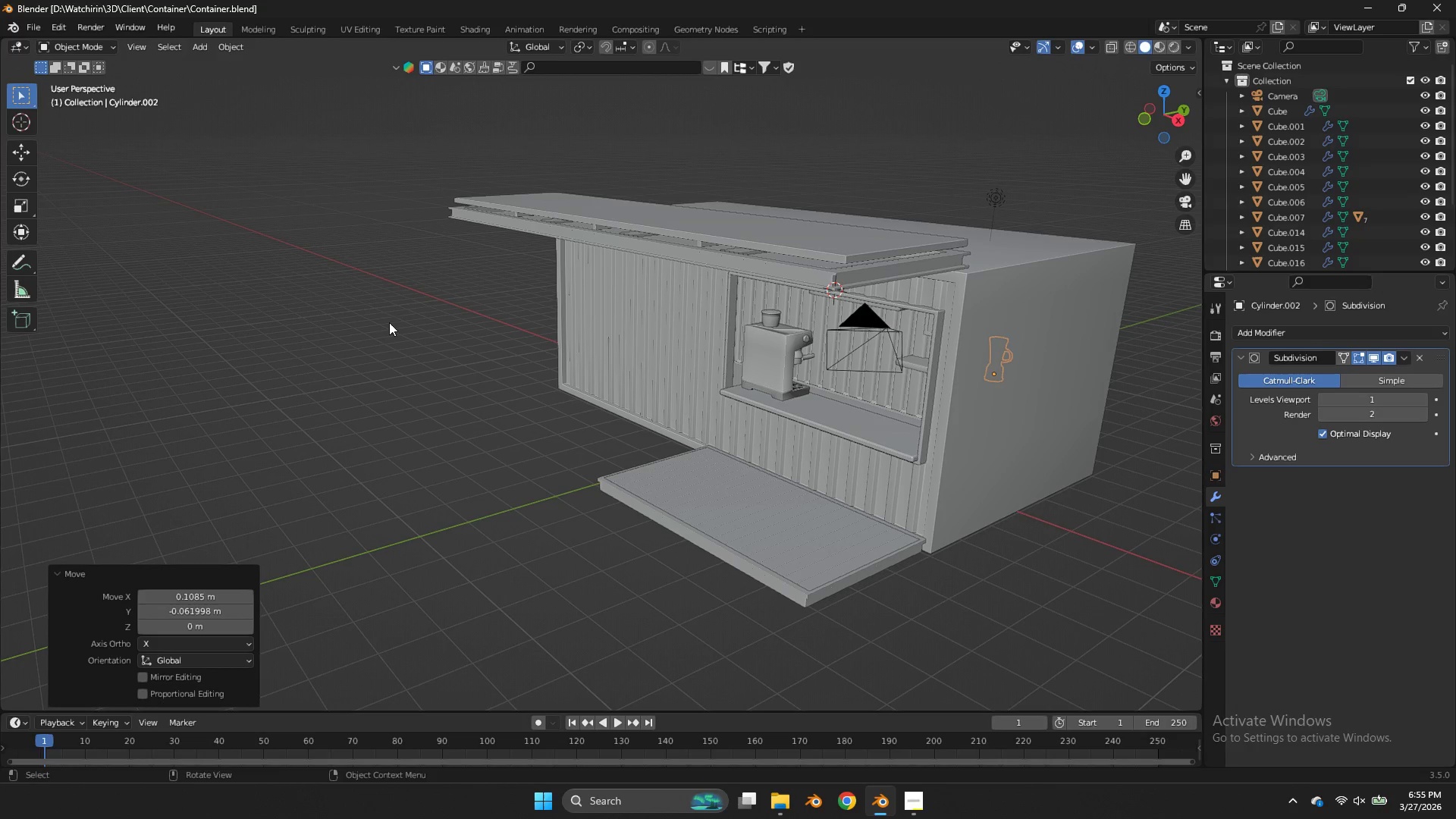 
left_click([284, 358])
 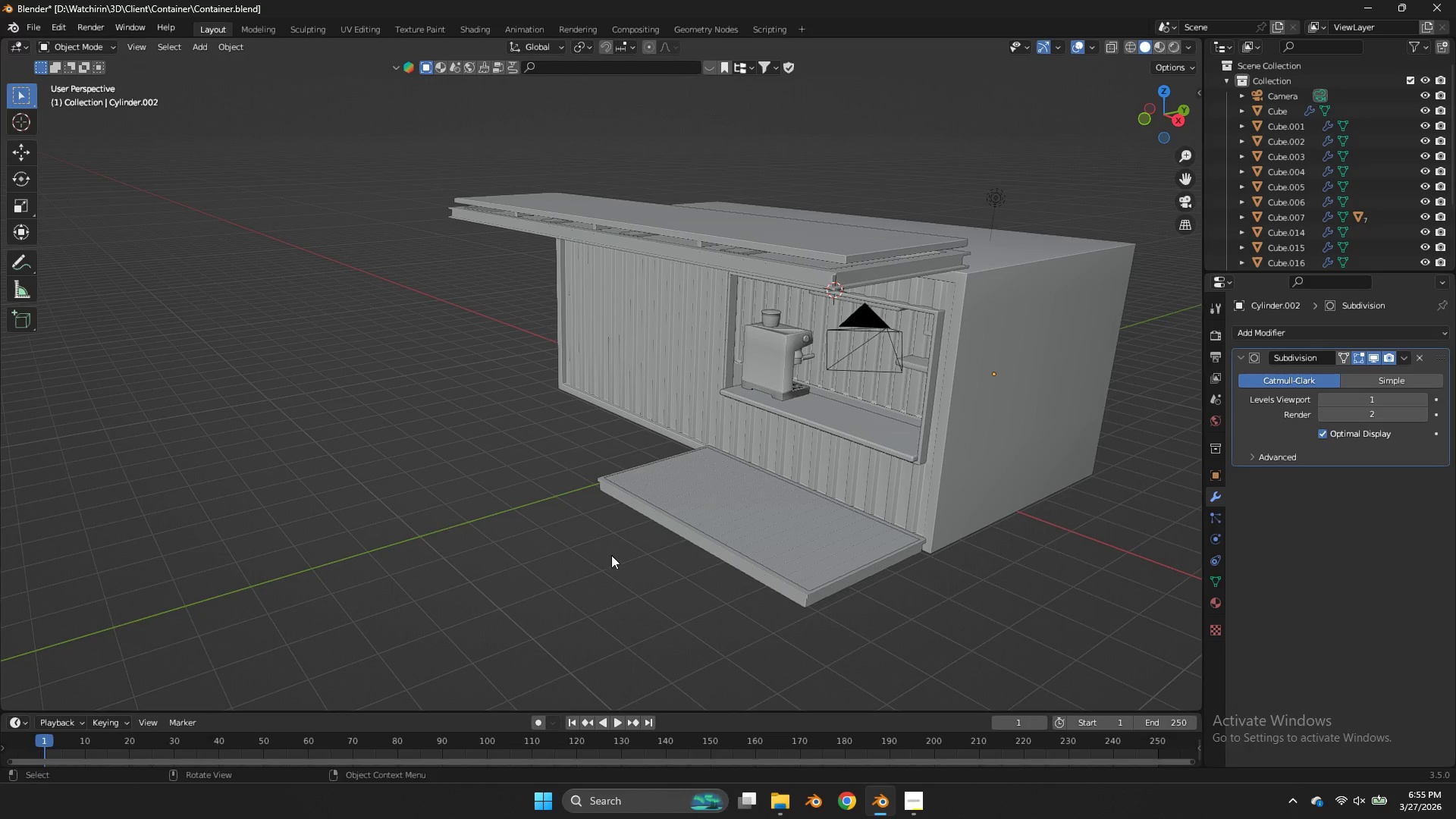 
key(Shift+A)
 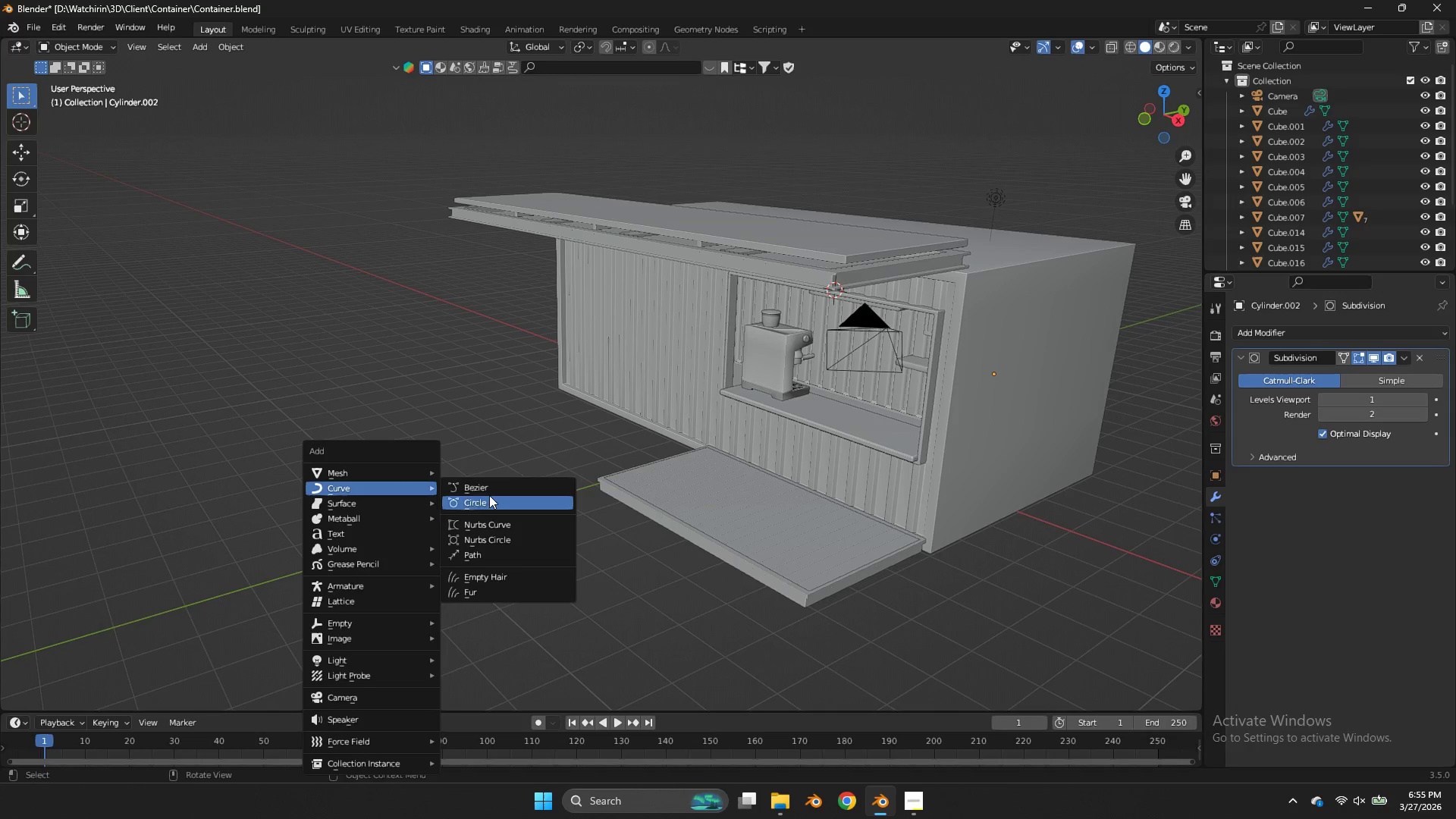 
left_click([475, 554])
 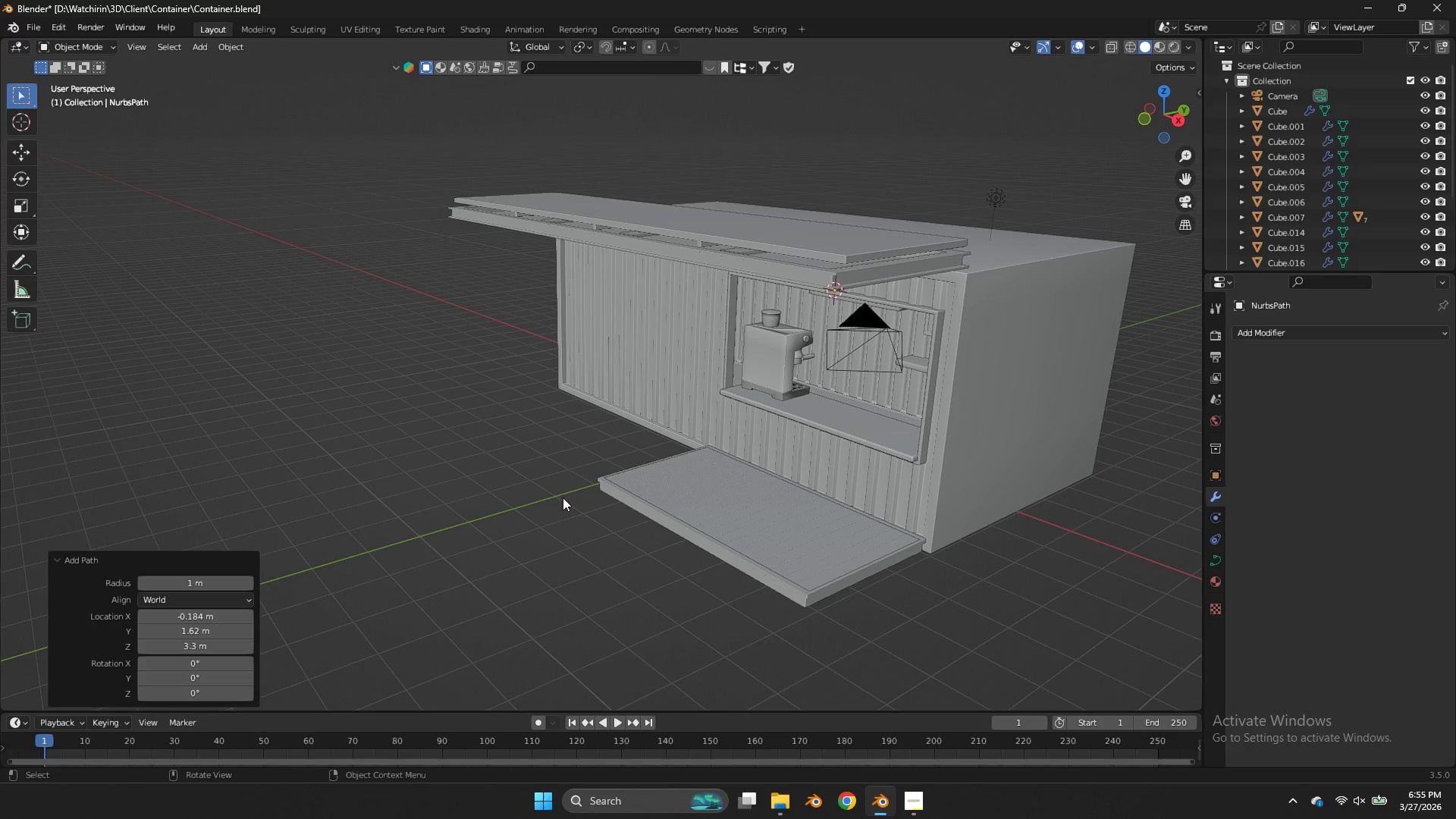 
key(Tab)
 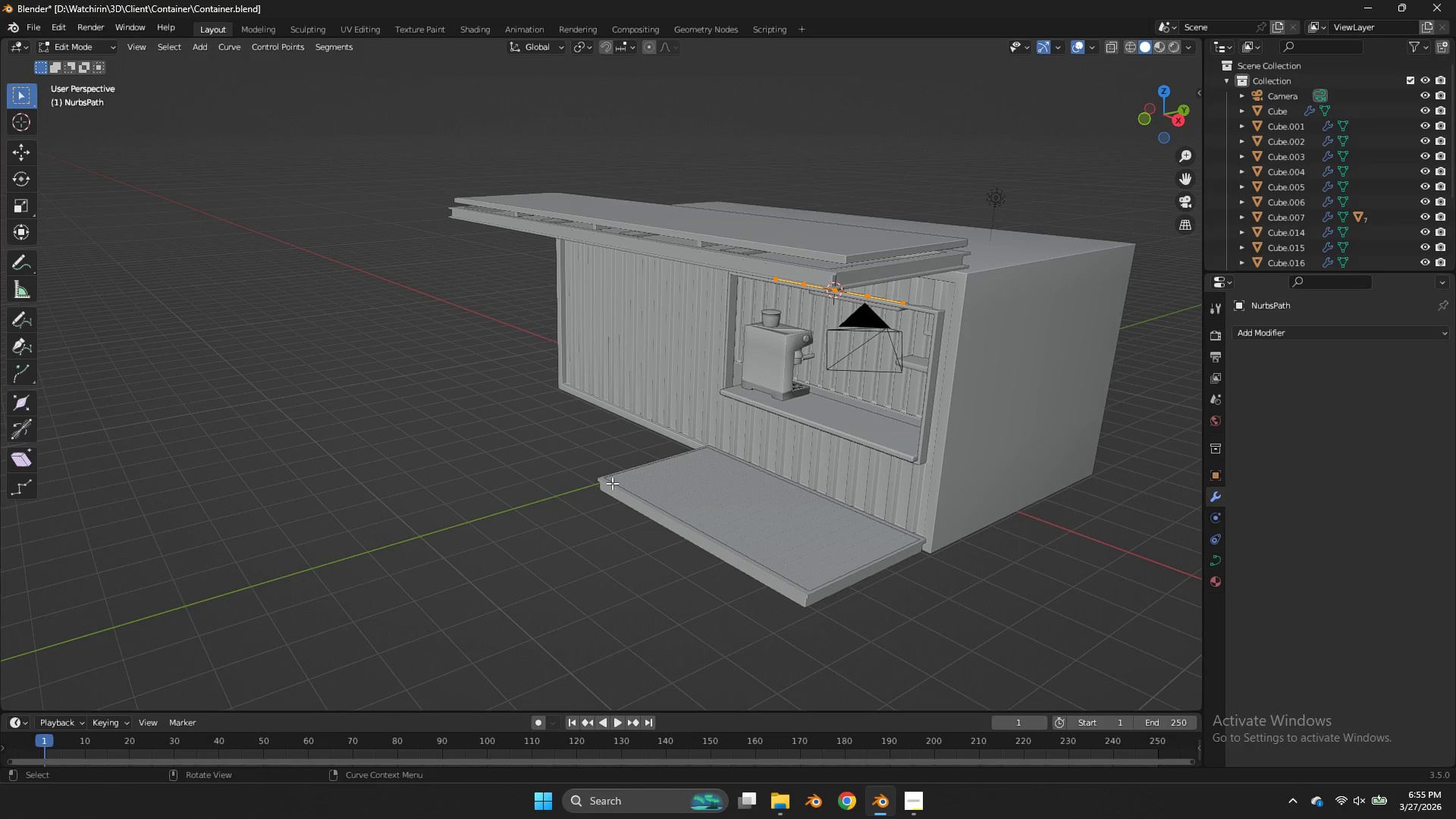 
key(Z)
 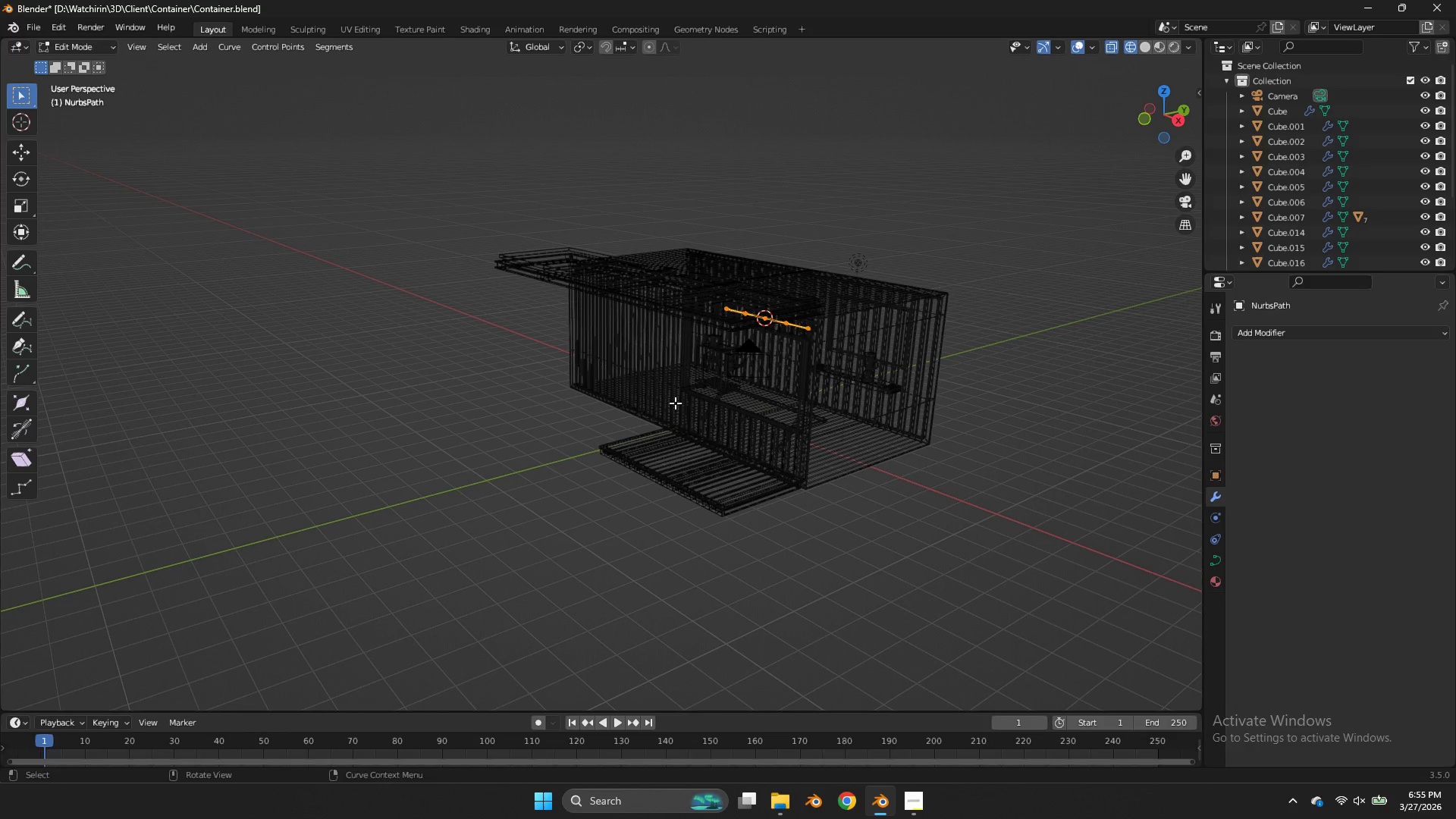 
scroll: coordinate [612, 483], scroll_direction: down, amount: 2.0
 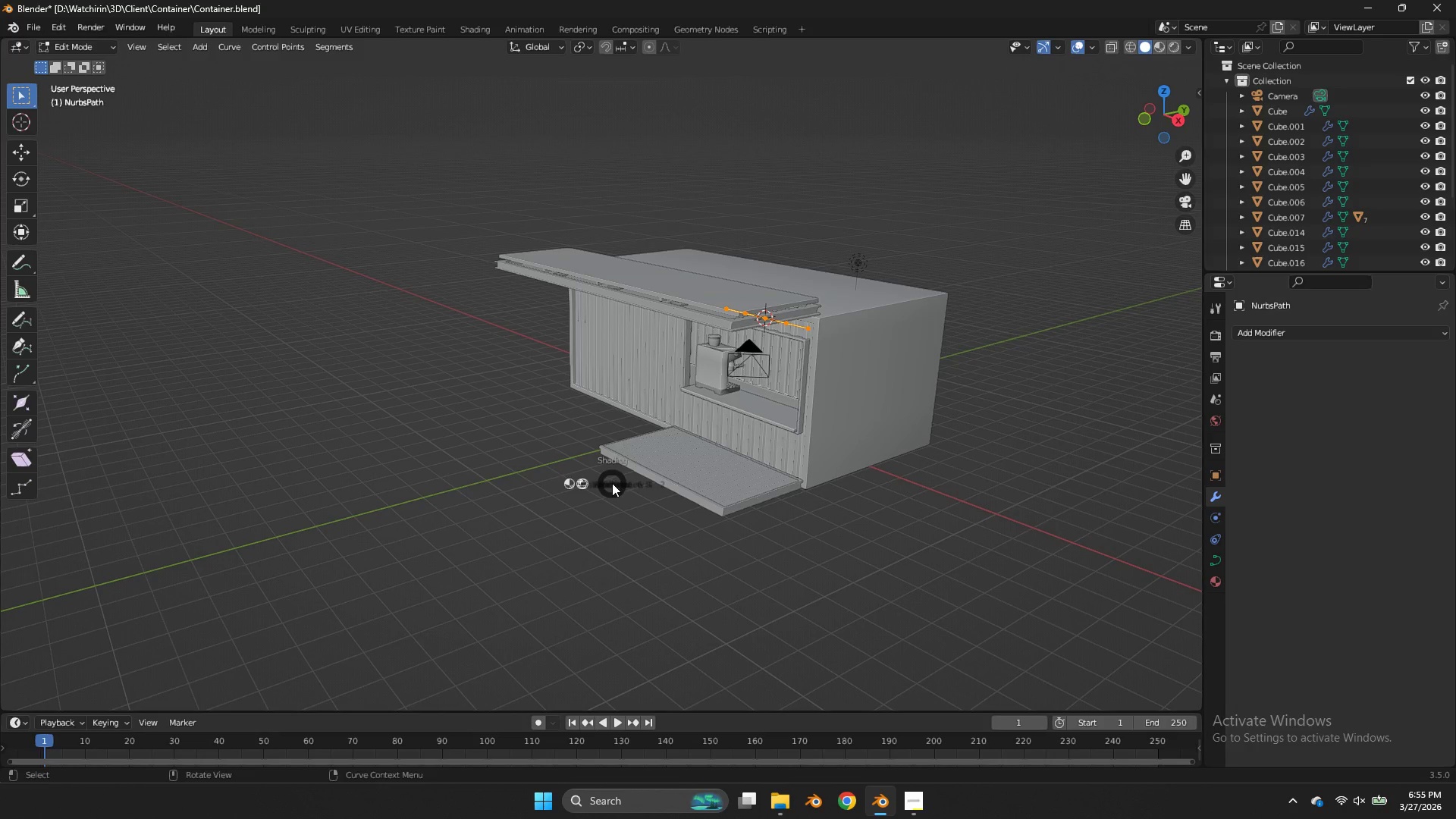 
key(Tab)
 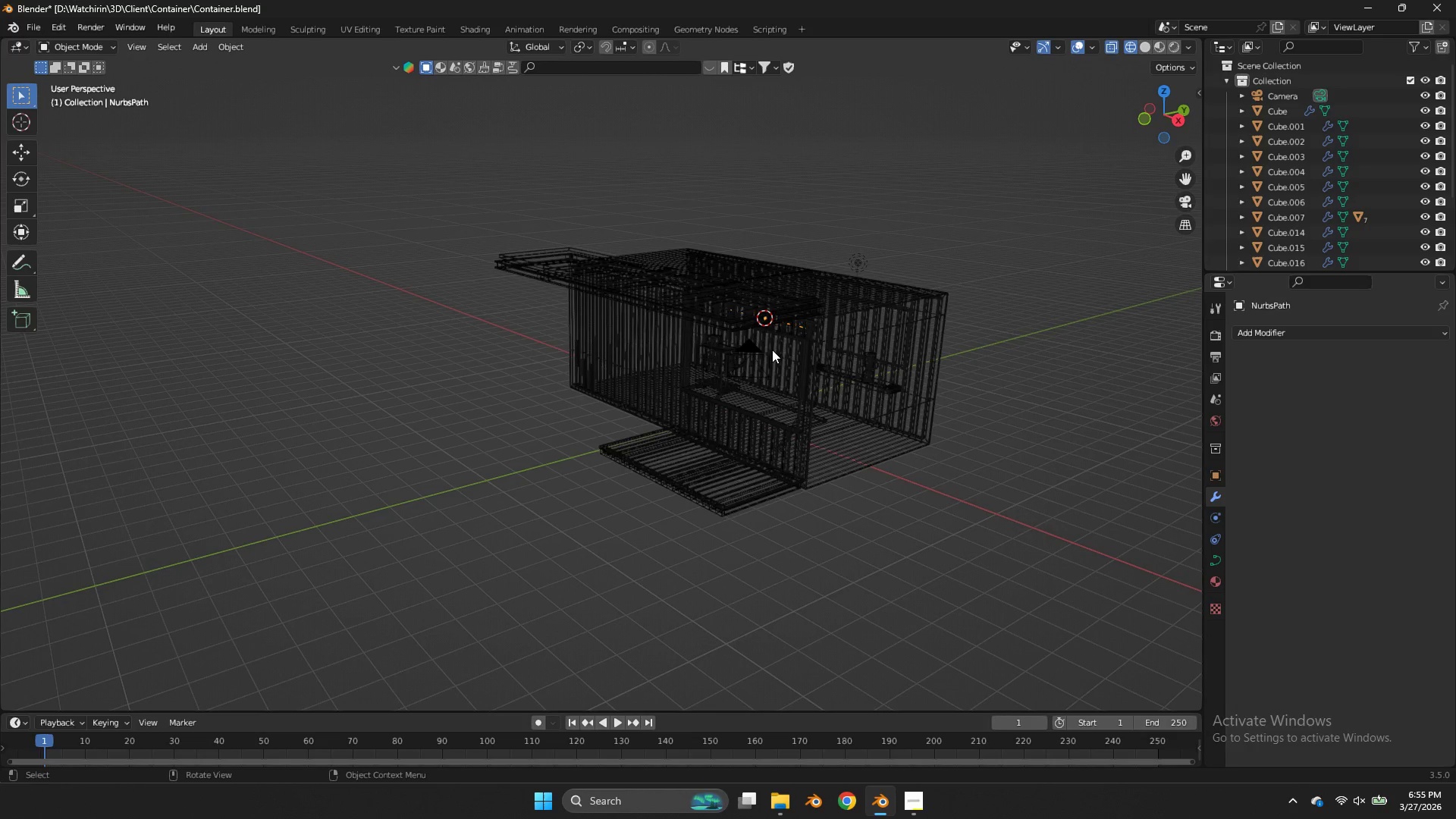 
key(NumpadDivide)
 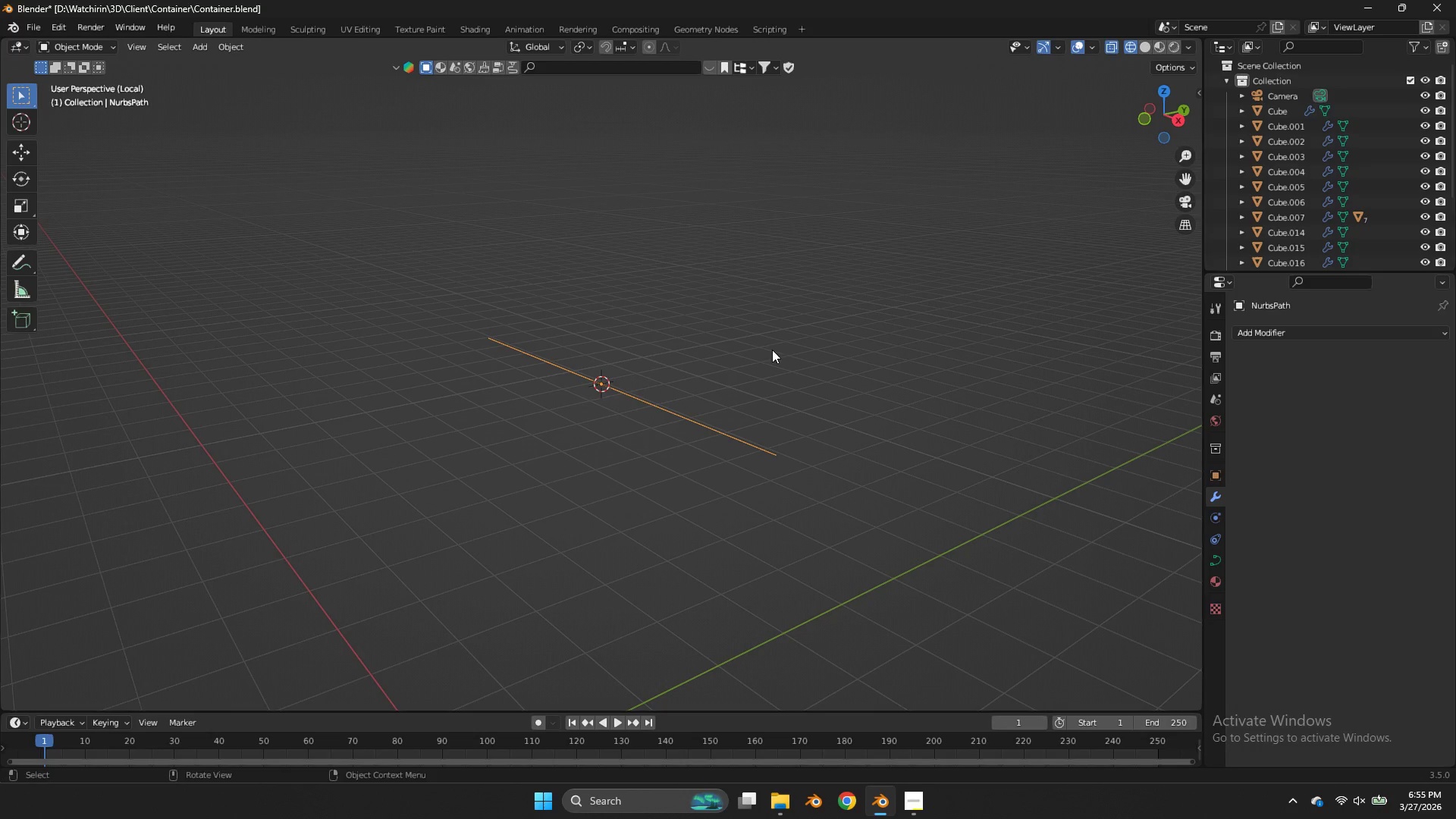 
key(Tab)
 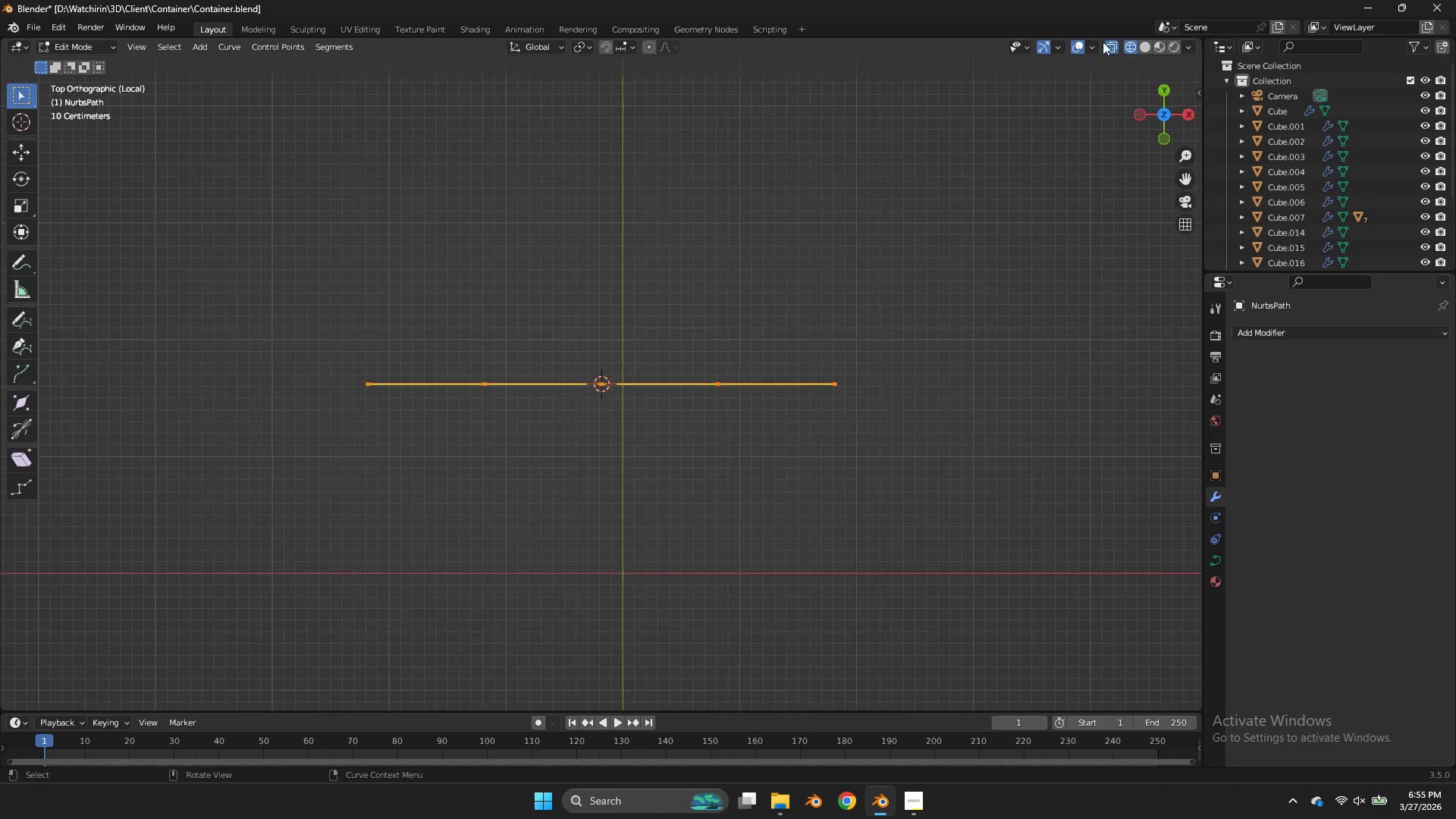 
left_click([1086, 47])
 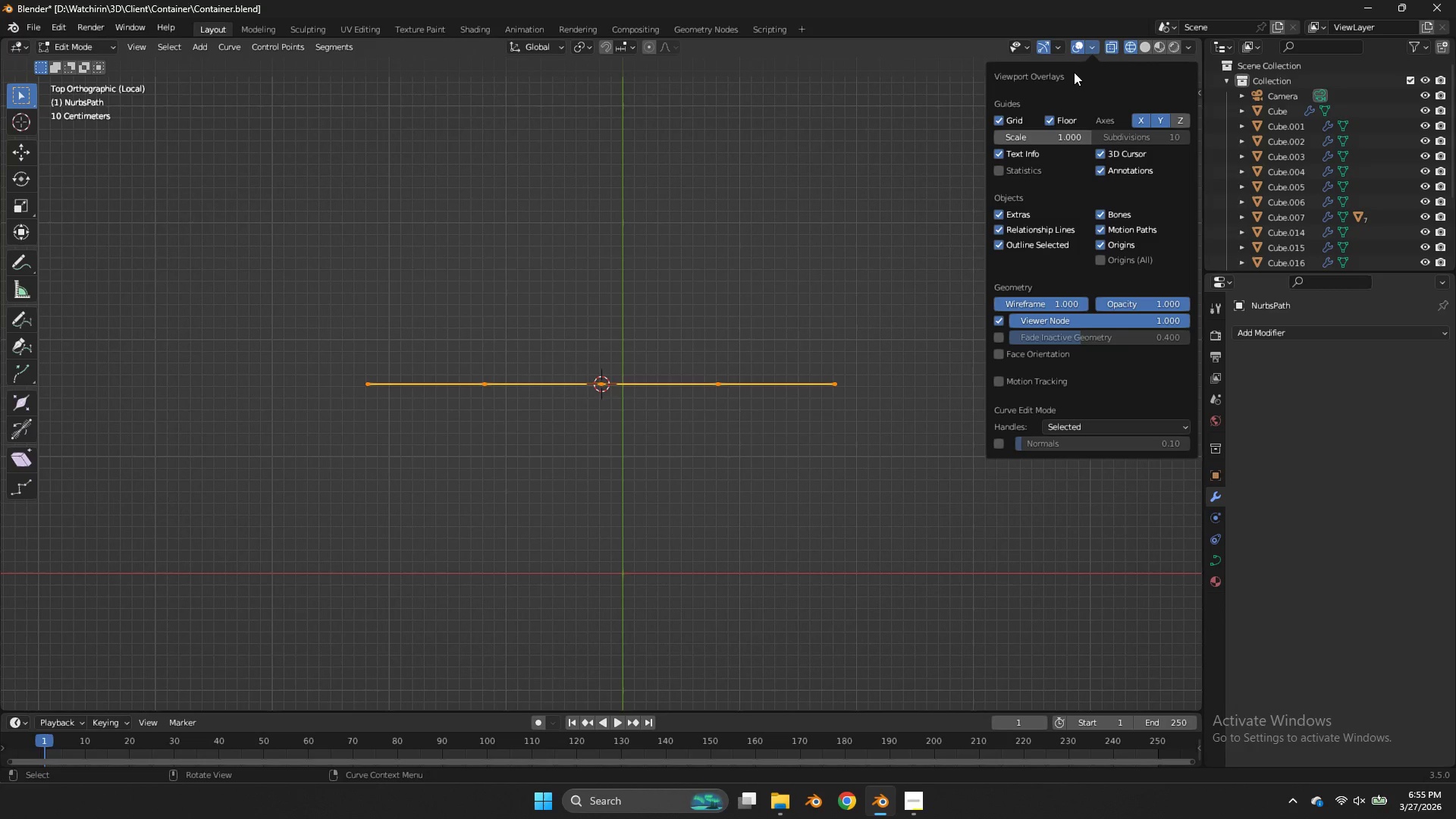 
left_click([1062, 47])
 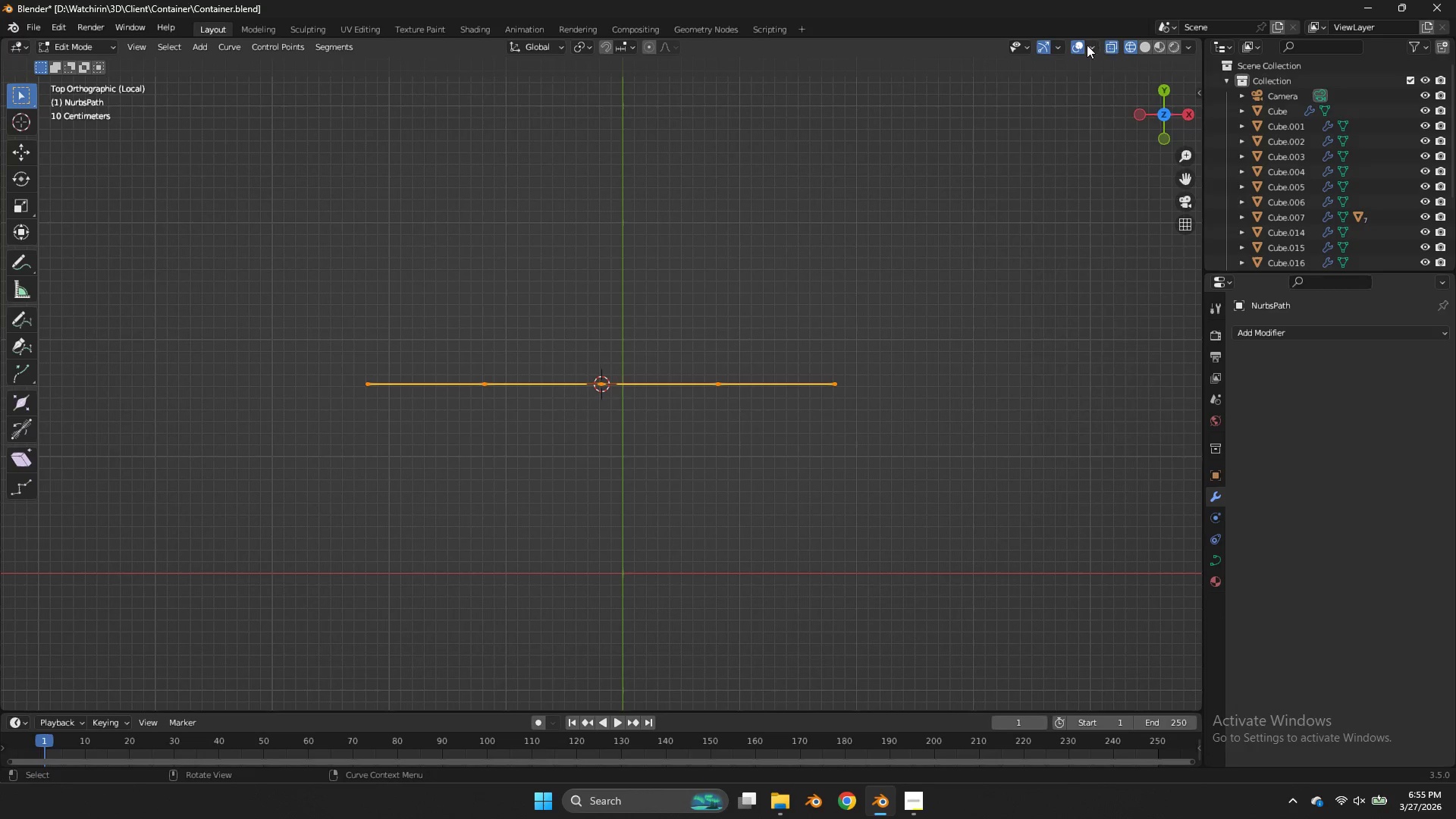 
left_click([1087, 45])
 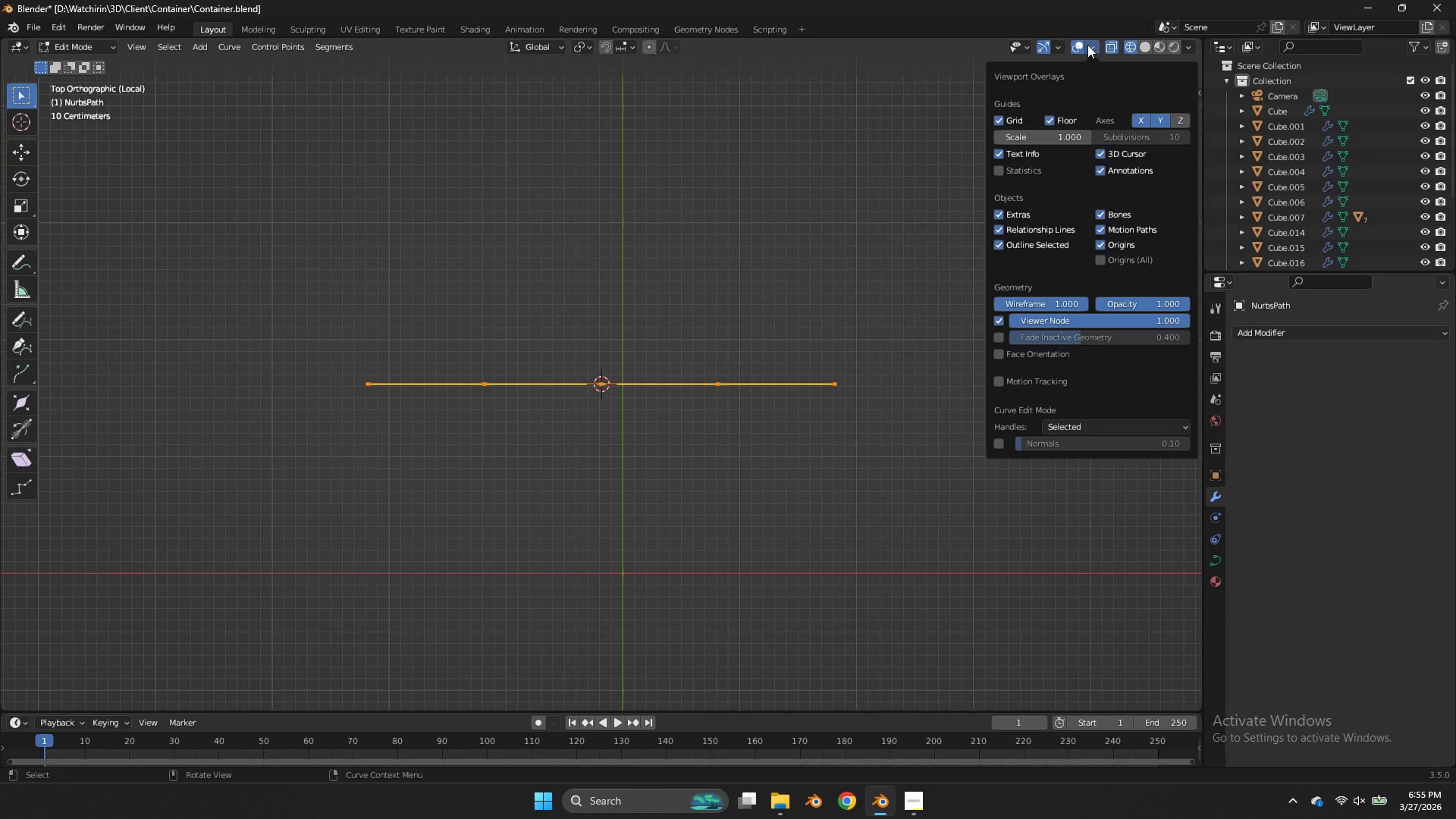 
left_click([1087, 45])
 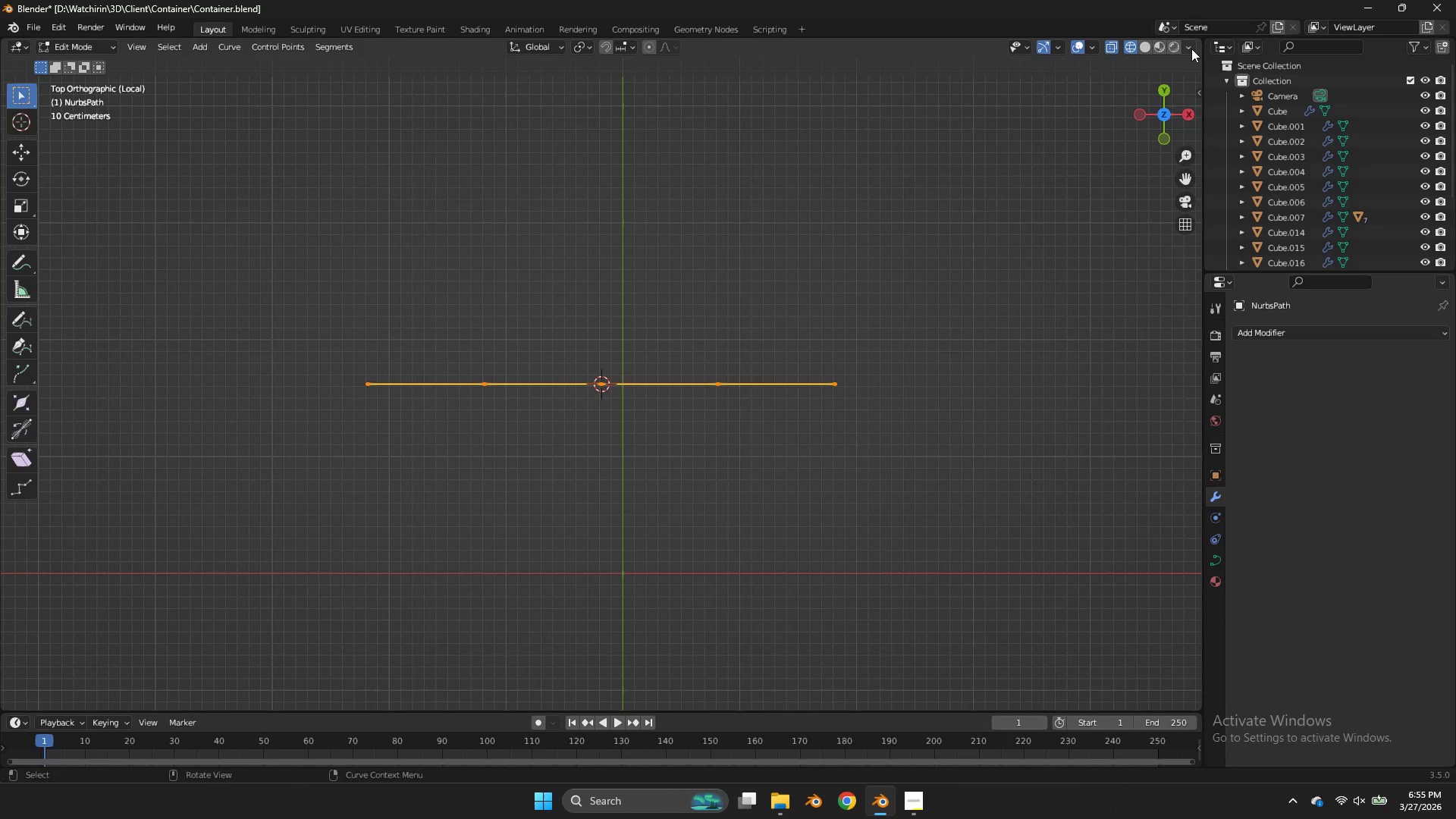 
left_click([1192, 49])
 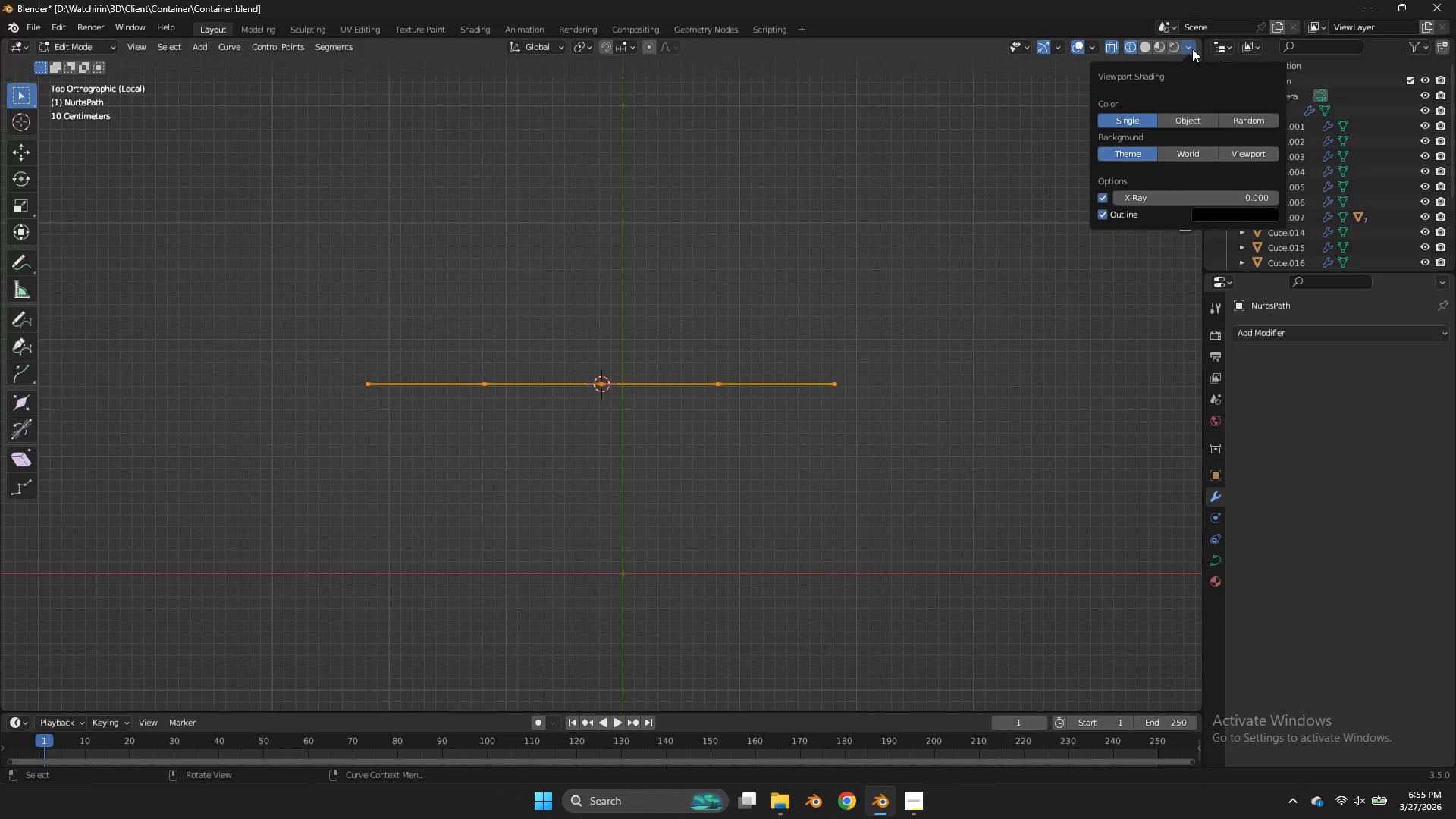 
left_click([1192, 49])
 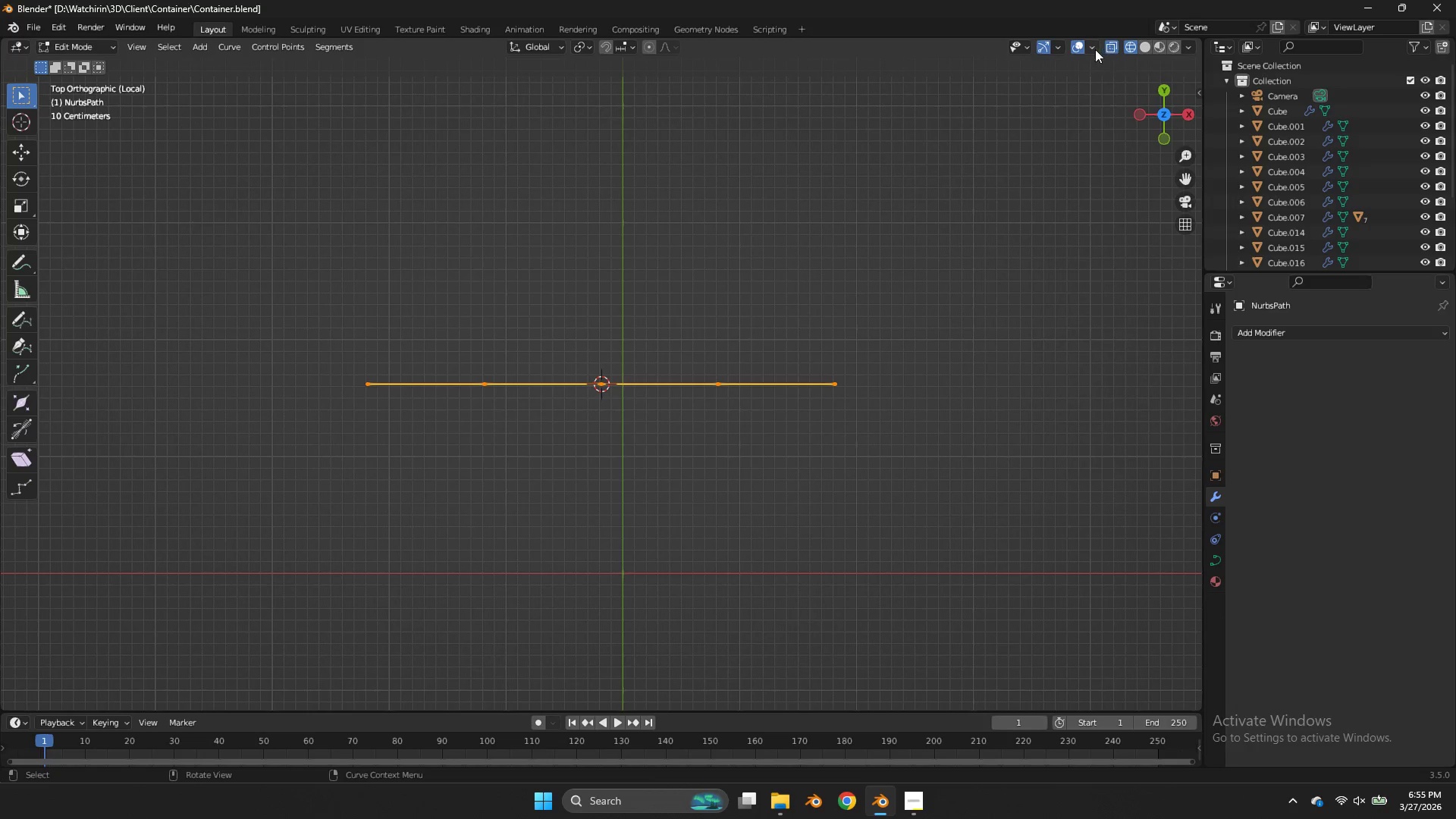 
left_click([1095, 49])
 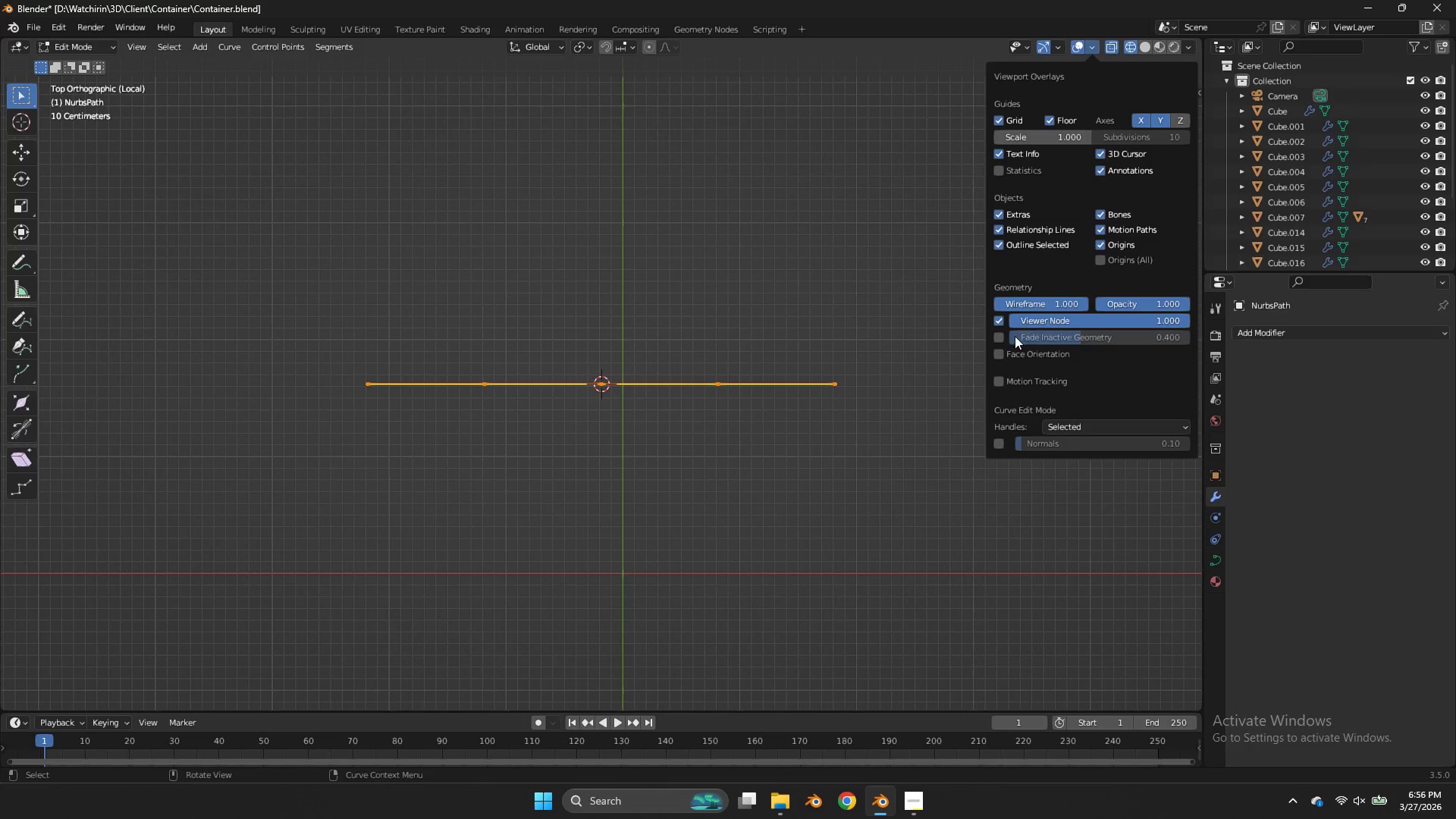 
double_click([1014, 353])
 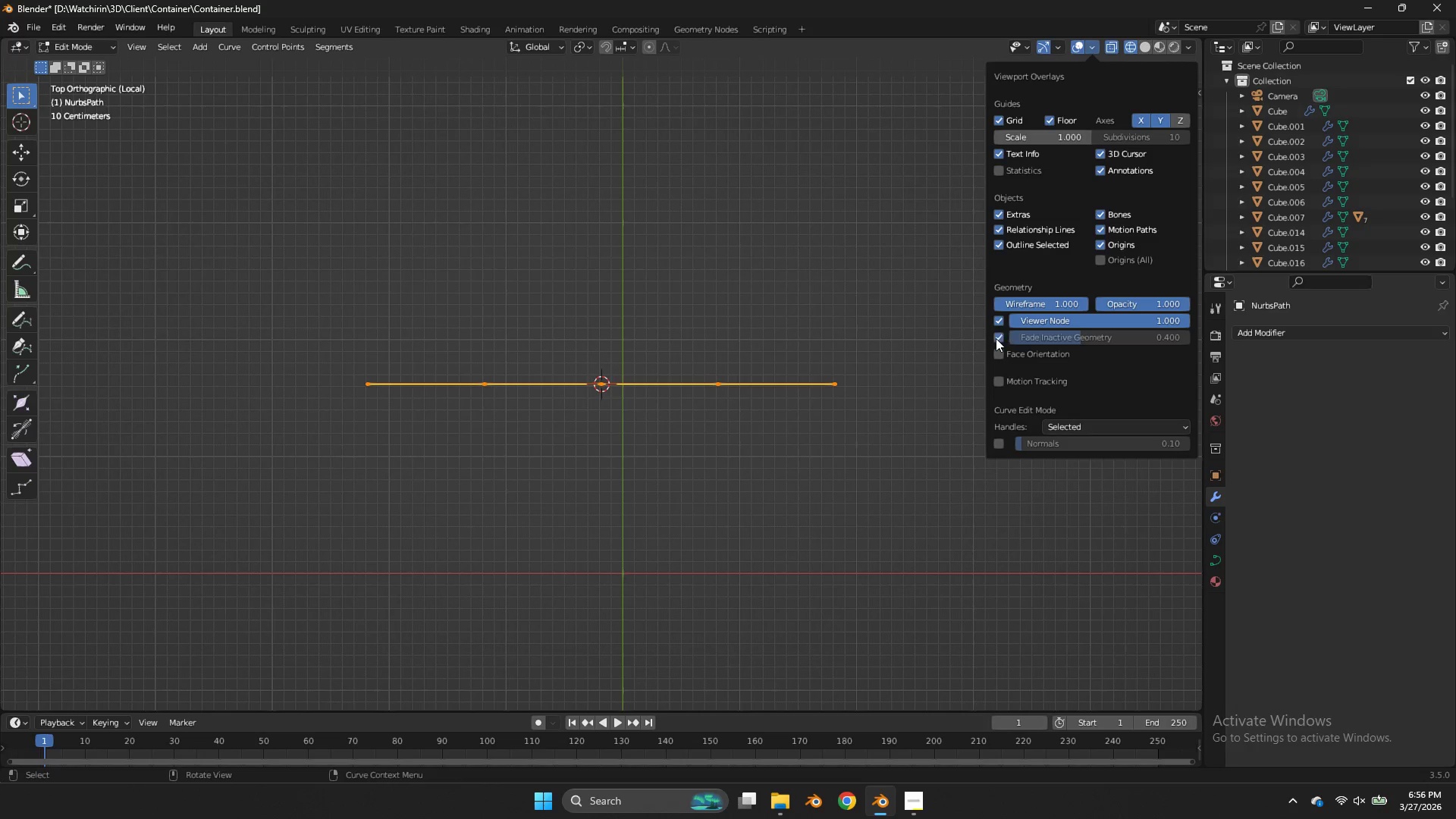 
double_click([996, 338])
 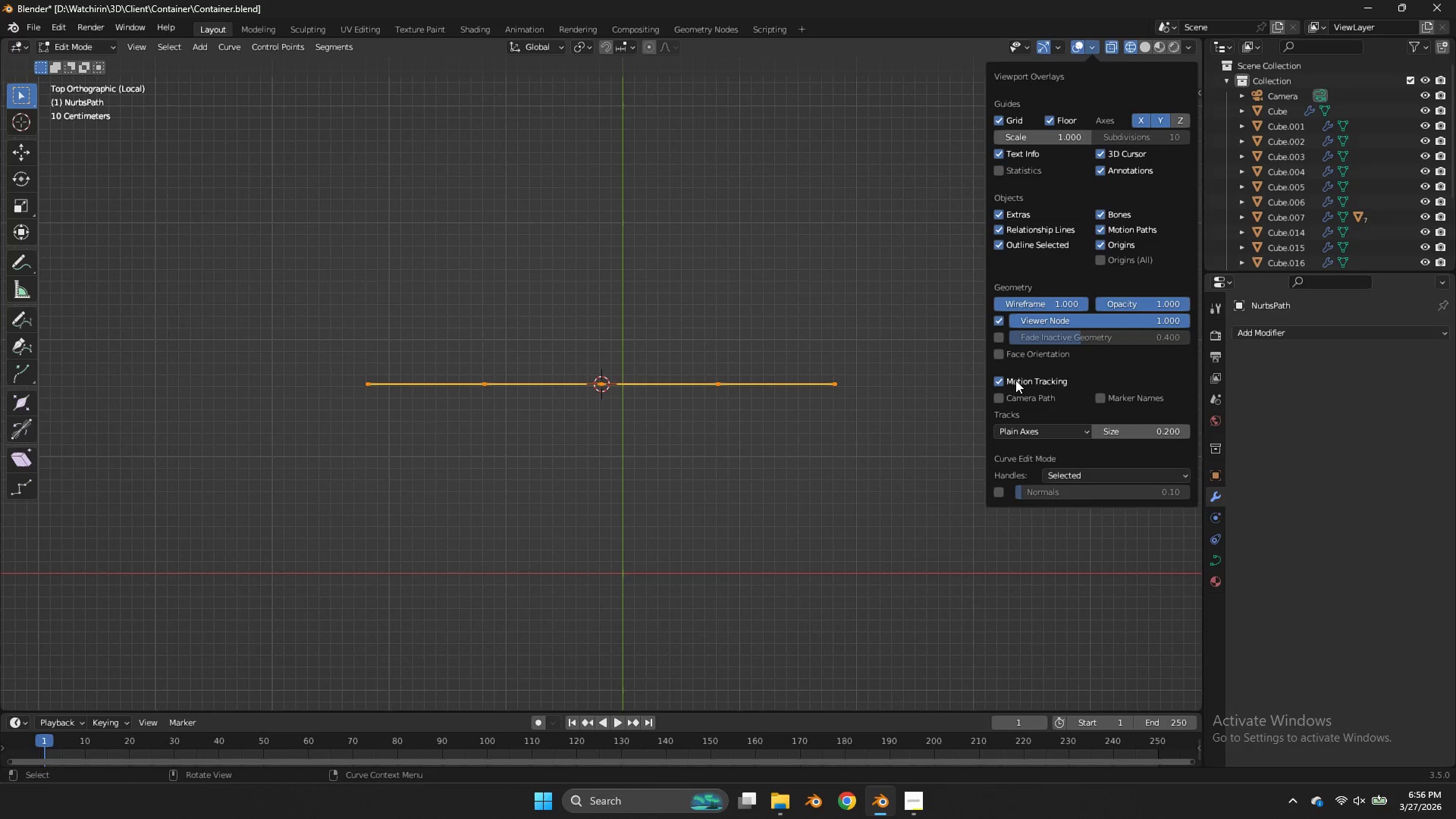 
double_click([1015, 380])
 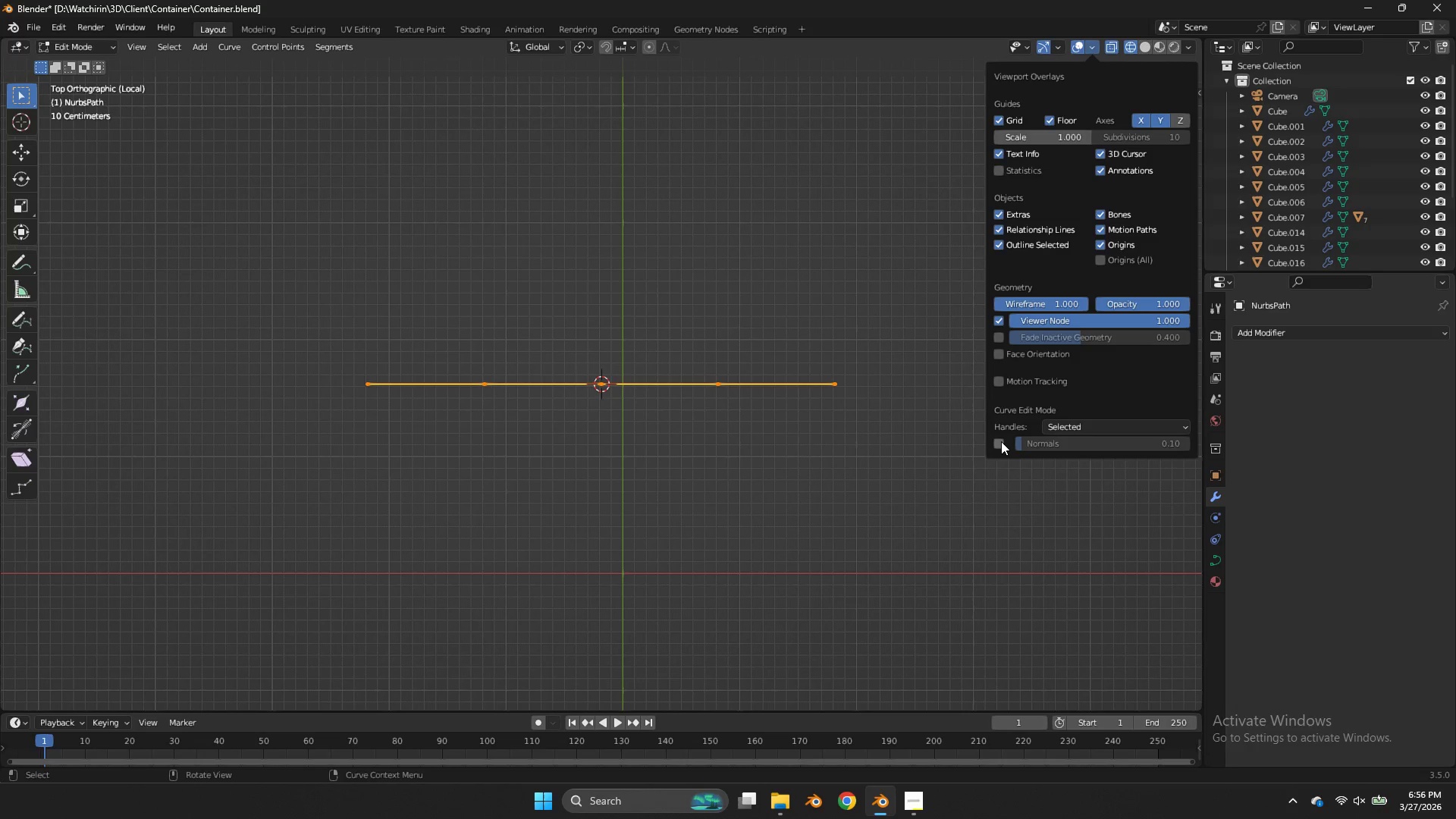 
left_click([1001, 442])
 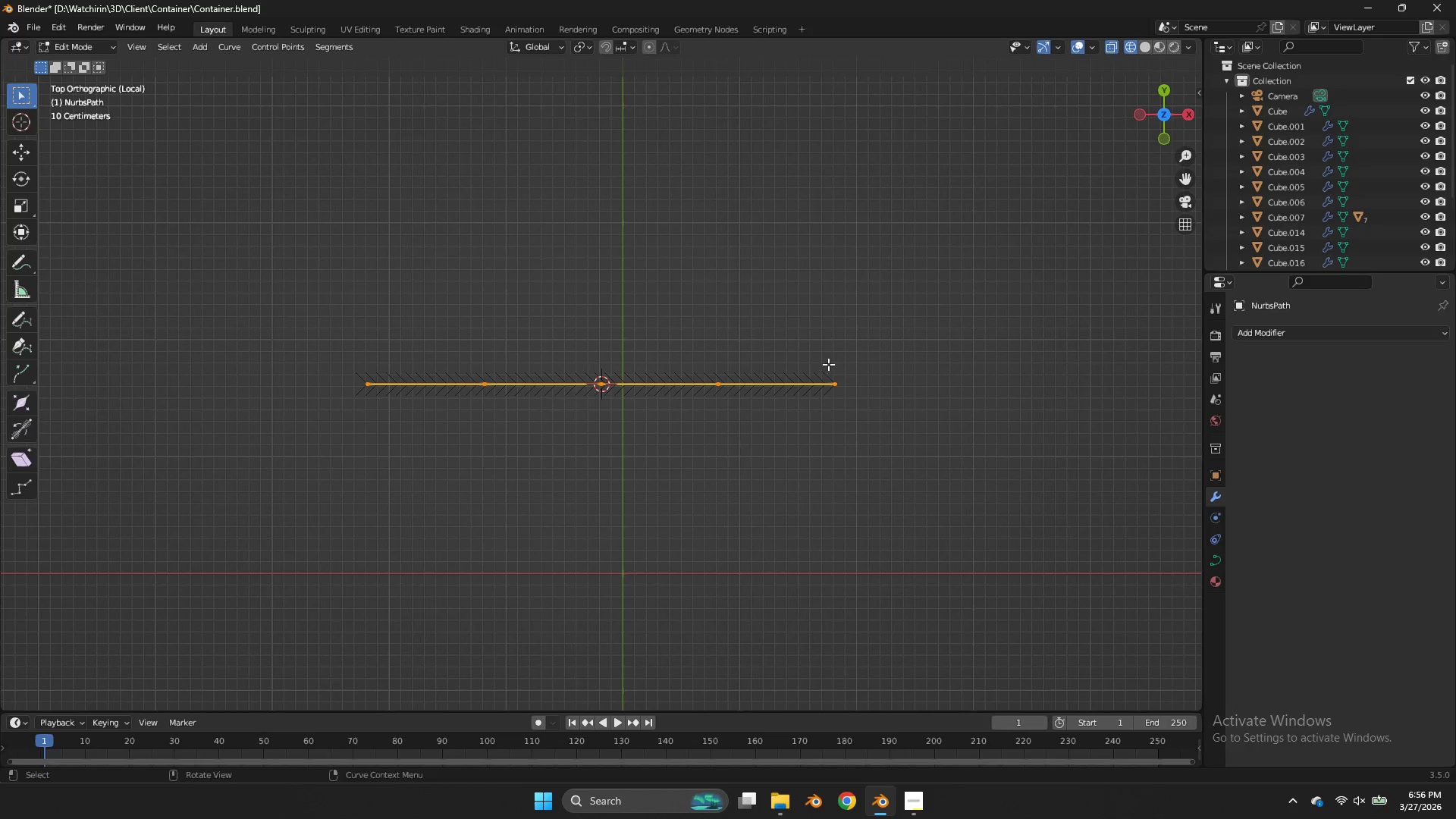 
key(Tab)
 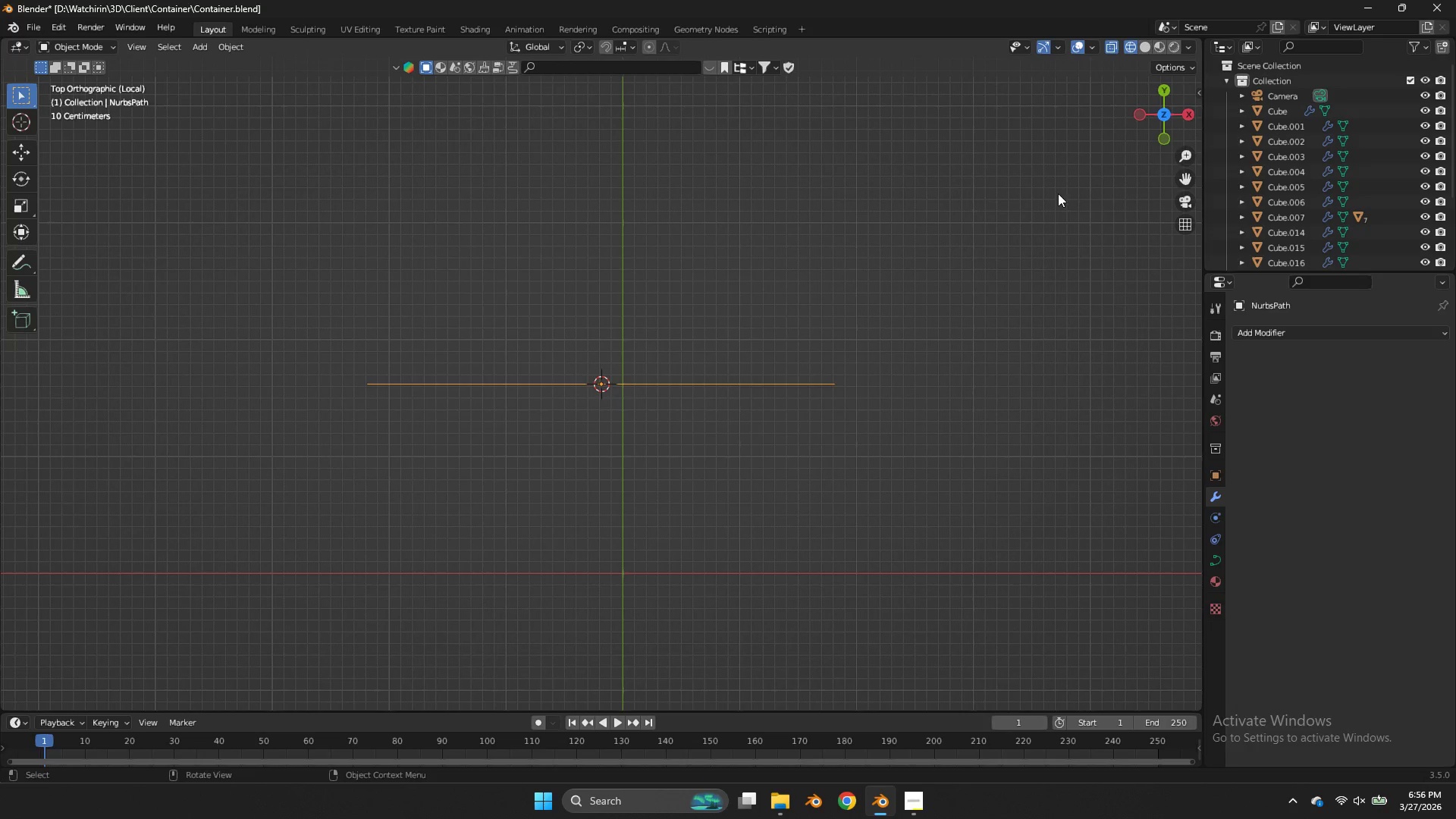 
key(Tab)
 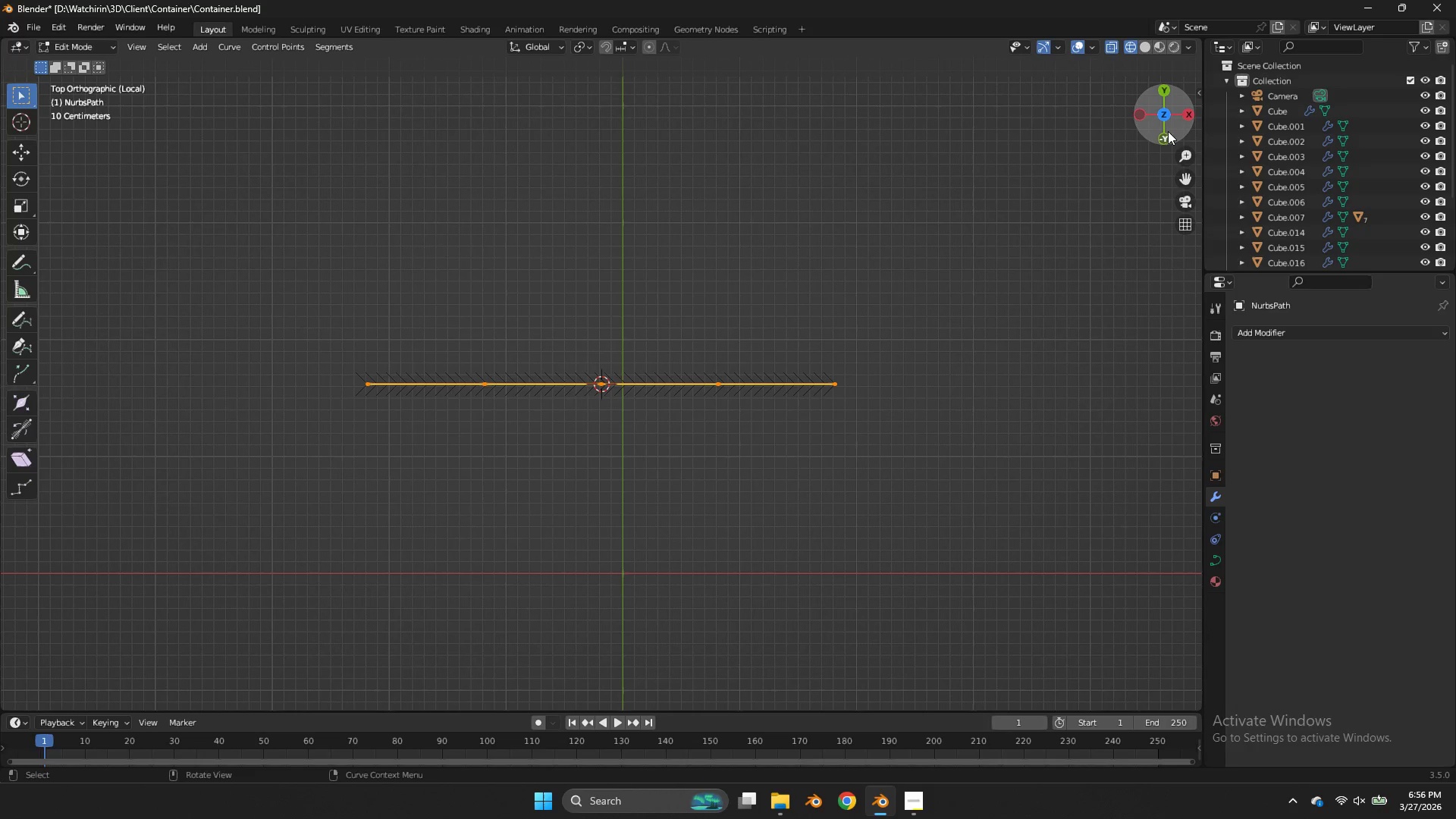 
left_click([1166, 136])
 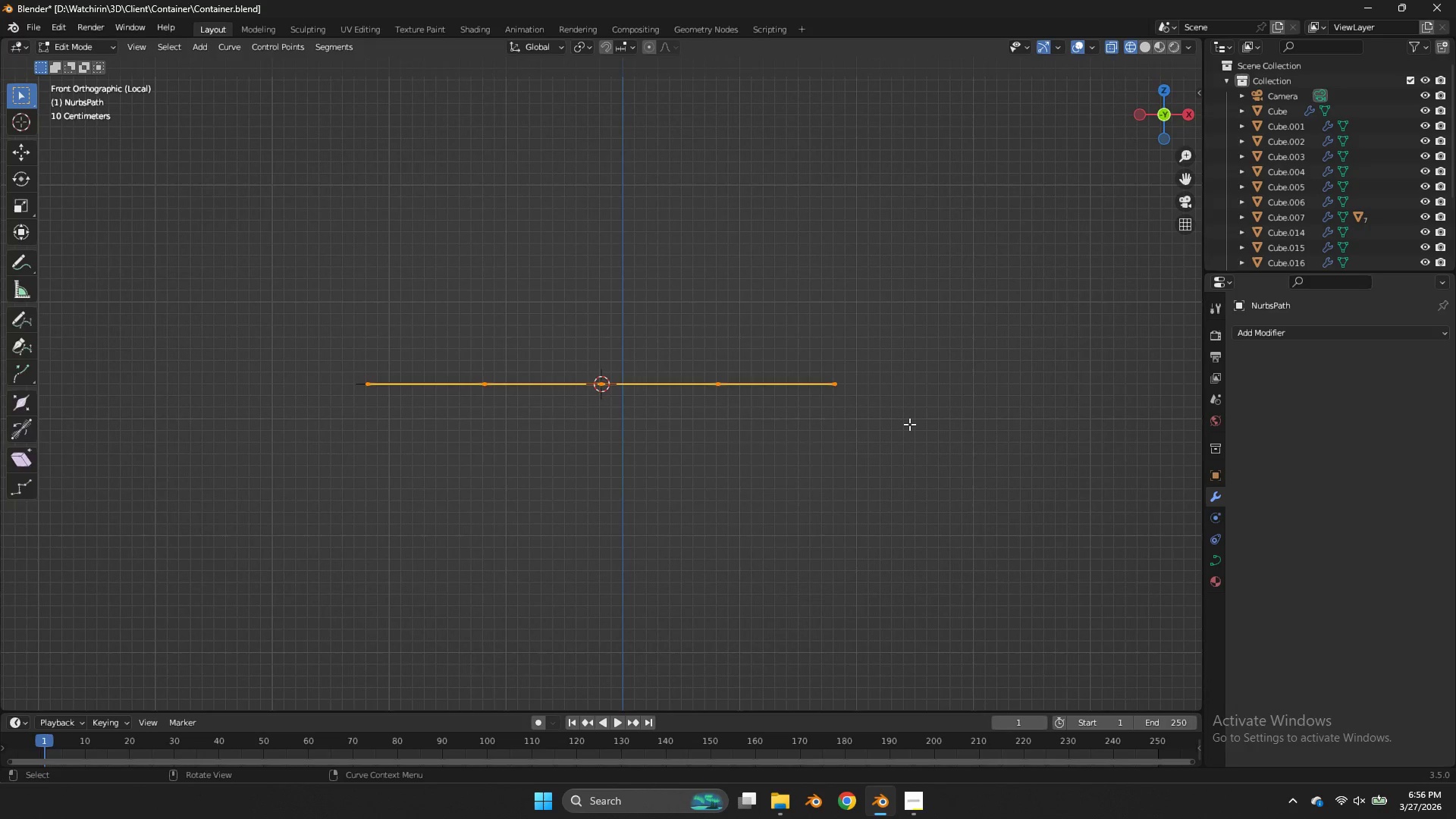 
key(Tab)
 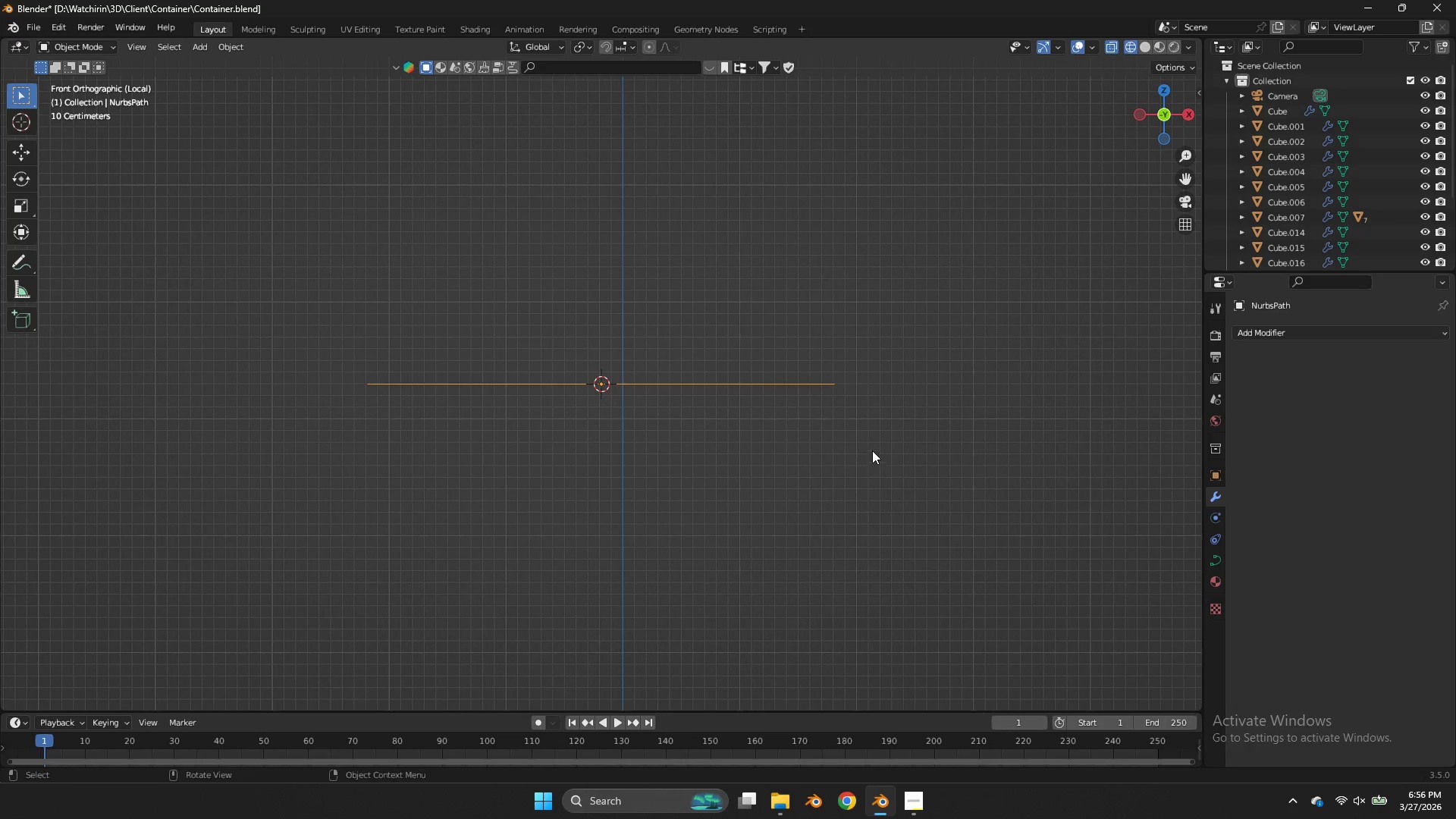 
key(R)
 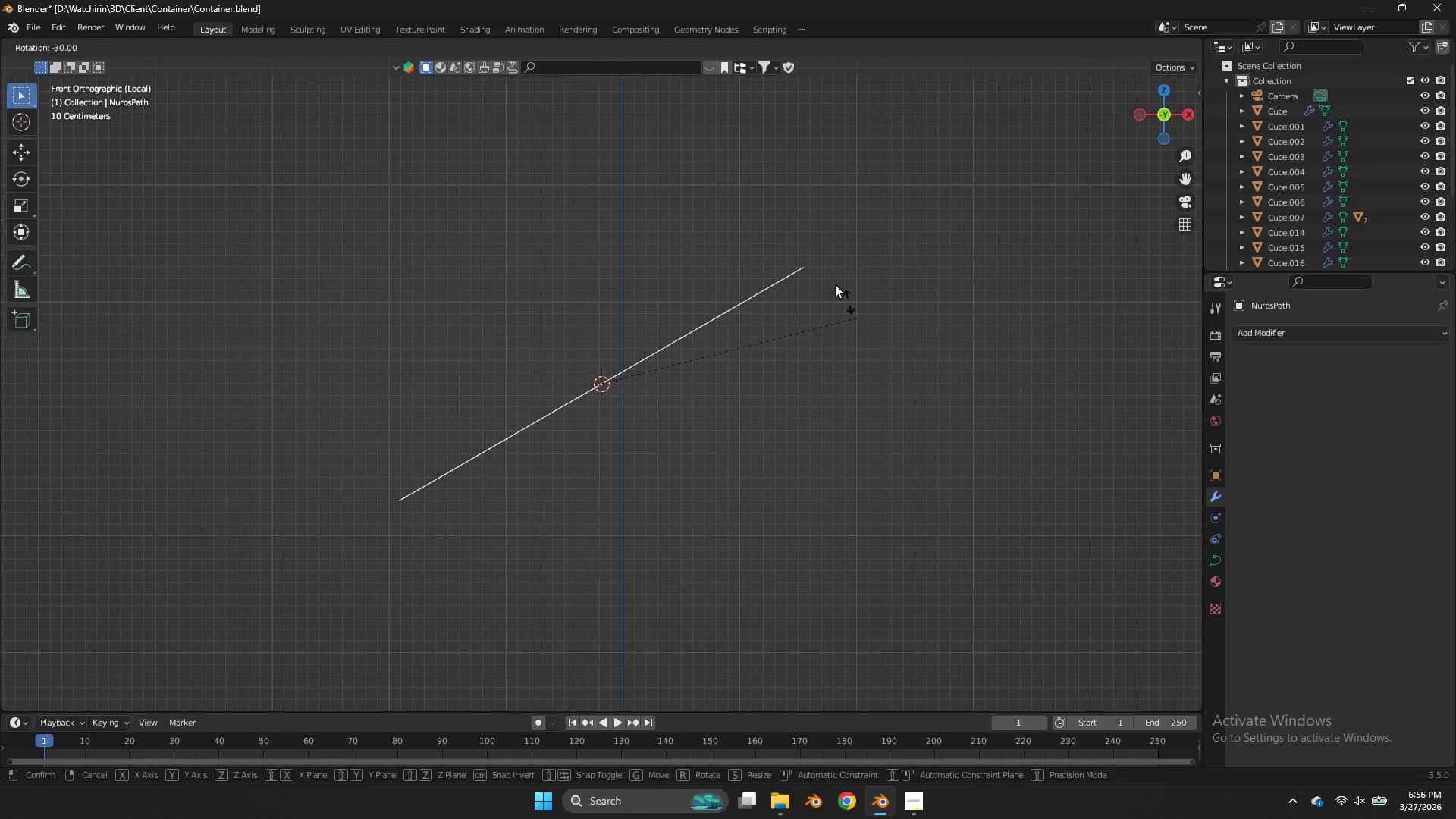 
hold_key(key=ControlLeft, duration=1.78)
left_click([645, 192])
 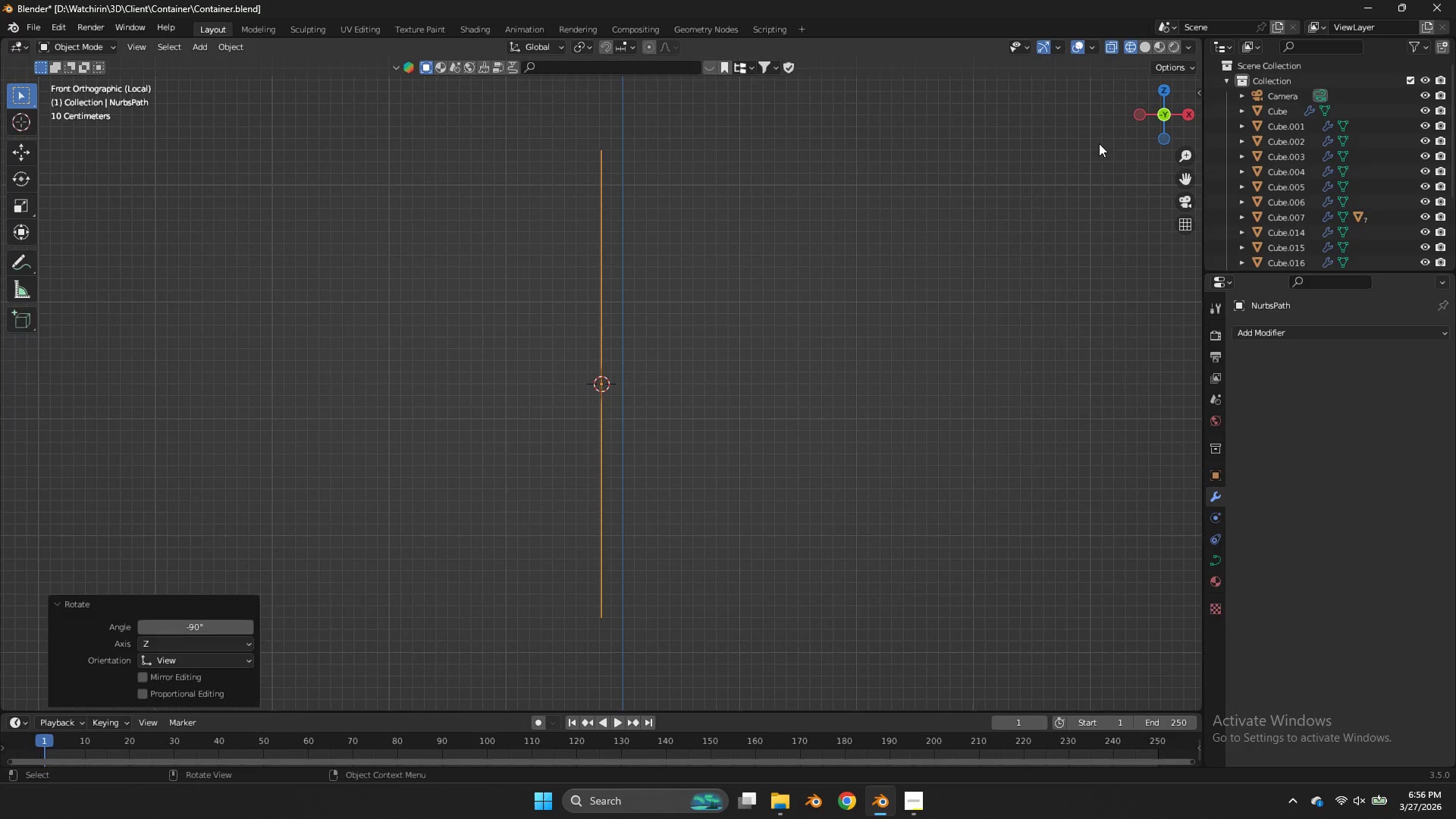 
key(Tab)
 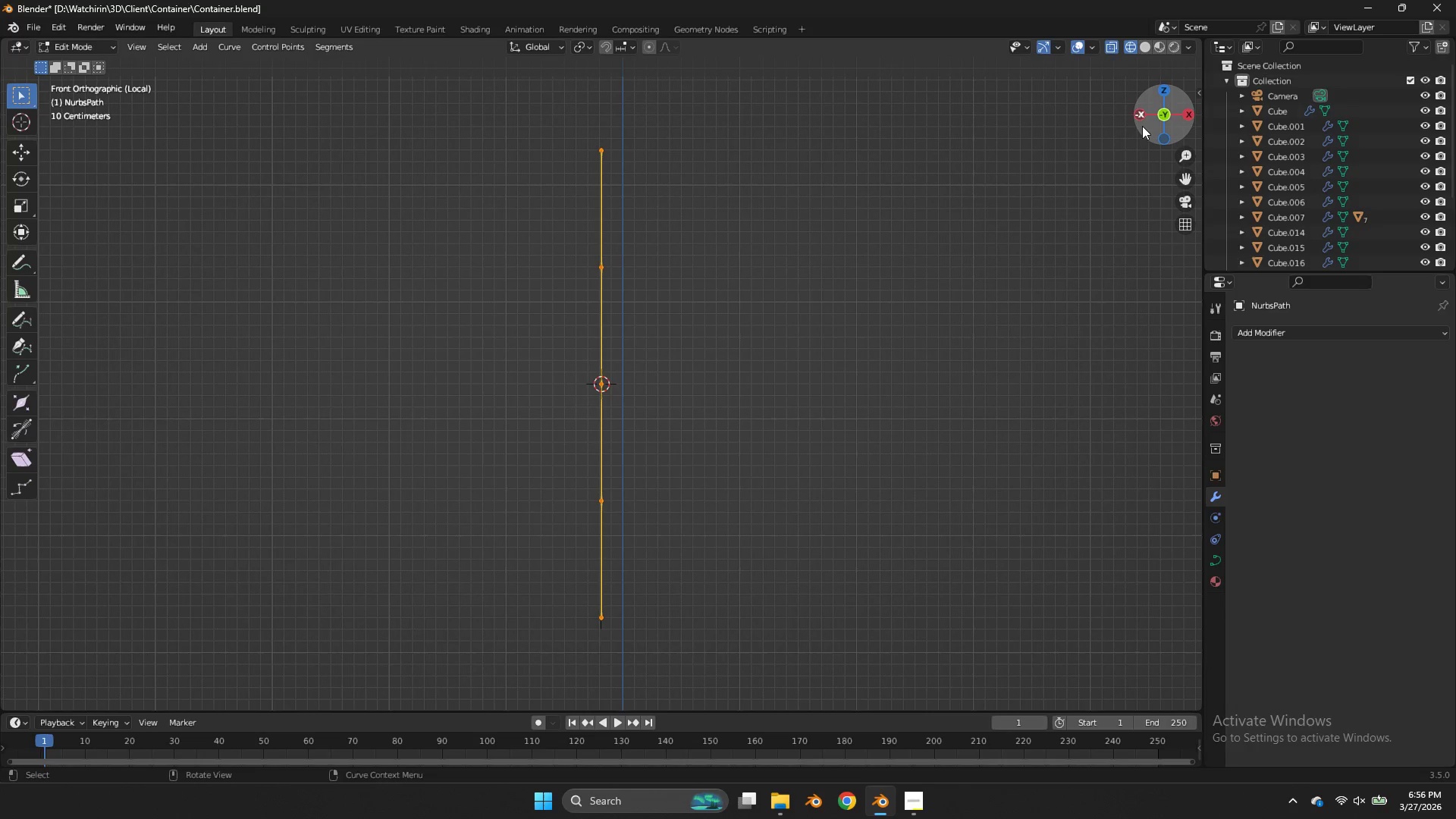 
left_click([1142, 126])
 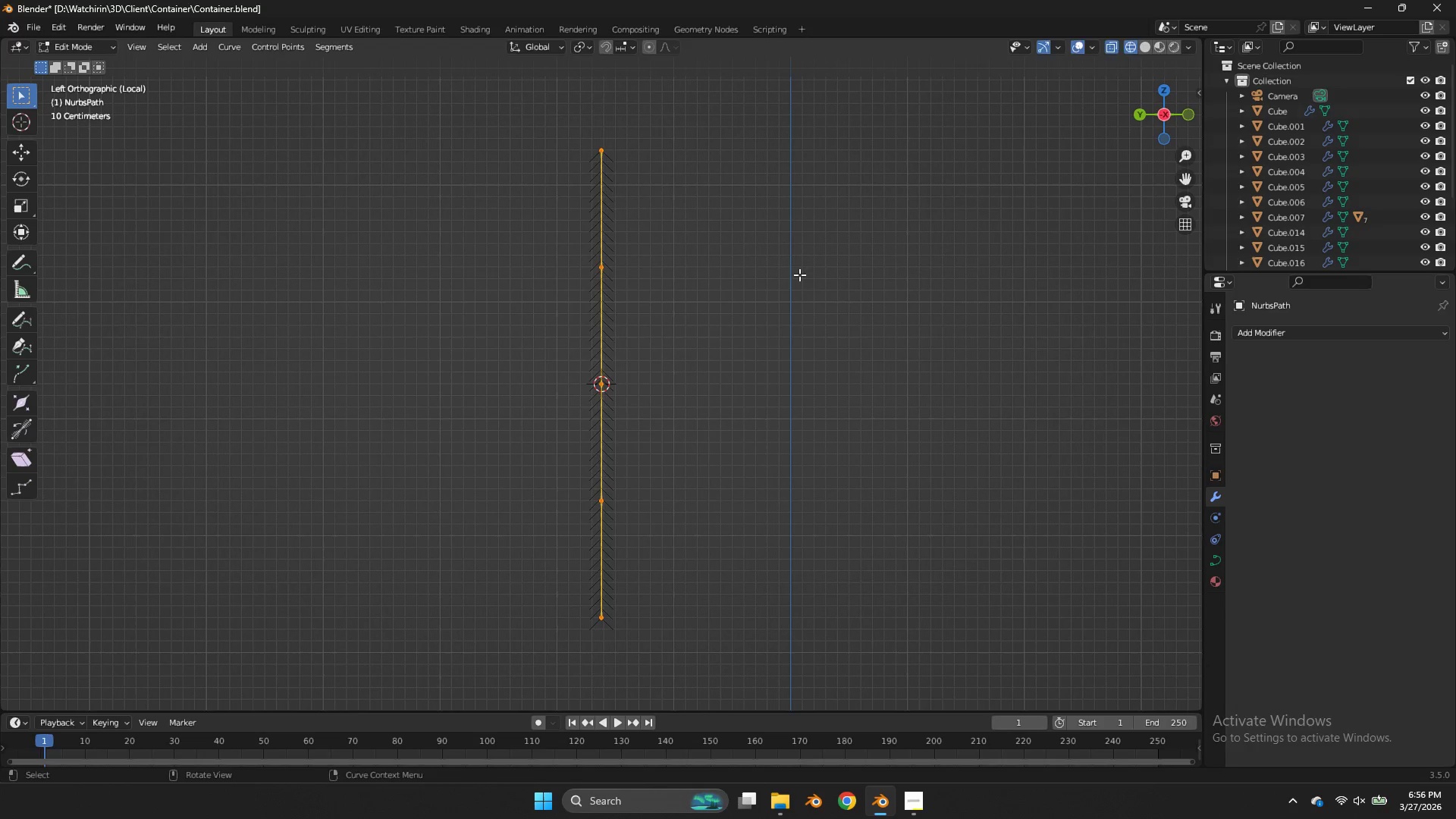 
key(G)
 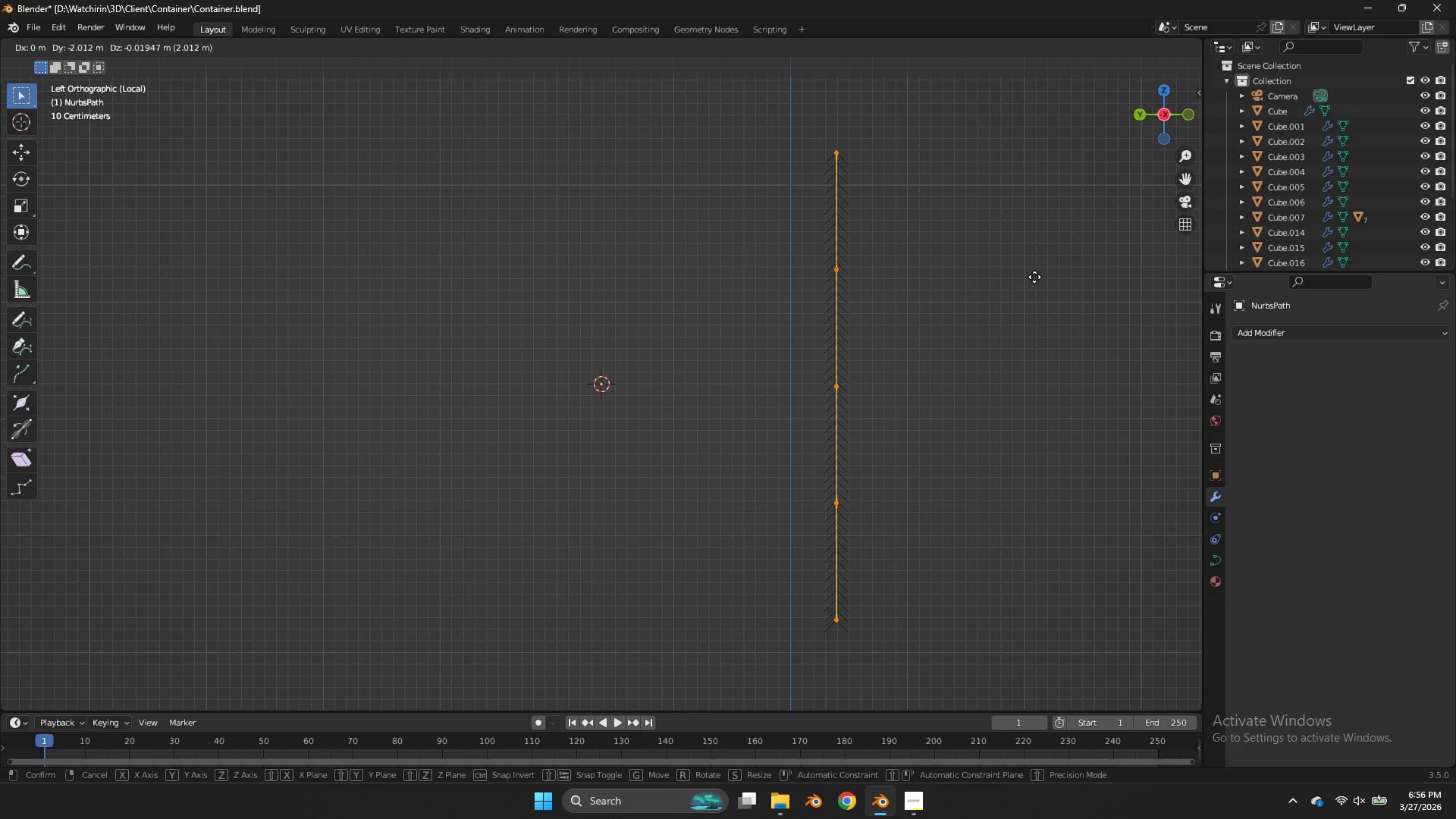 
left_click([1034, 277])
 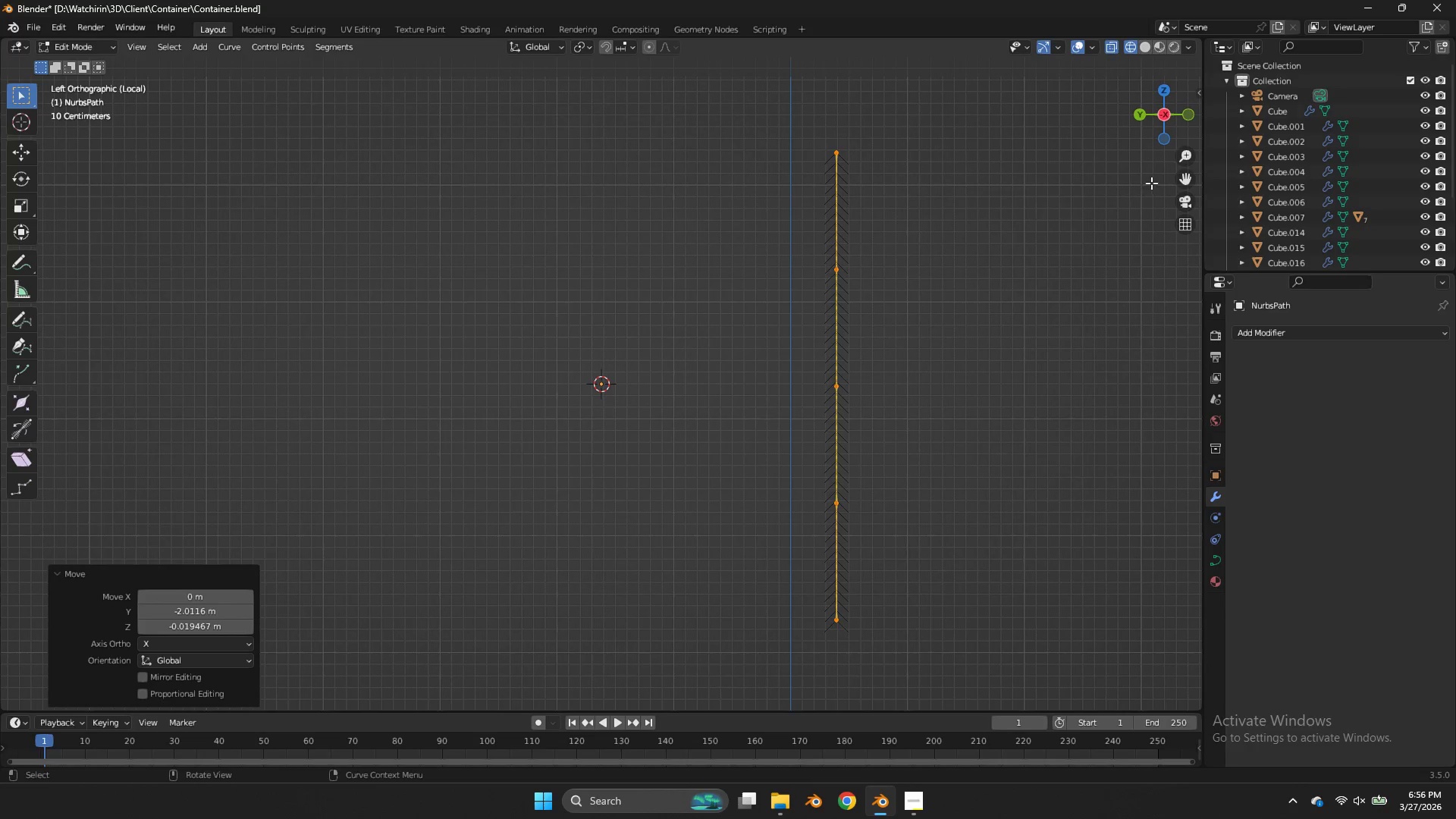 
left_click([1185, 118])
 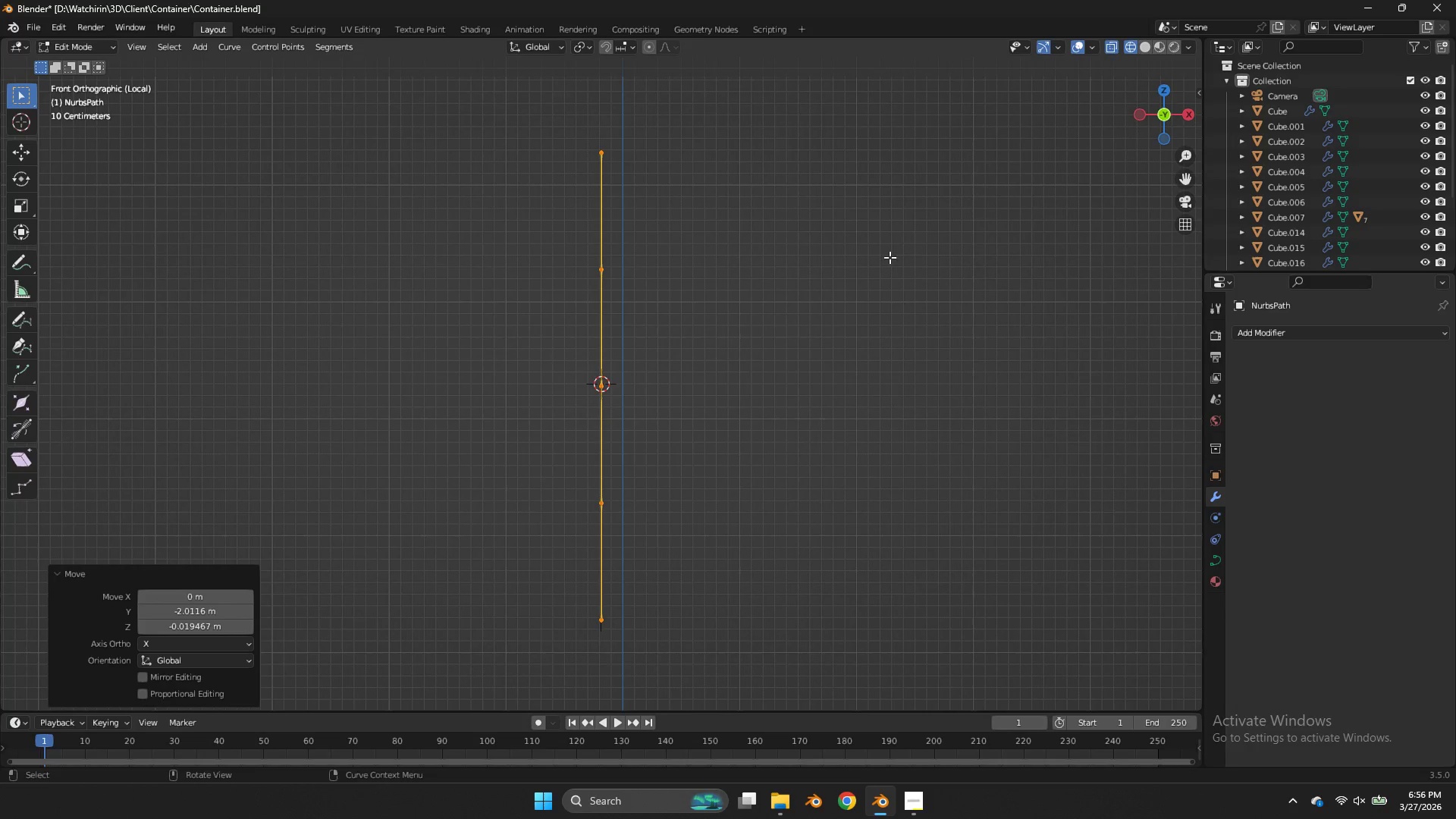 
left_click_drag(start_coordinate=[728, 169], to_coordinate=[555, 475])
 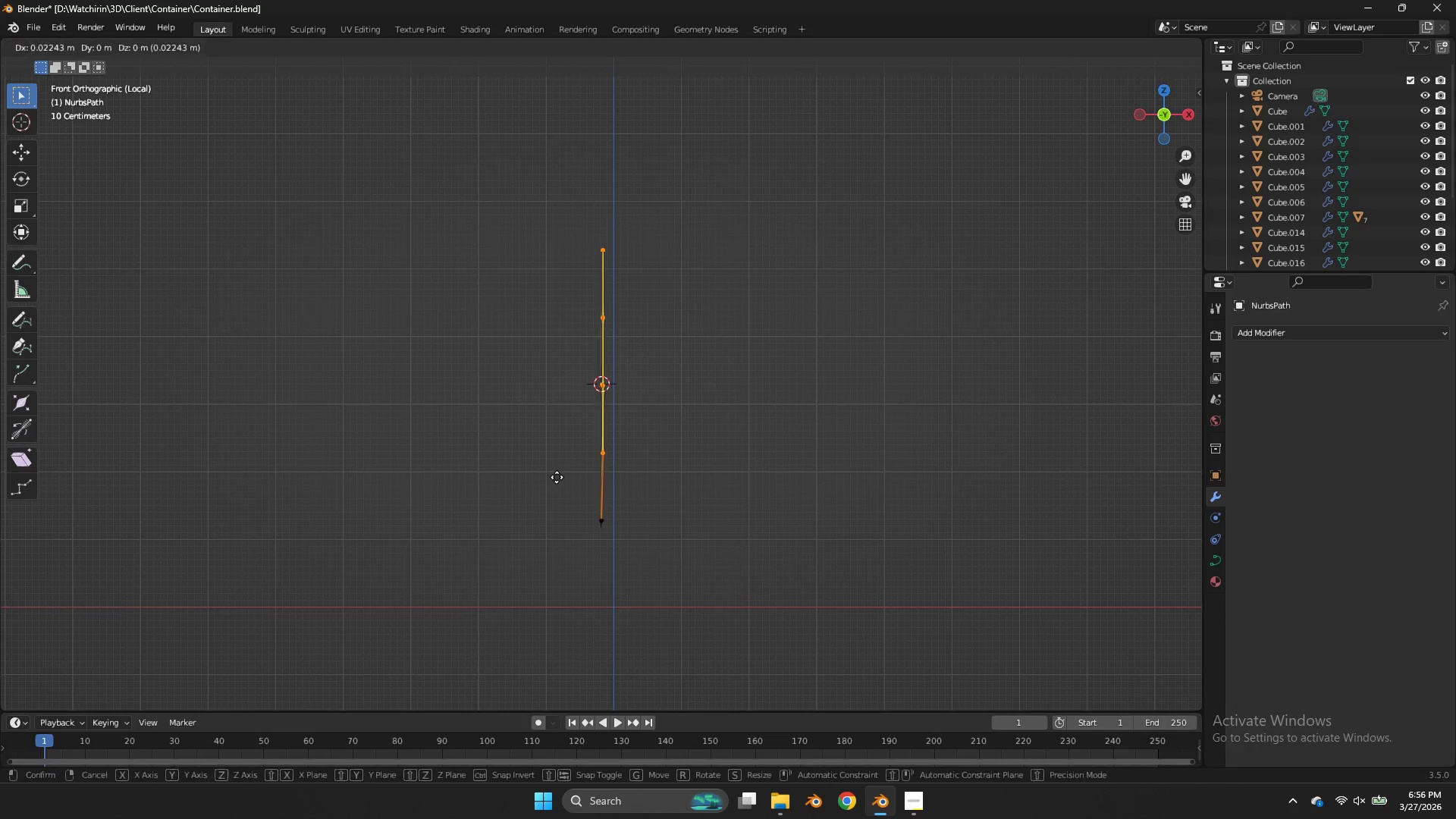 
scroll: coordinate [884, 261], scroll_direction: down, amount: 3.0
 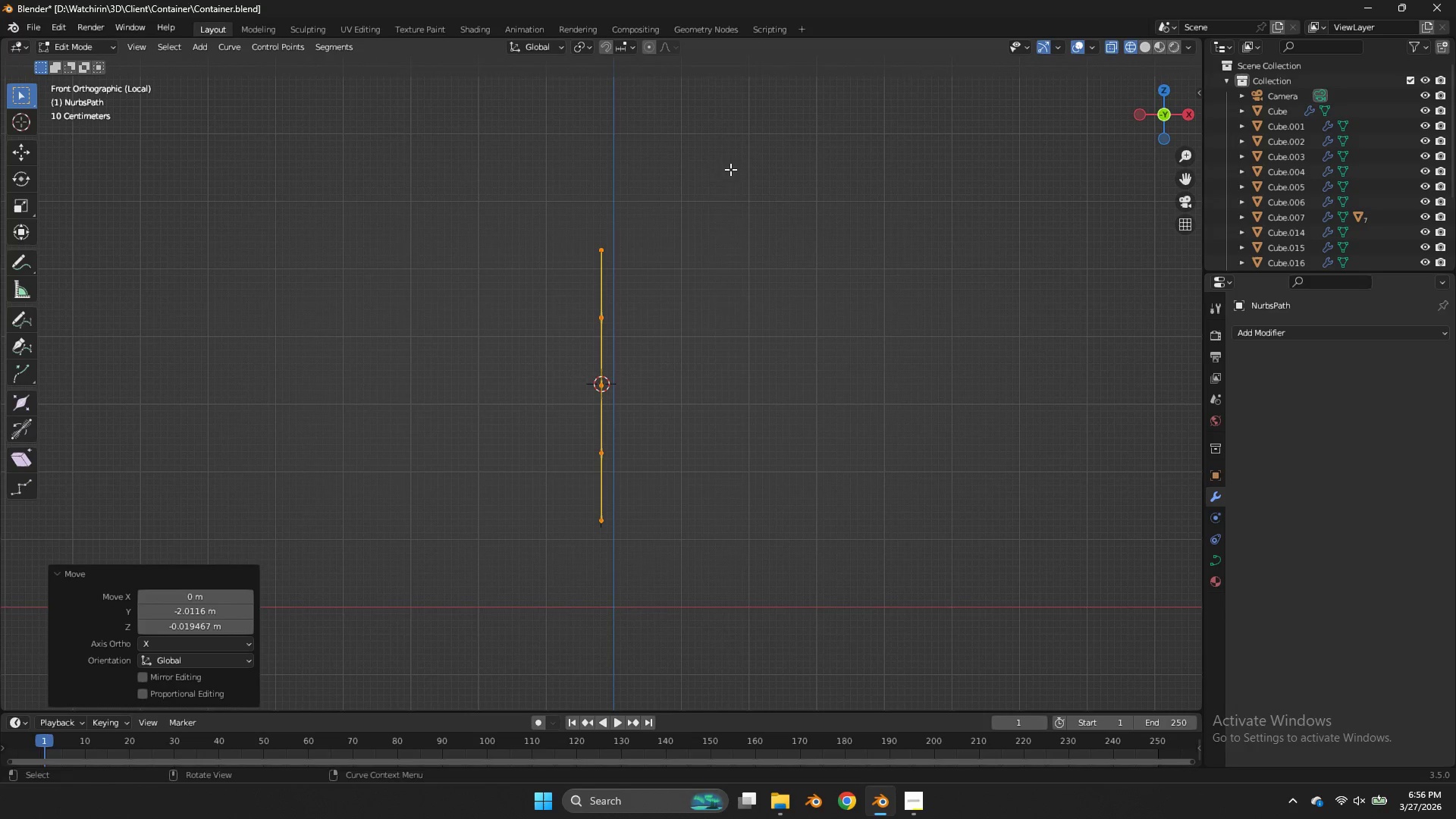 
key(G)
 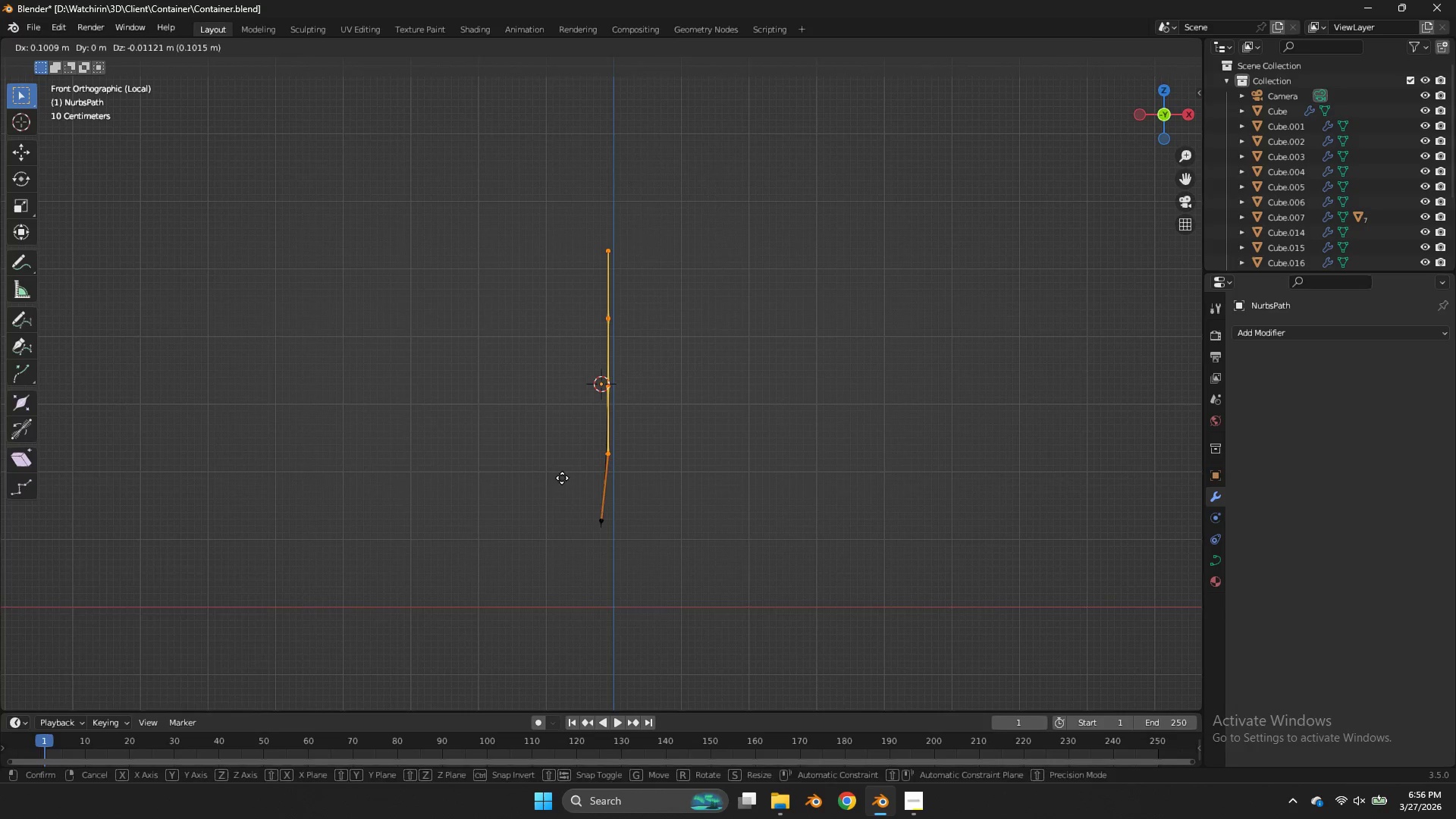 
left_click([562, 478])
 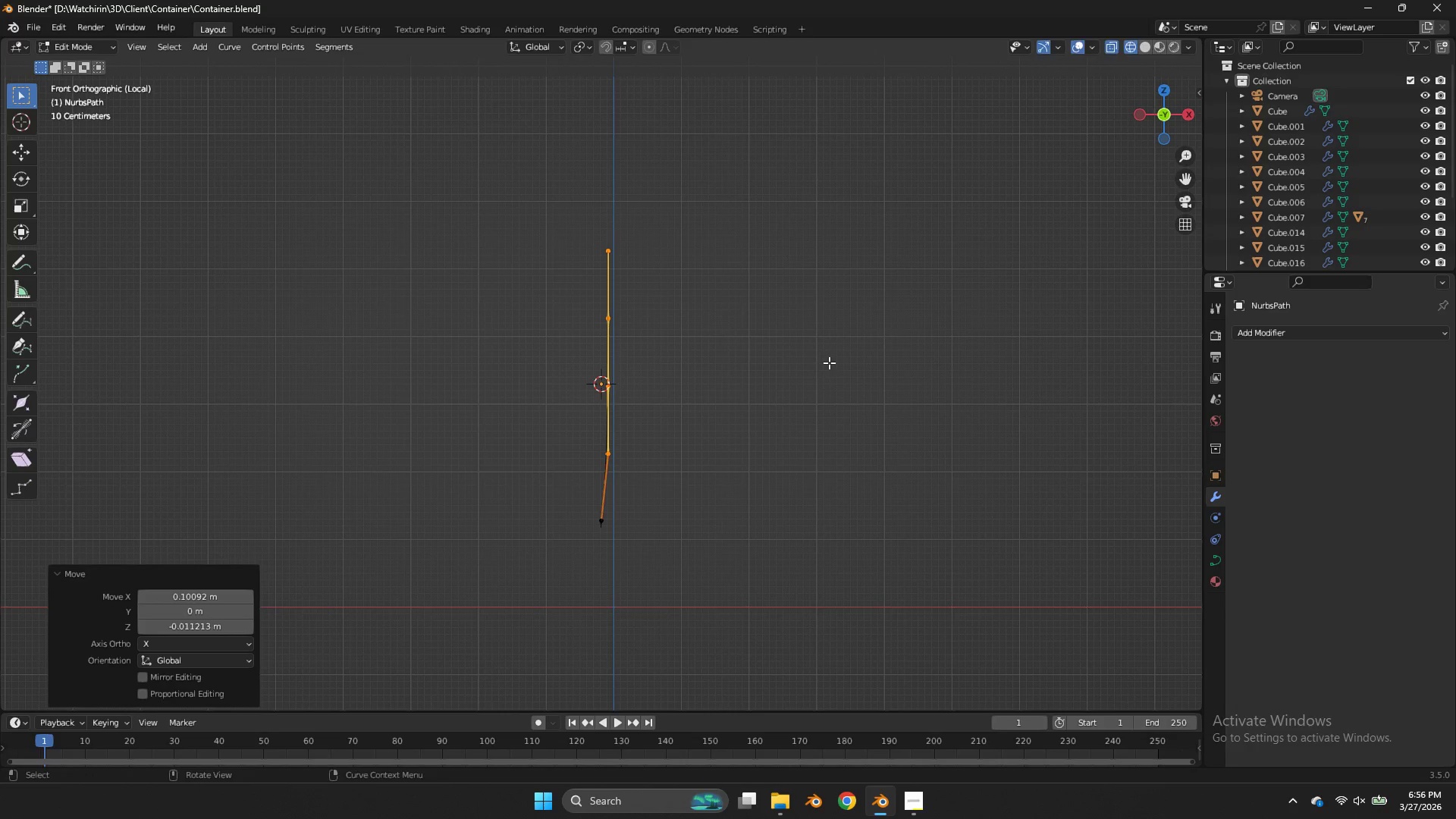 
type(rg)
 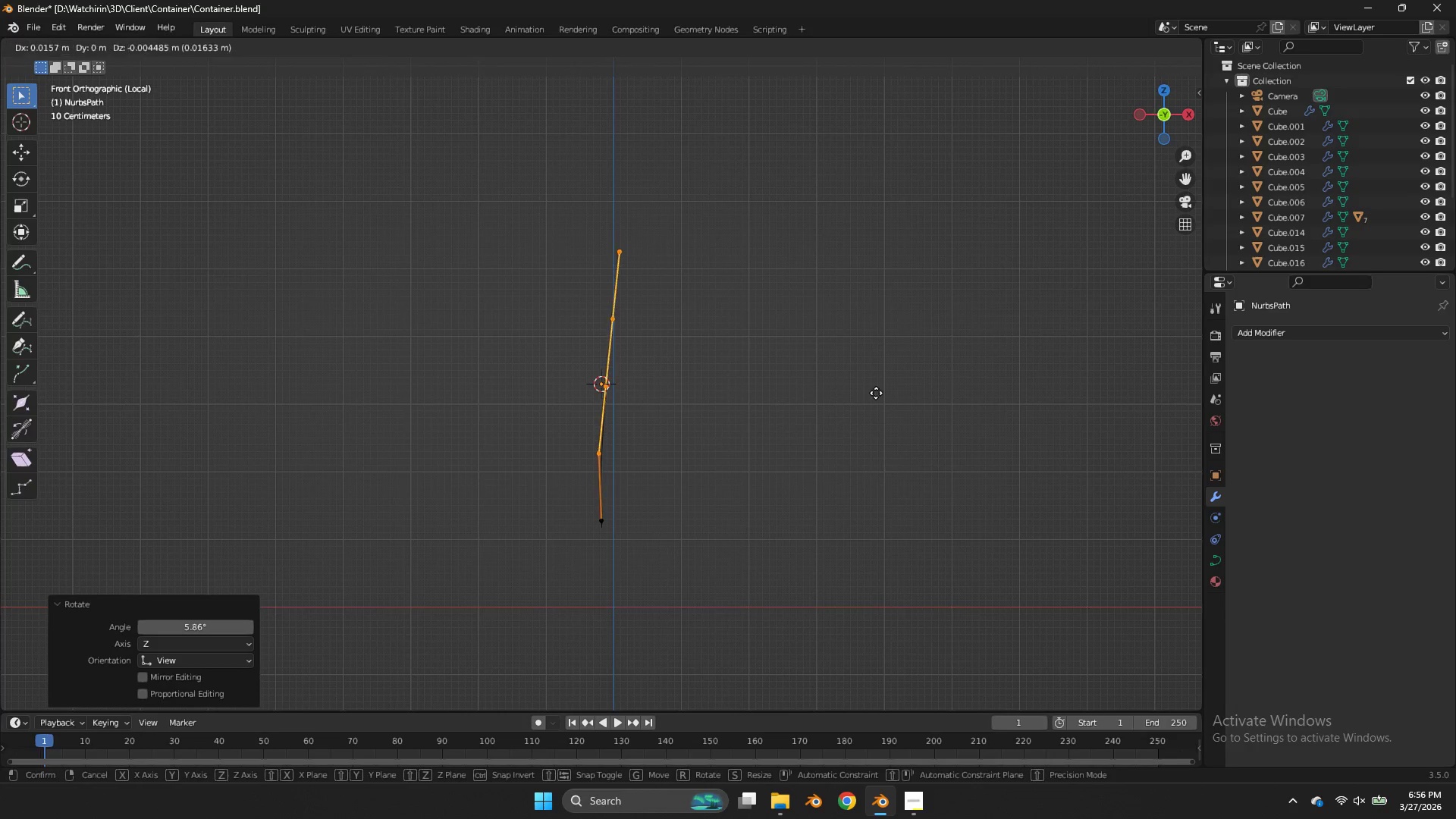 
hold_key(key=ShiftLeft, duration=1.31)
left_click([935, 406])
 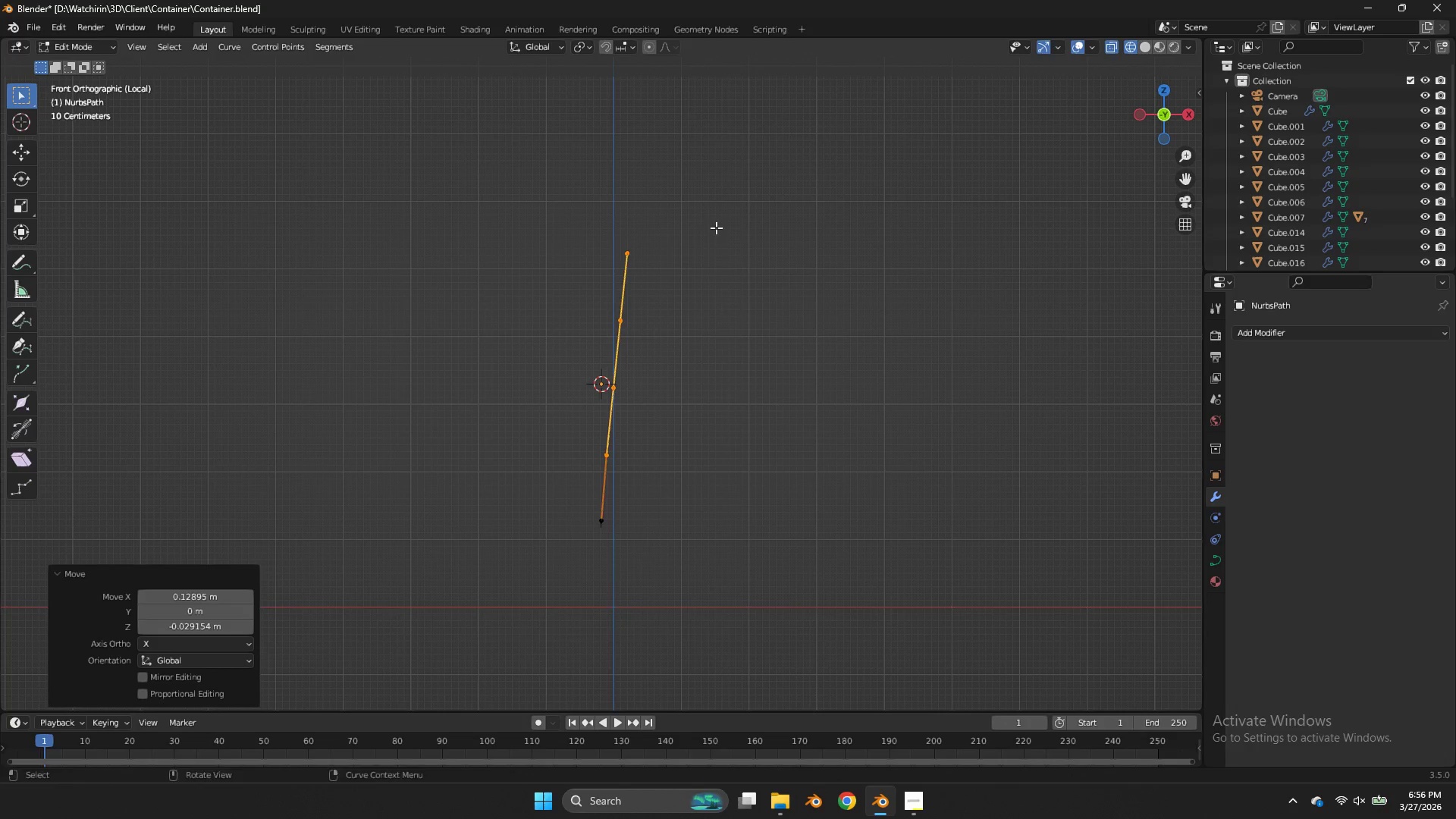 
left_click_drag(start_coordinate=[716, 228], to_coordinate=[604, 292])
 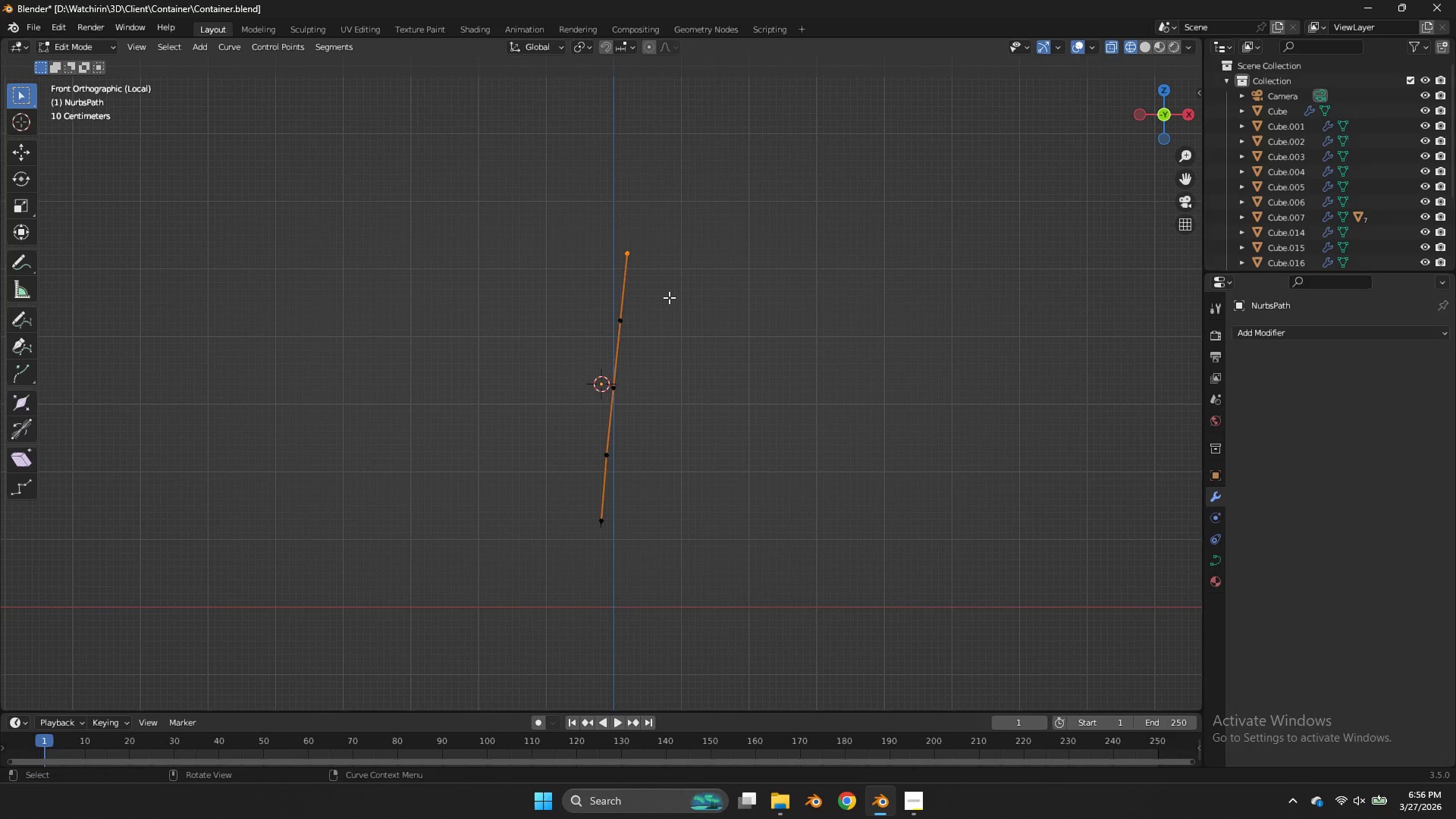 
key(G)
 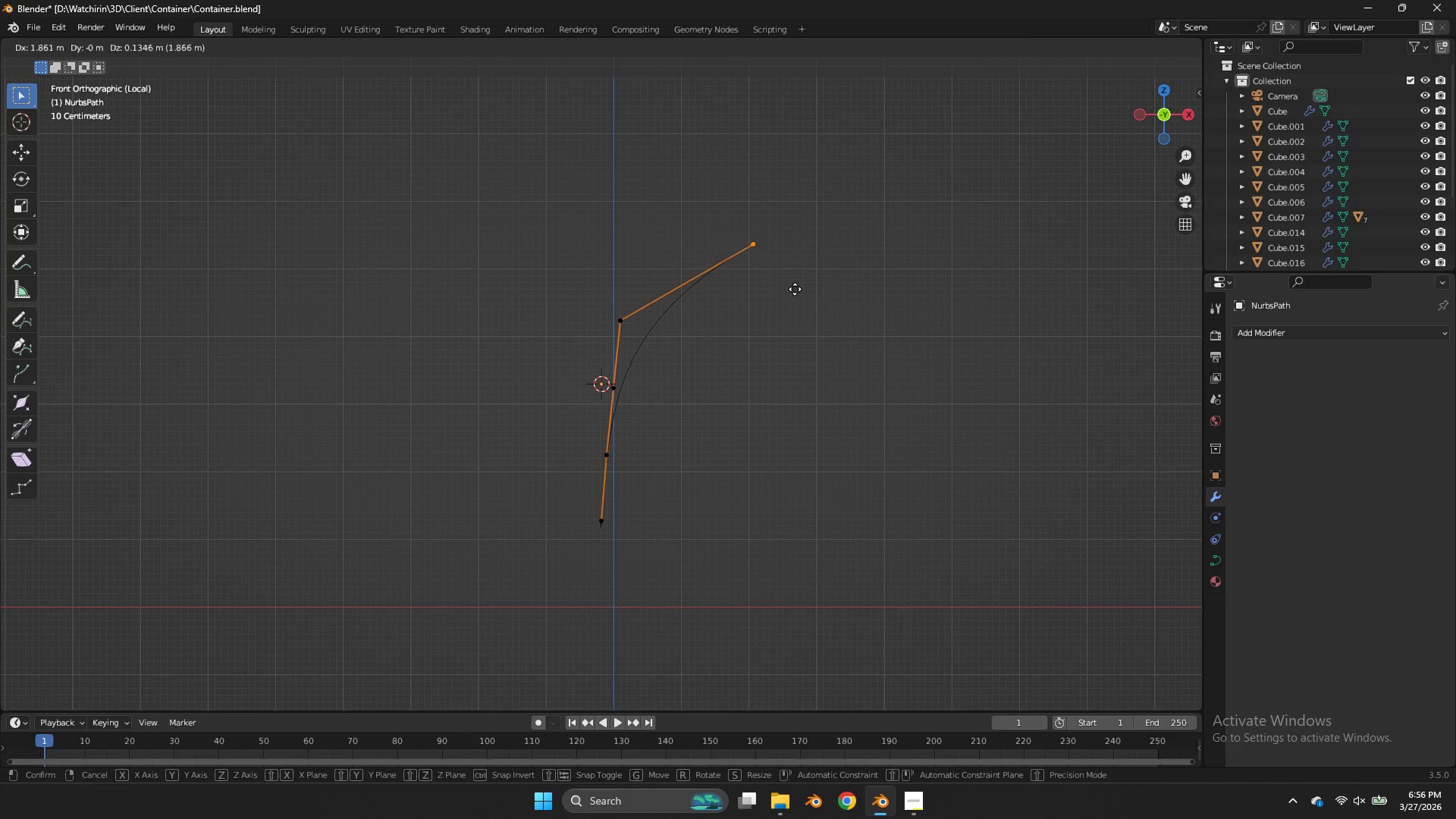 
left_click([795, 290])
 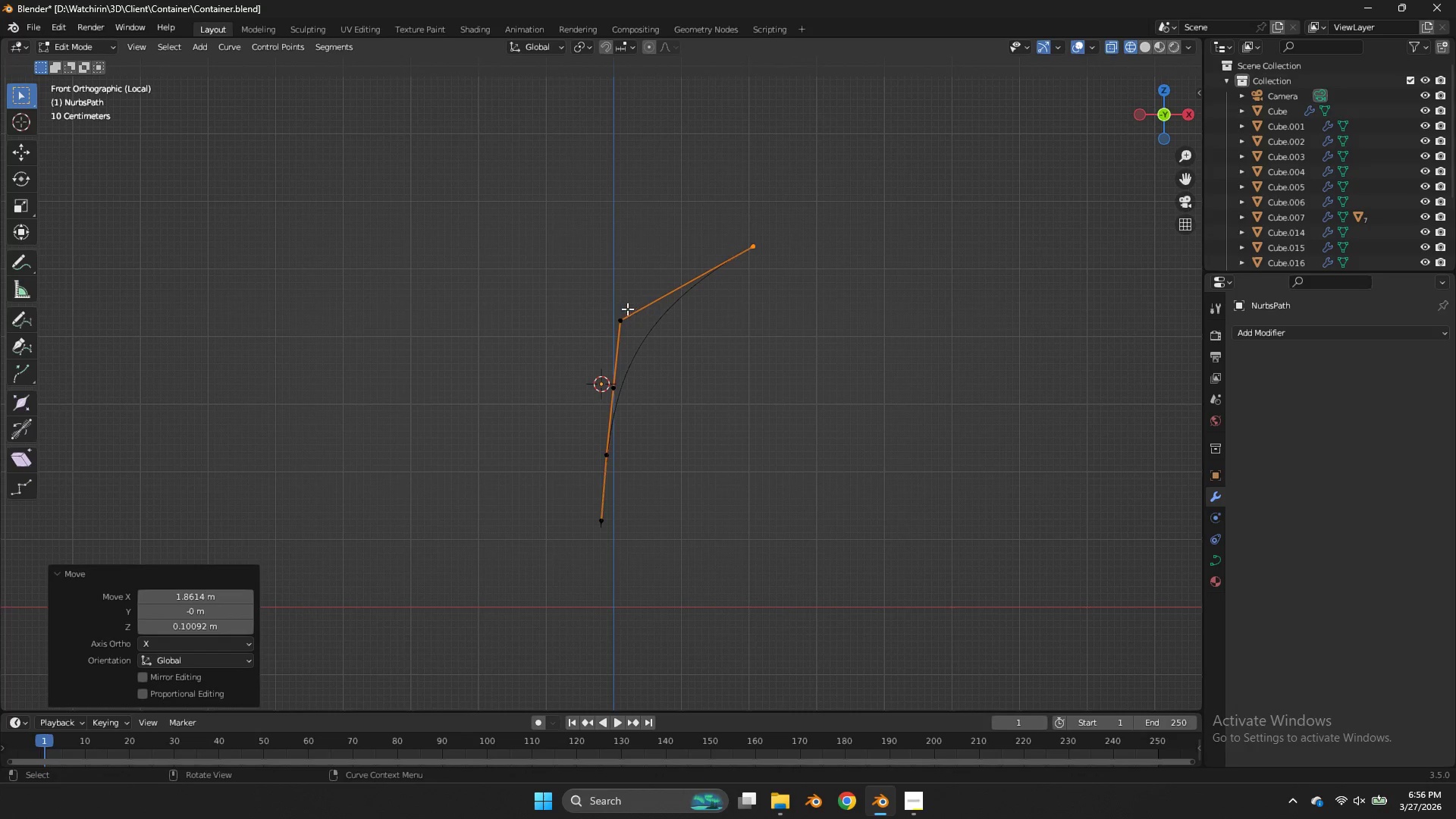 
left_click_drag(start_coordinate=[627, 309], to_coordinate=[592, 353])
 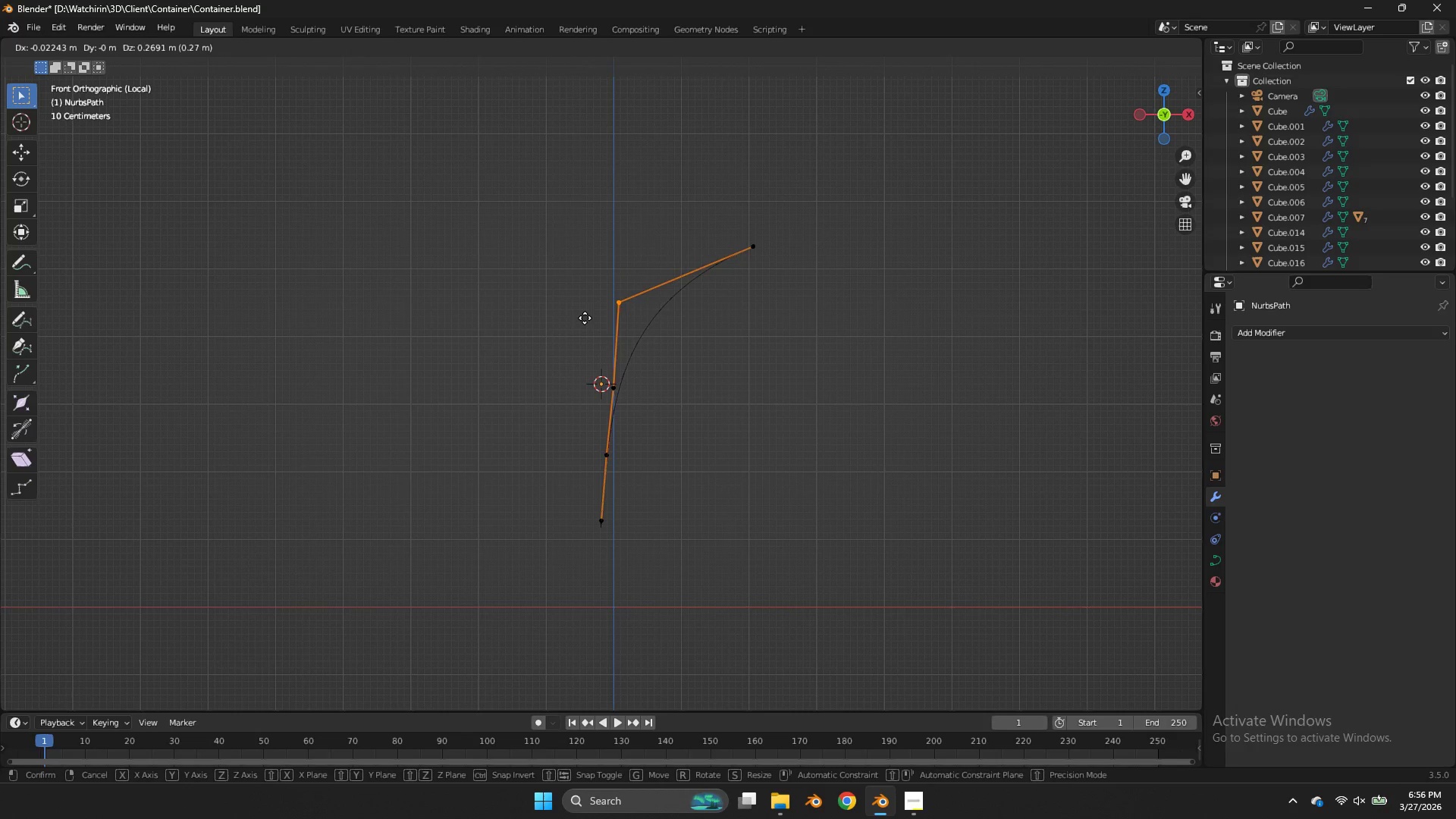 
key(G)
 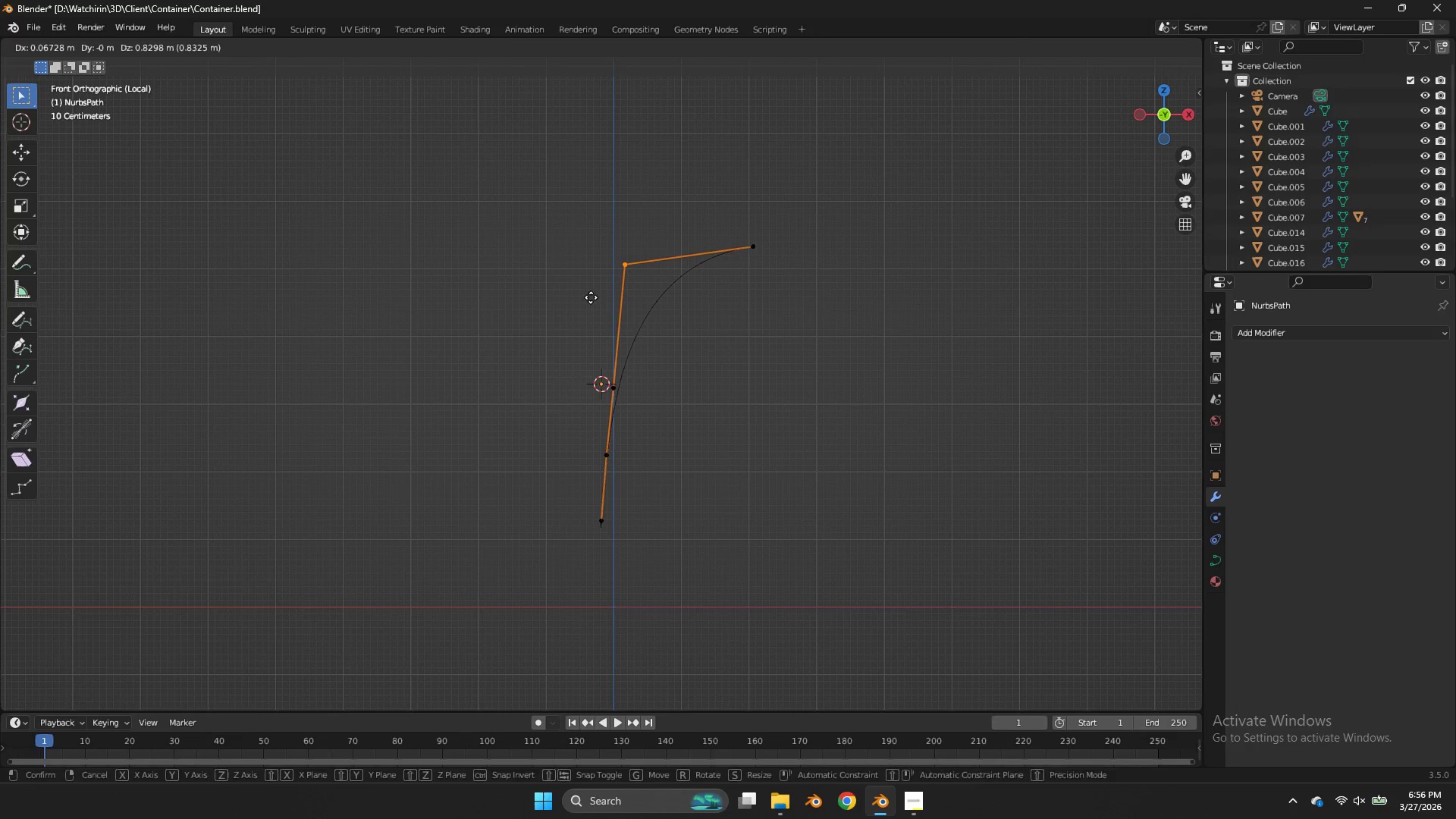 
left_click([591, 297])
 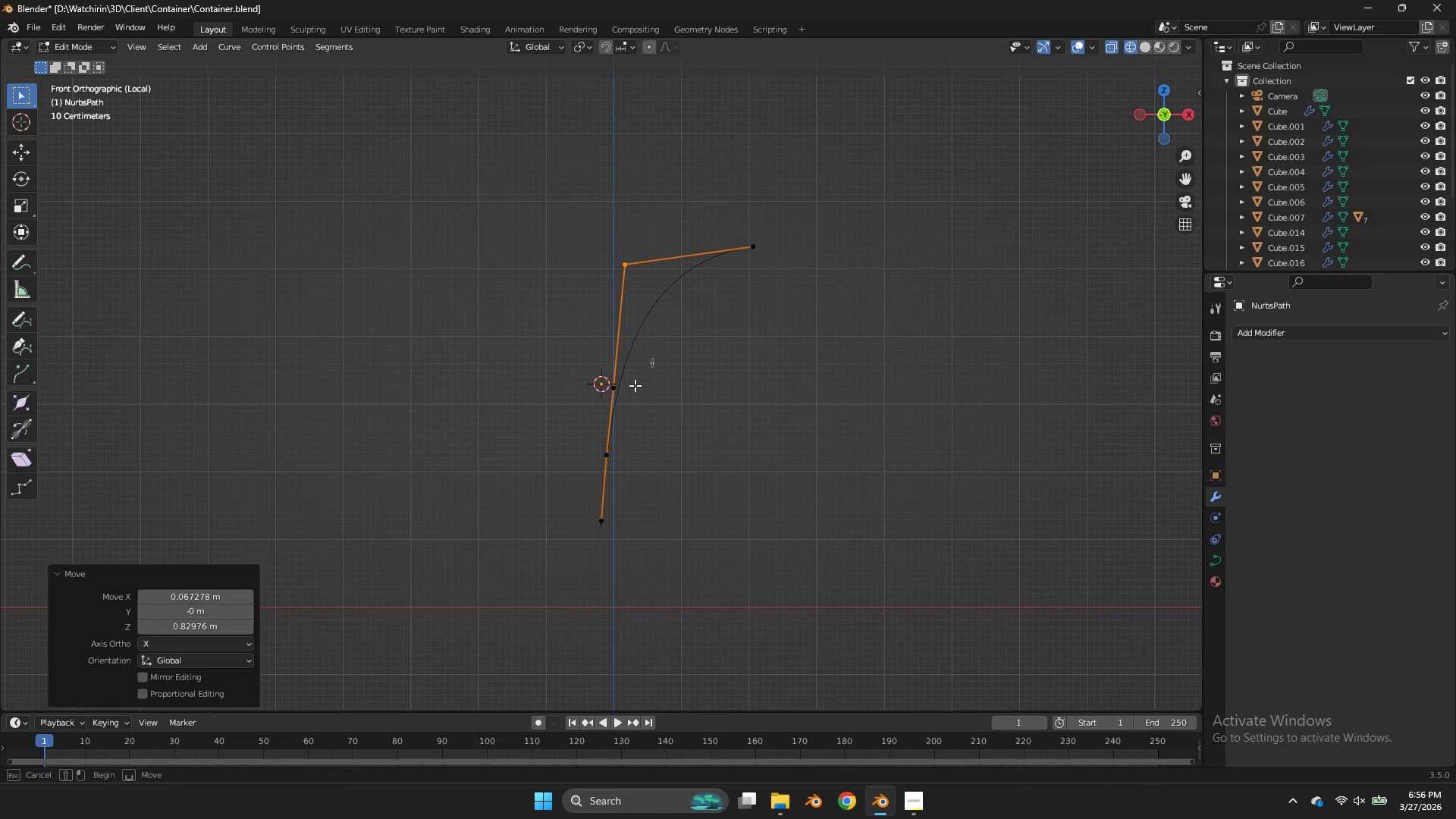 
left_click_drag(start_coordinate=[653, 358], to_coordinate=[576, 415])
 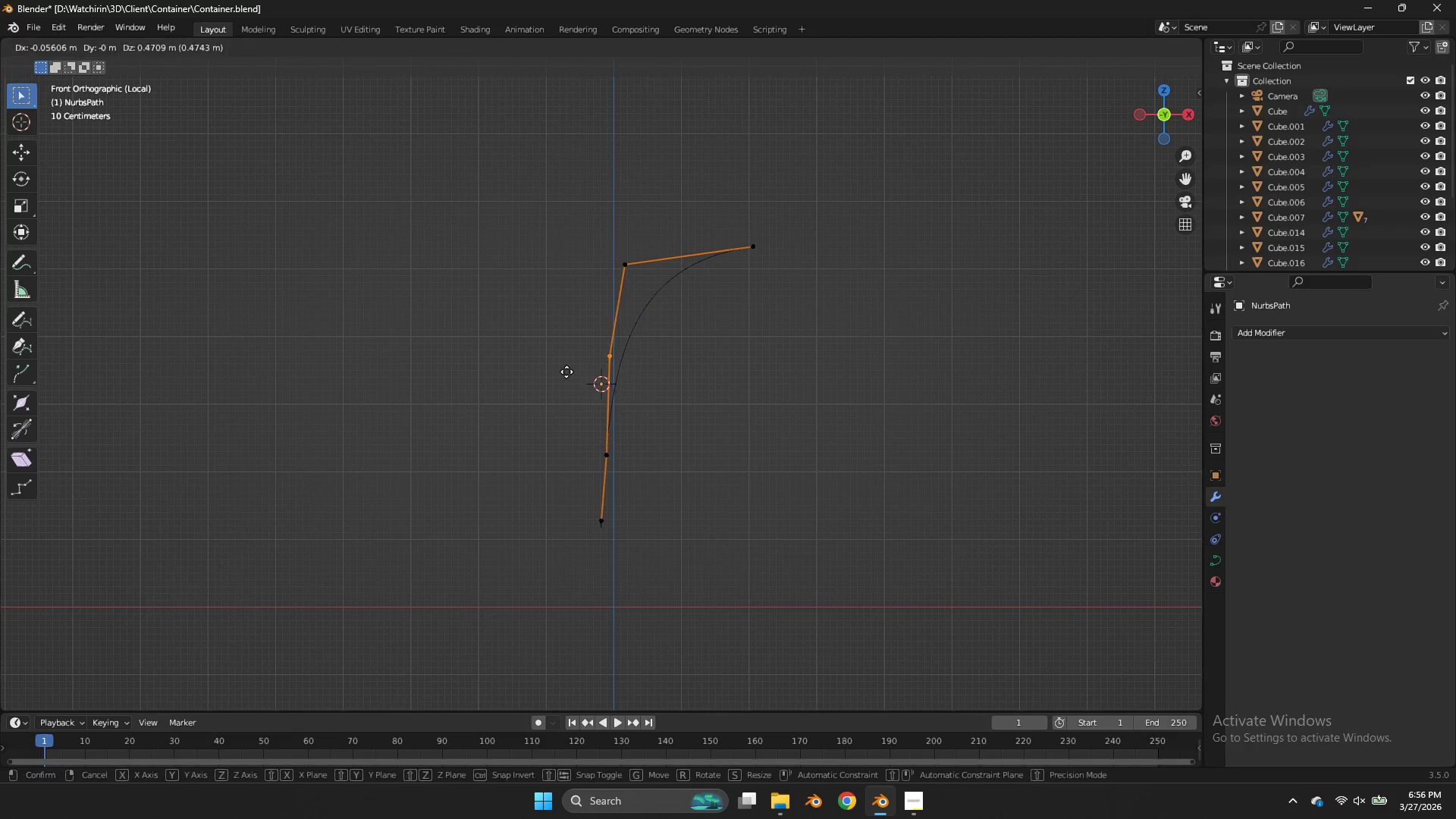 
key(G)
 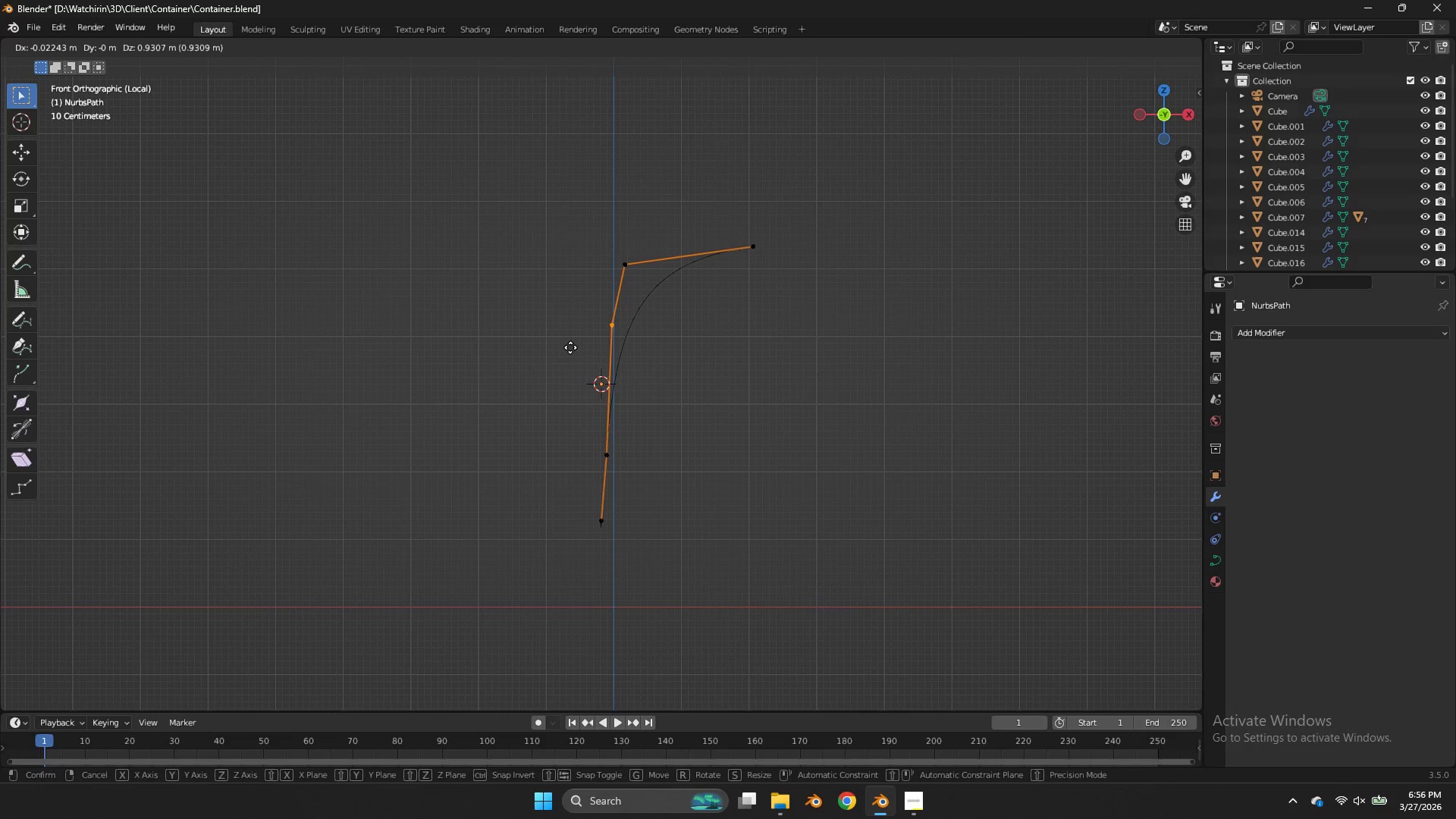 
left_click([570, 347])
 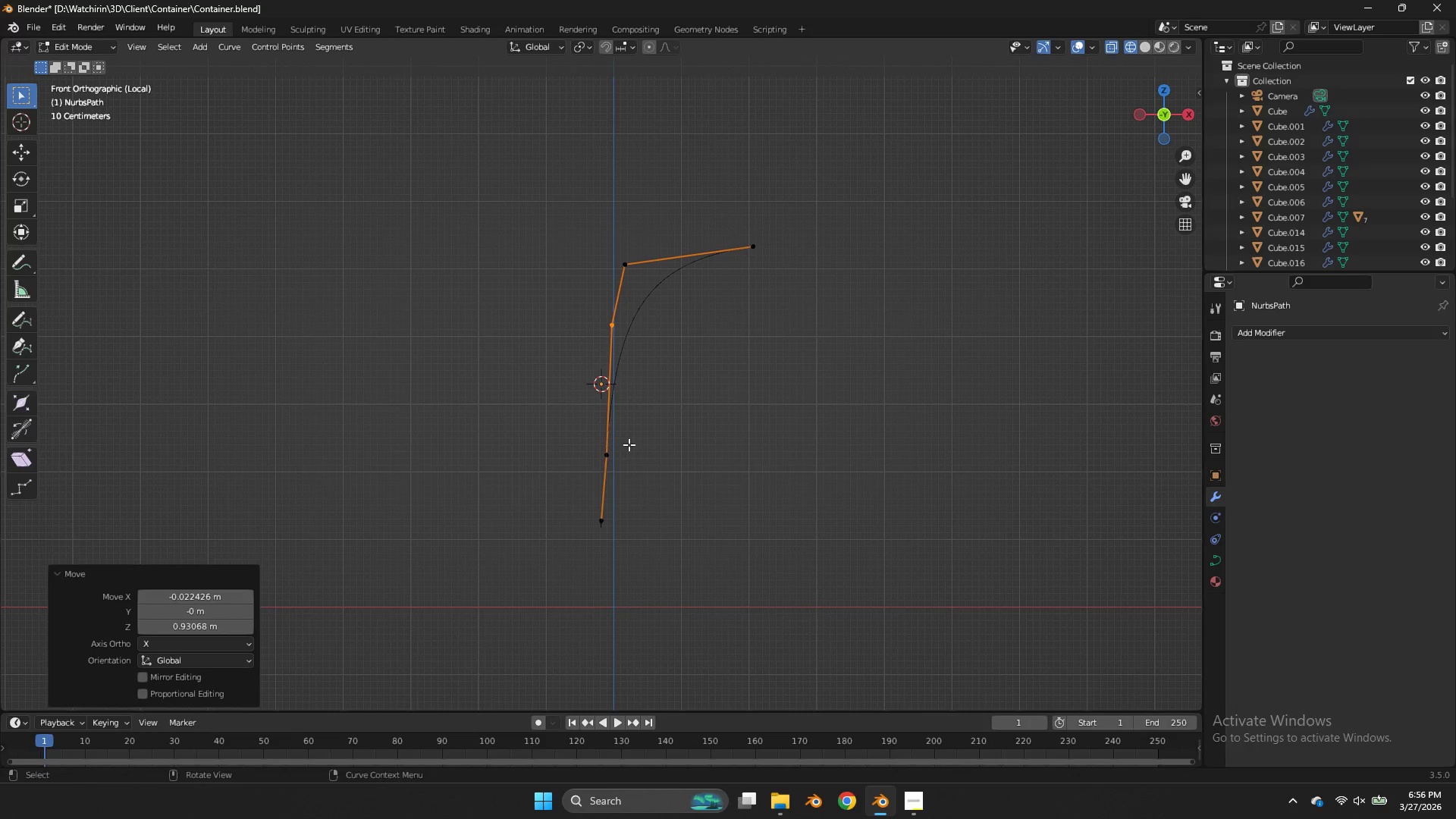 
left_click_drag(start_coordinate=[629, 443], to_coordinate=[581, 478])
 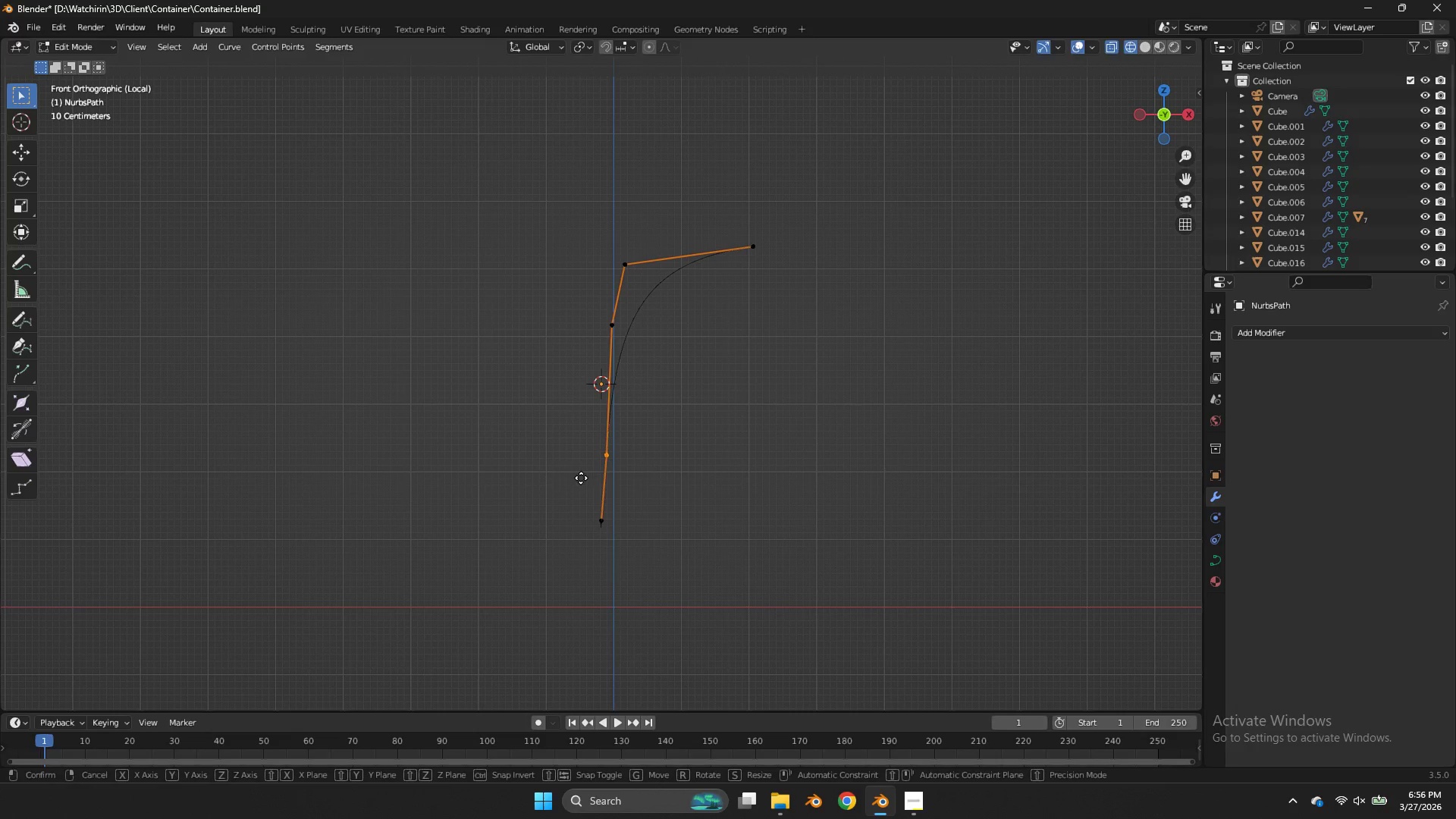 
type(ge)
 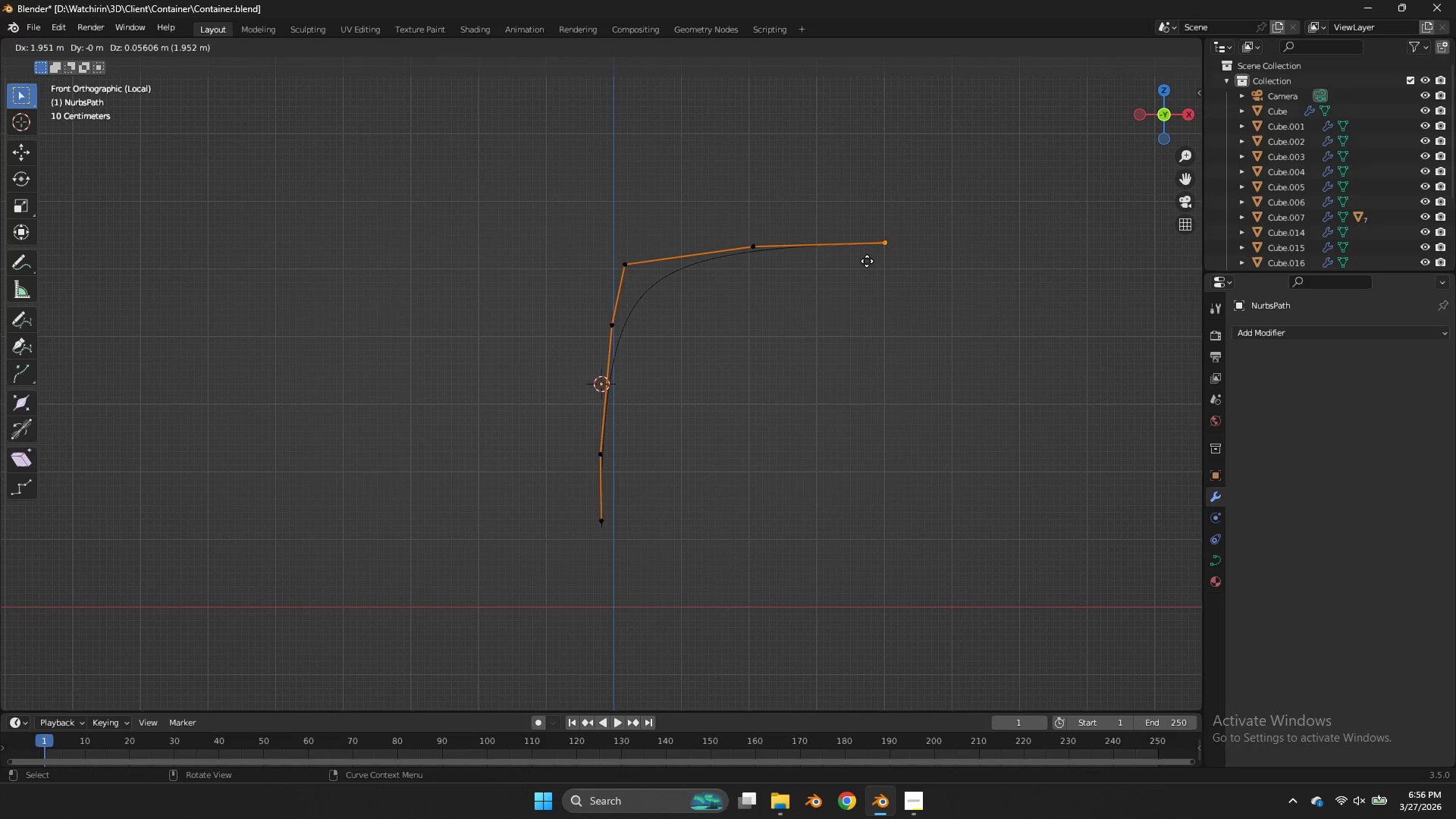 
left_click_drag(start_coordinate=[805, 211], to_coordinate=[735, 265])
 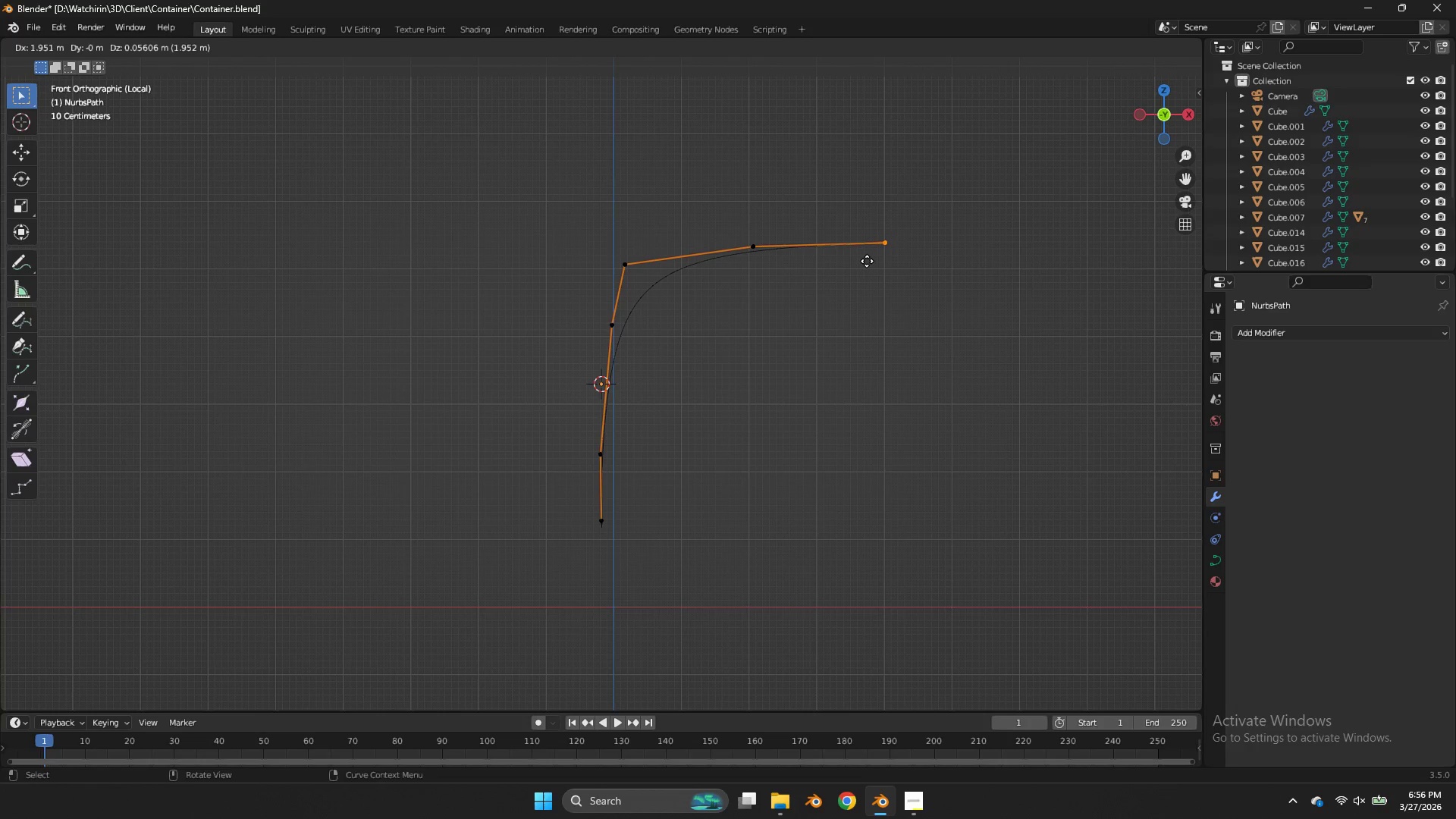 
left_click([867, 261])
 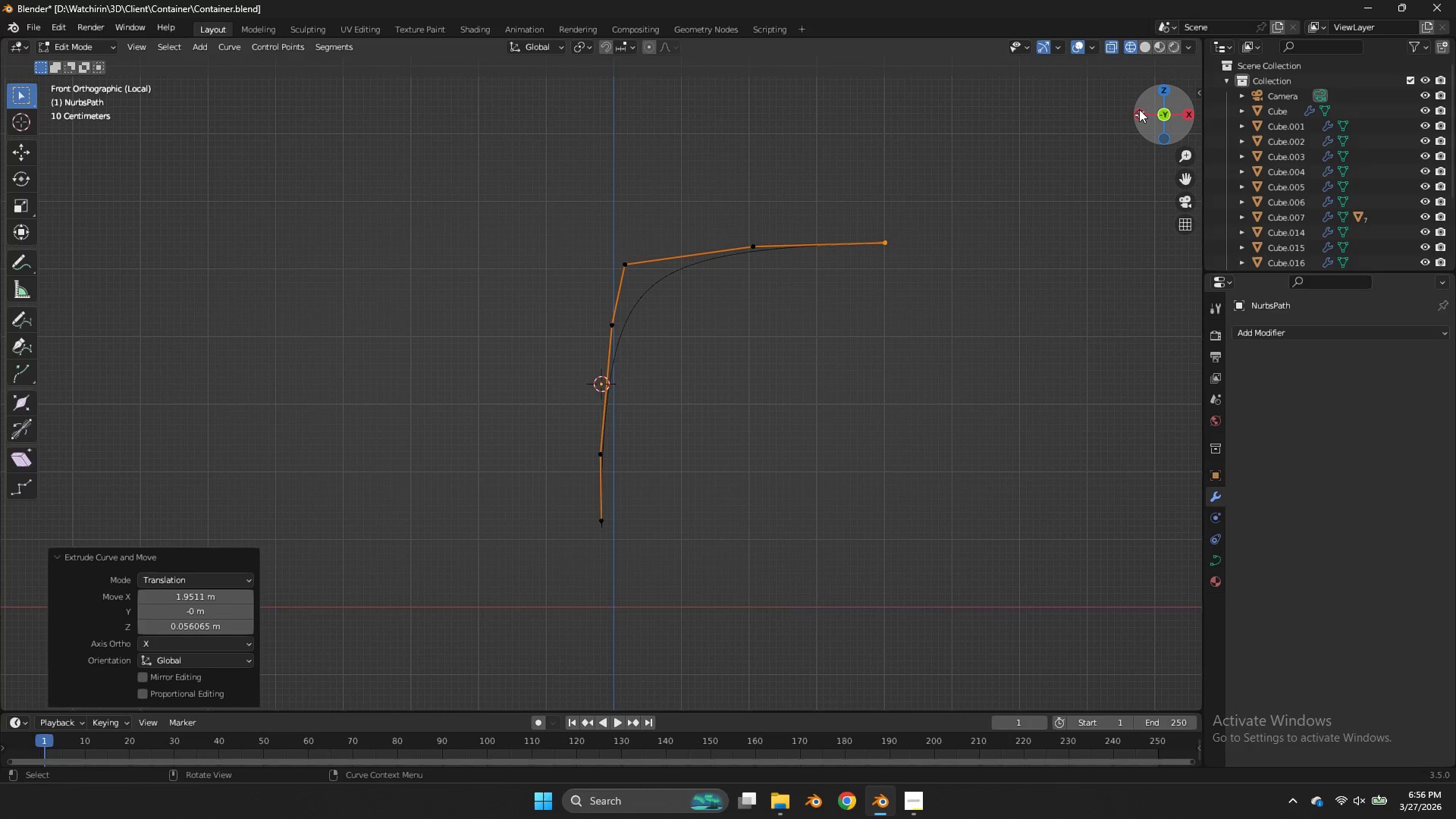 
left_click([1135, 112])
 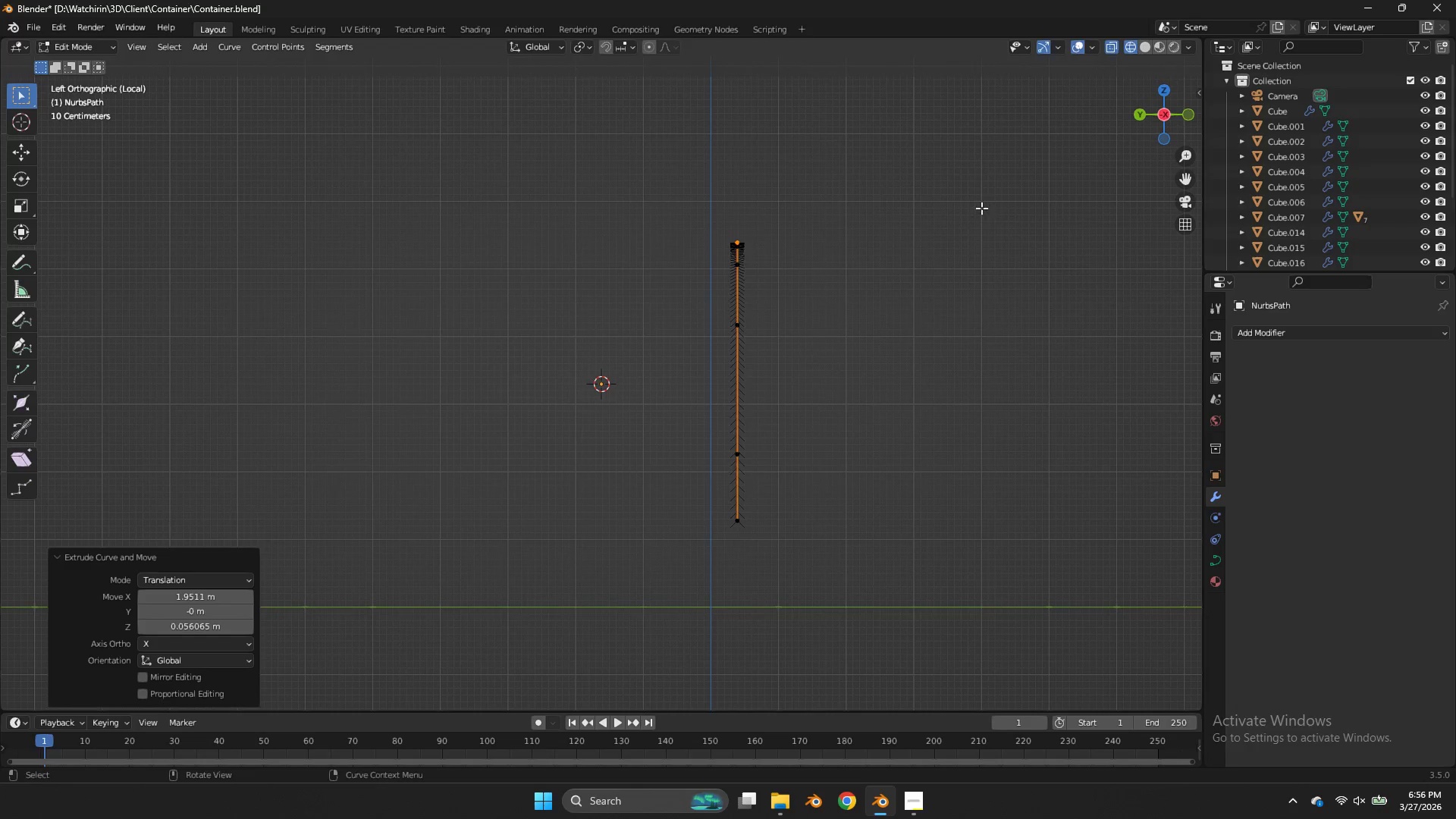 
key(E)
 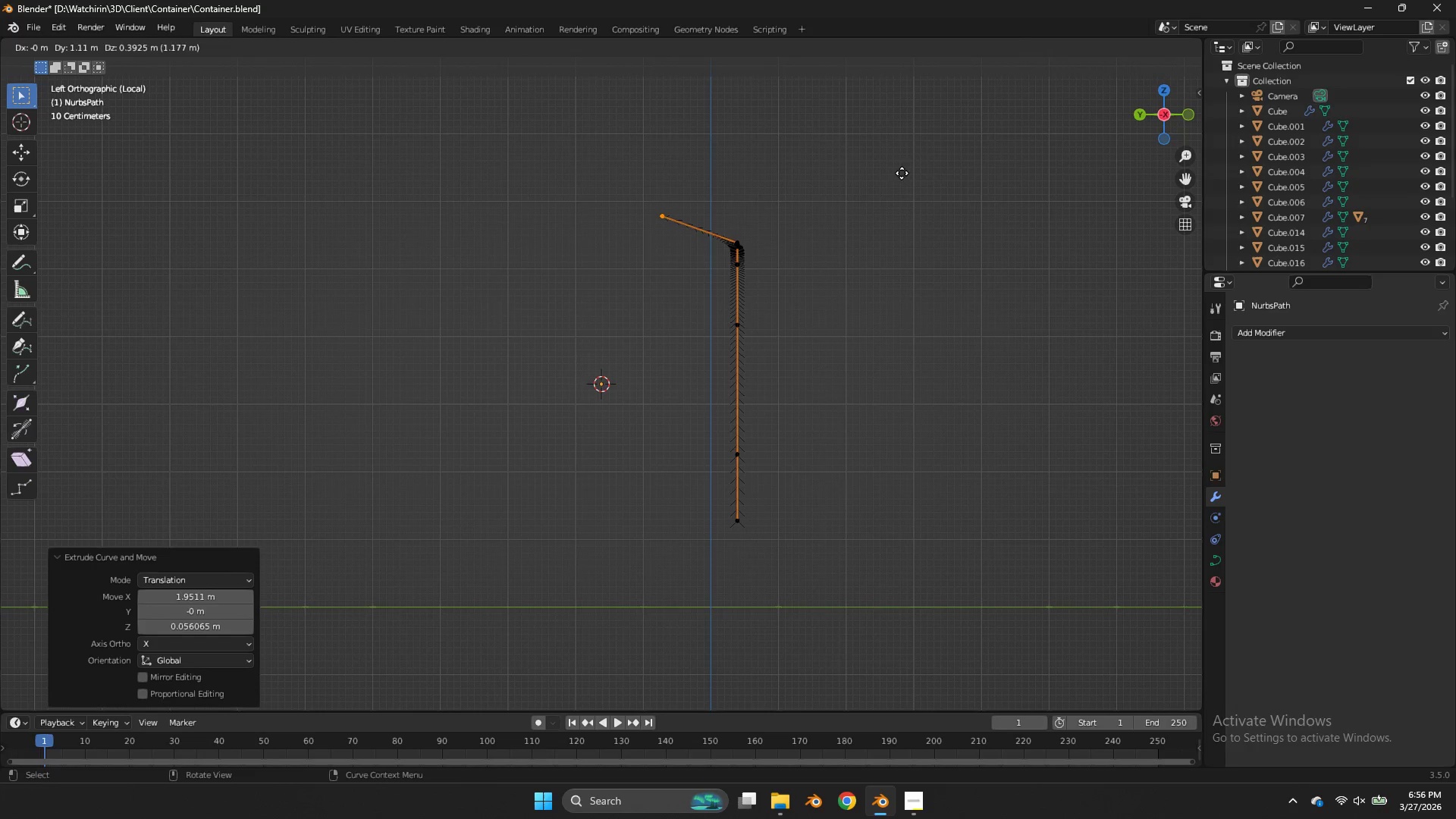 
left_click([902, 173])
 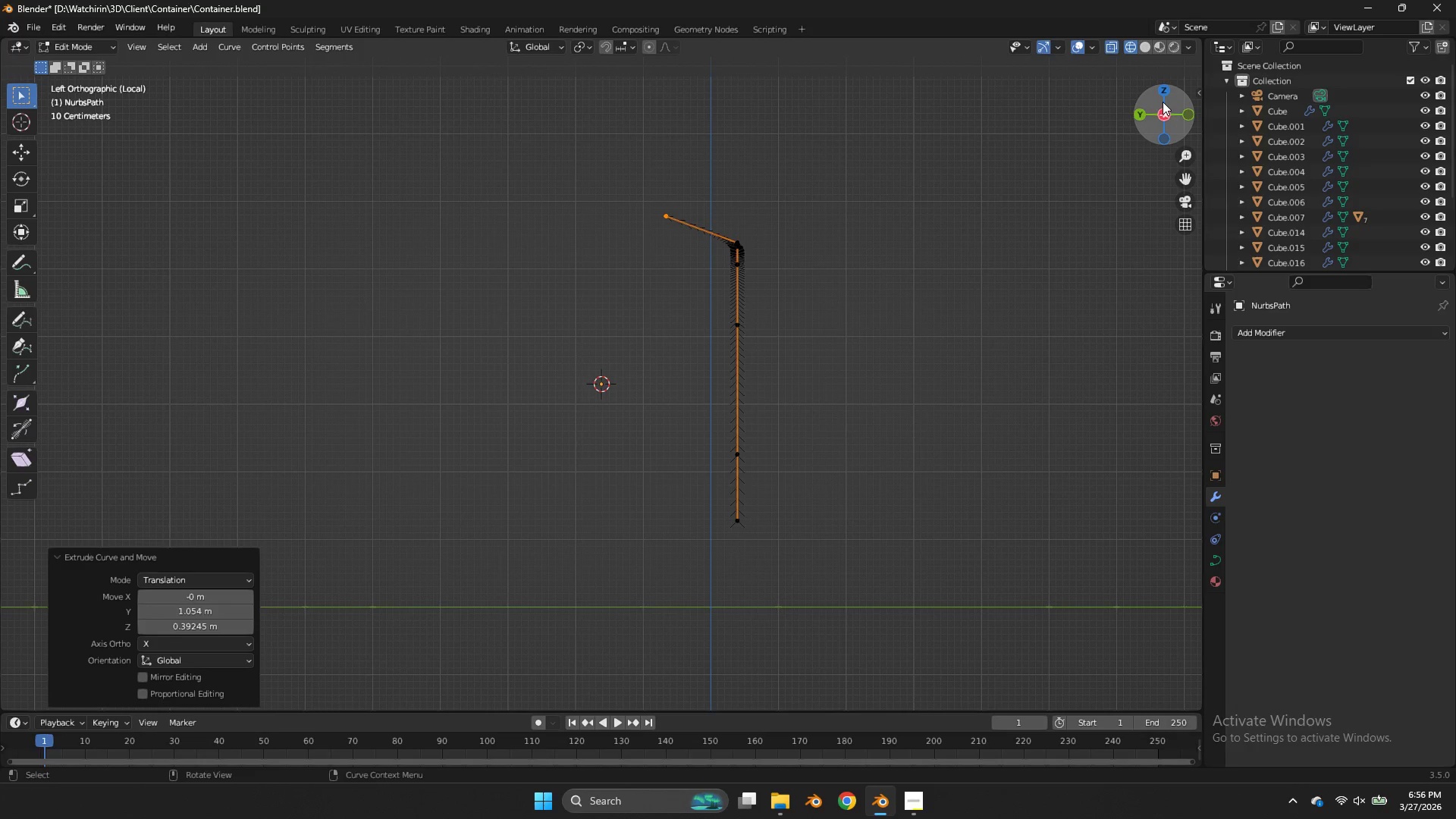 
left_click([1162, 97])
 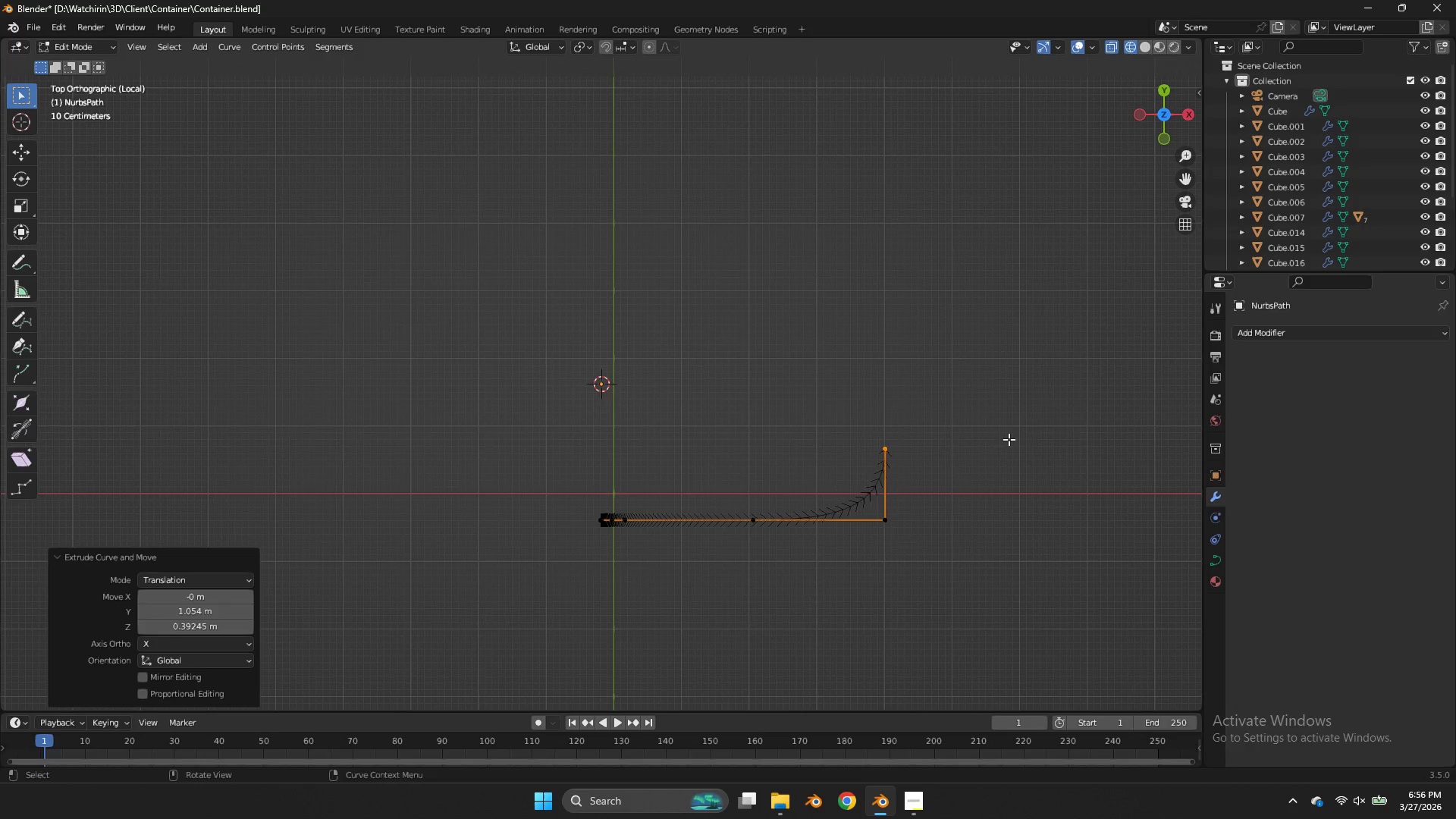 
key(E)
 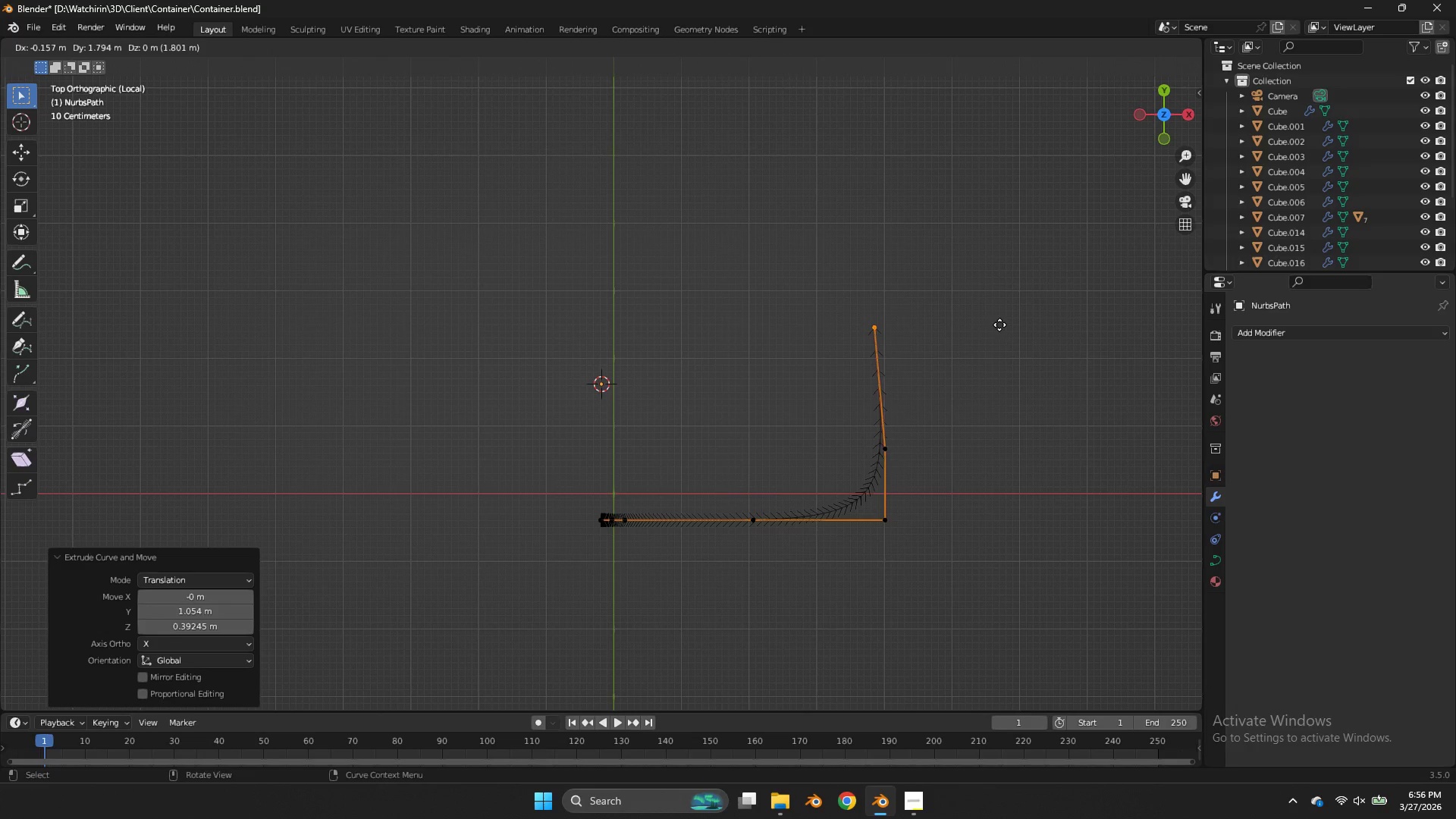 
left_click([1015, 327])
 